 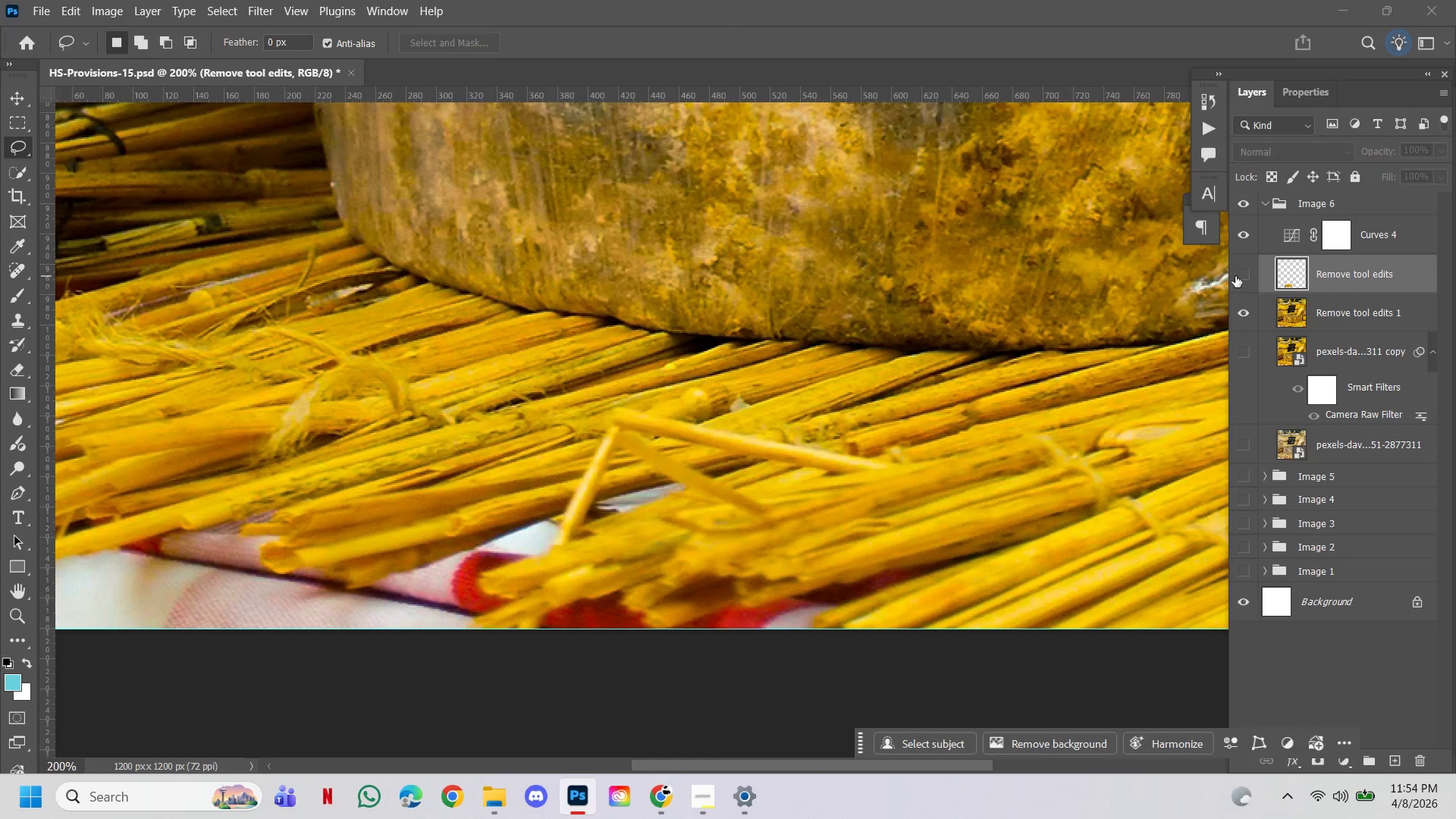 
left_click([1235, 276])
 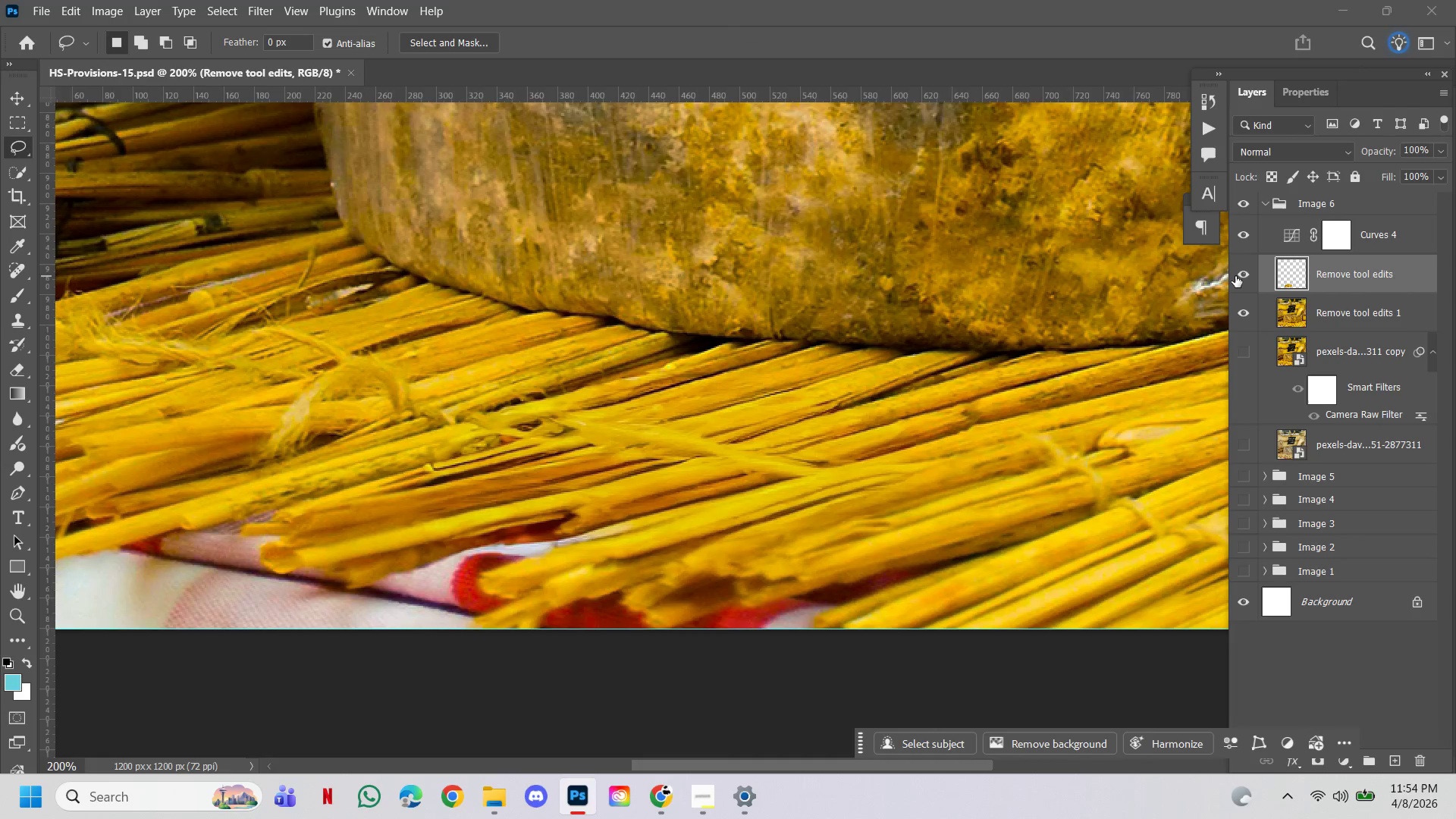 
left_click([1235, 276])
 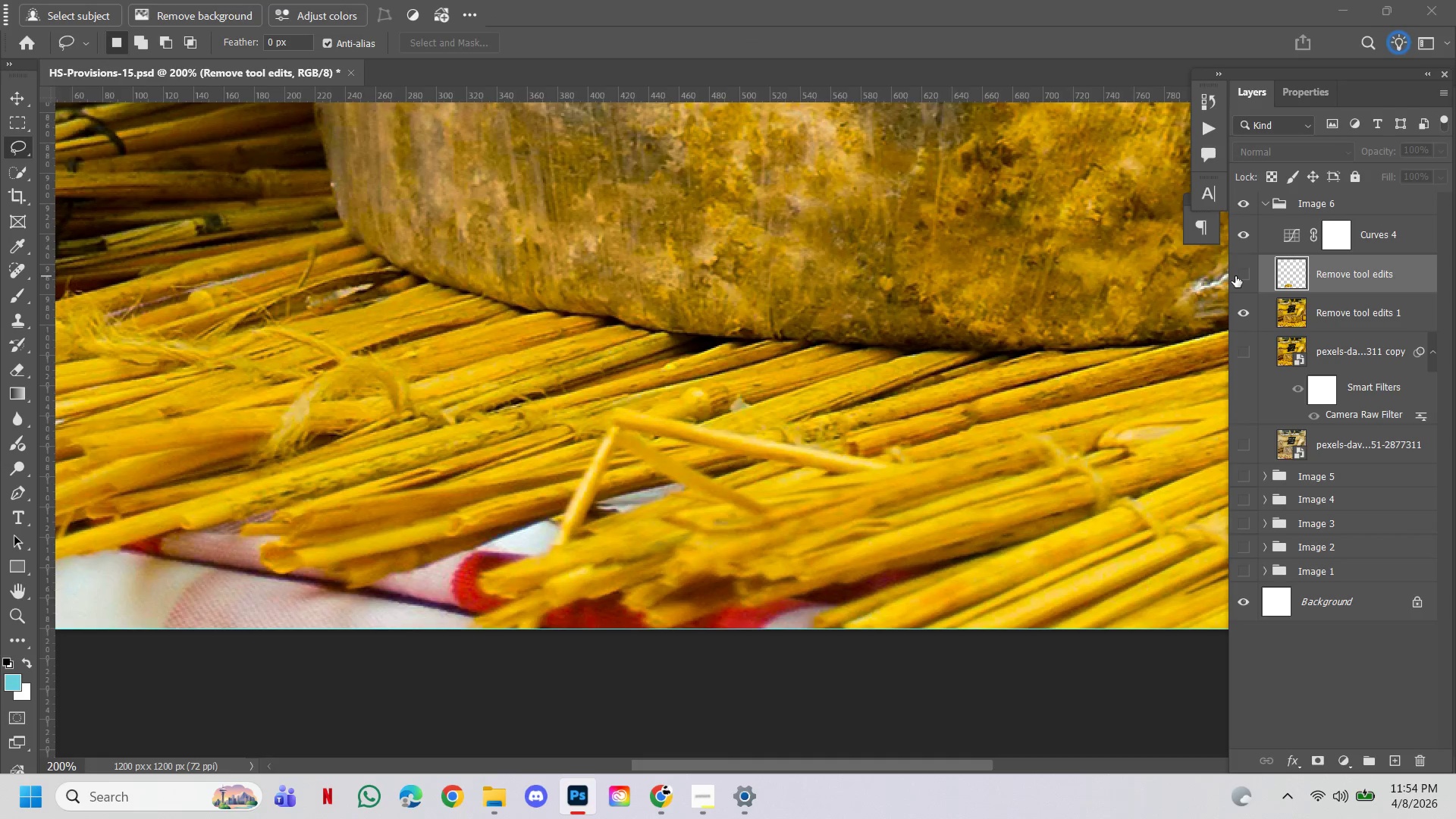 
left_click([1235, 276])
 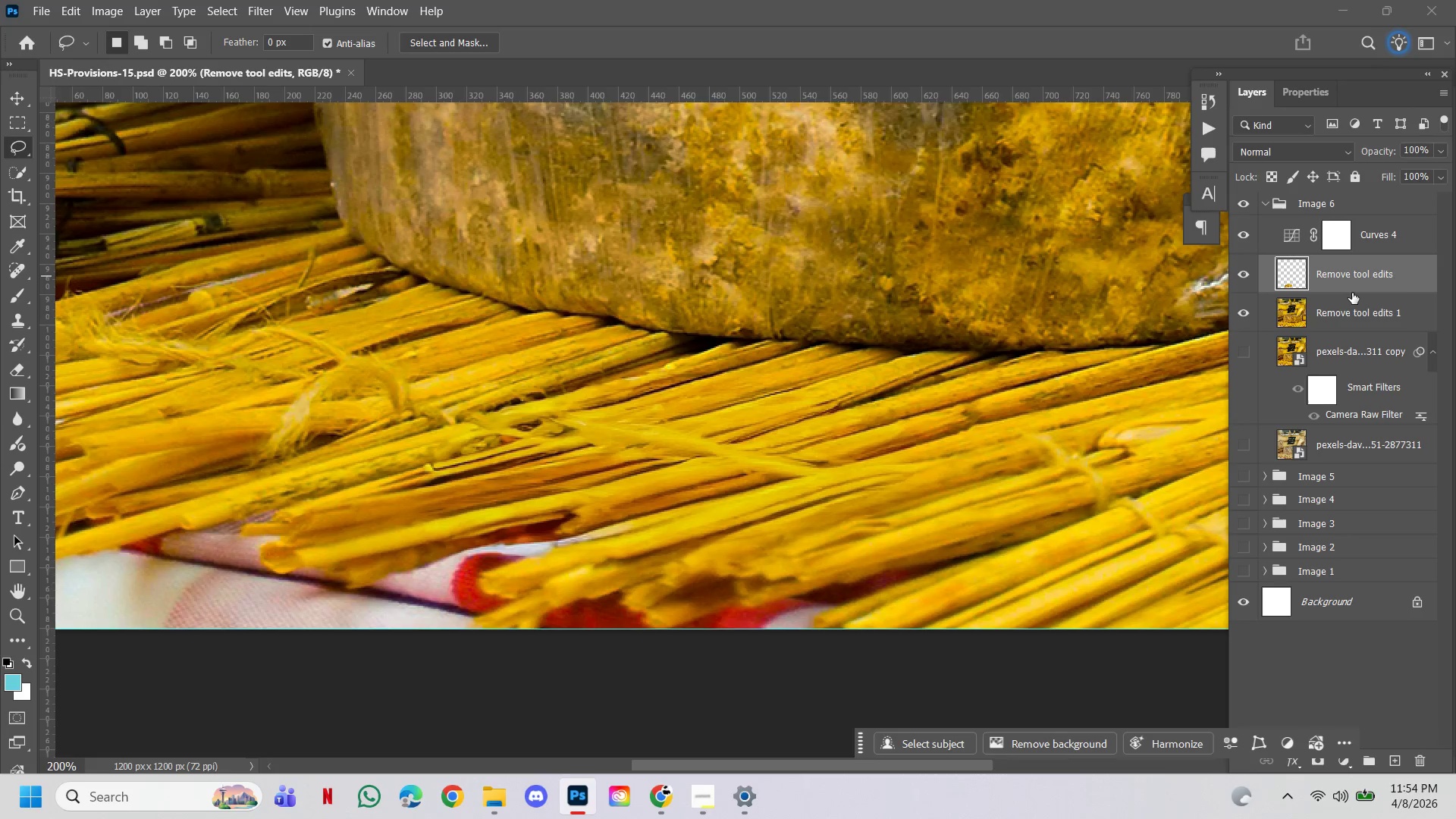 
key(Delete)
 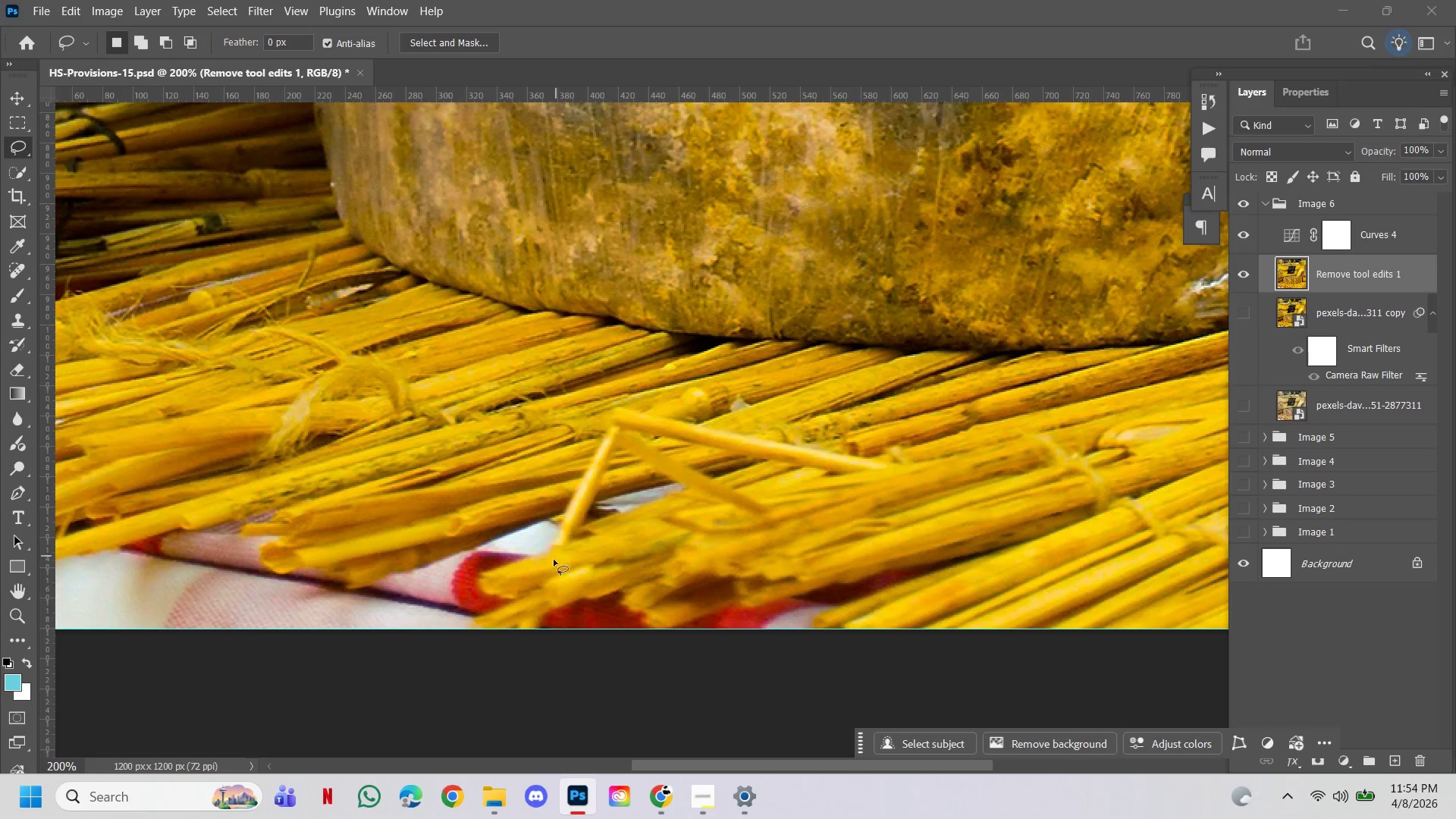 
left_click_drag(start_coordinate=[548, 543], to_coordinate=[540, 544])
 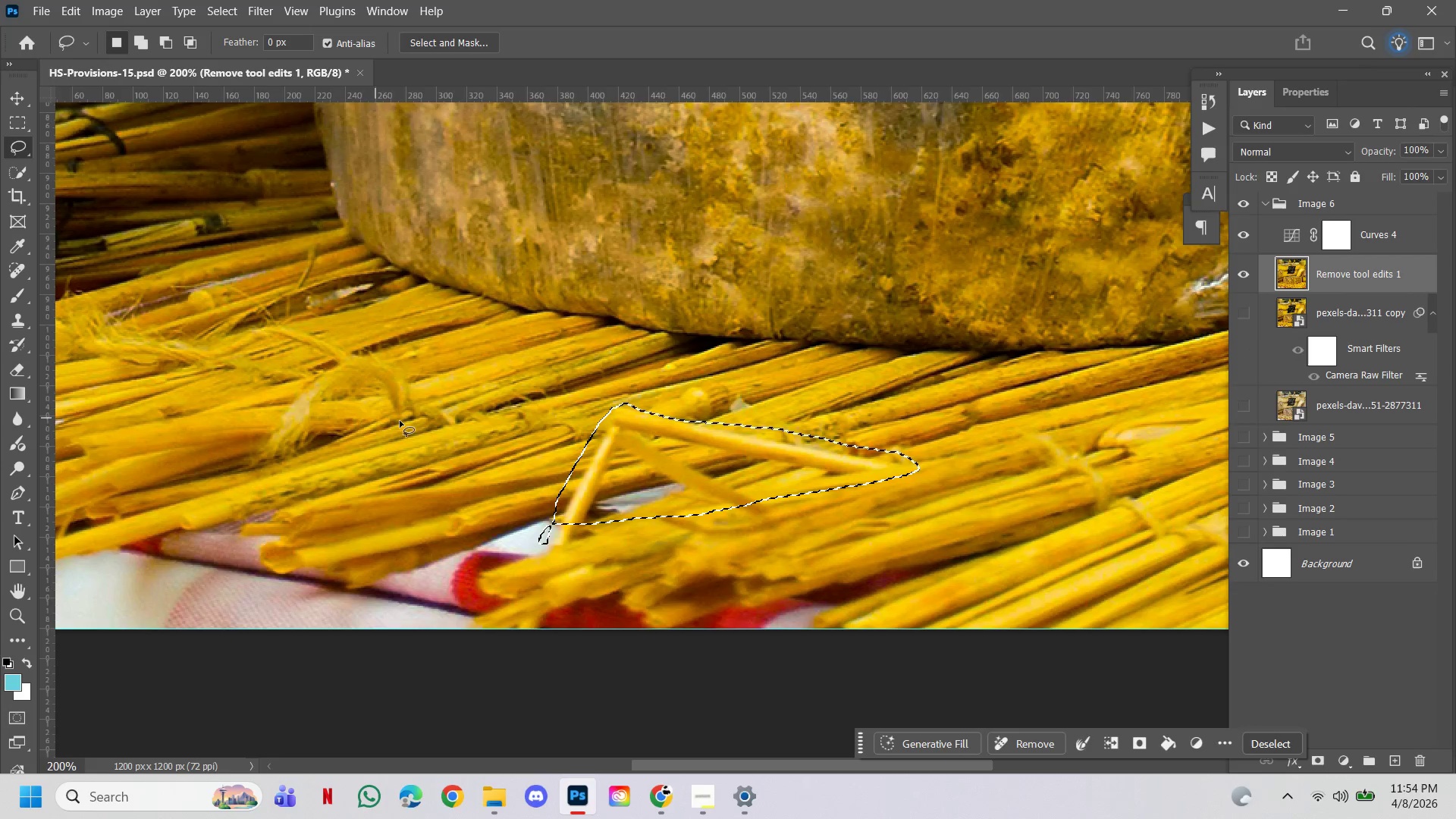 
hold_key(key=Space, duration=0.84)
 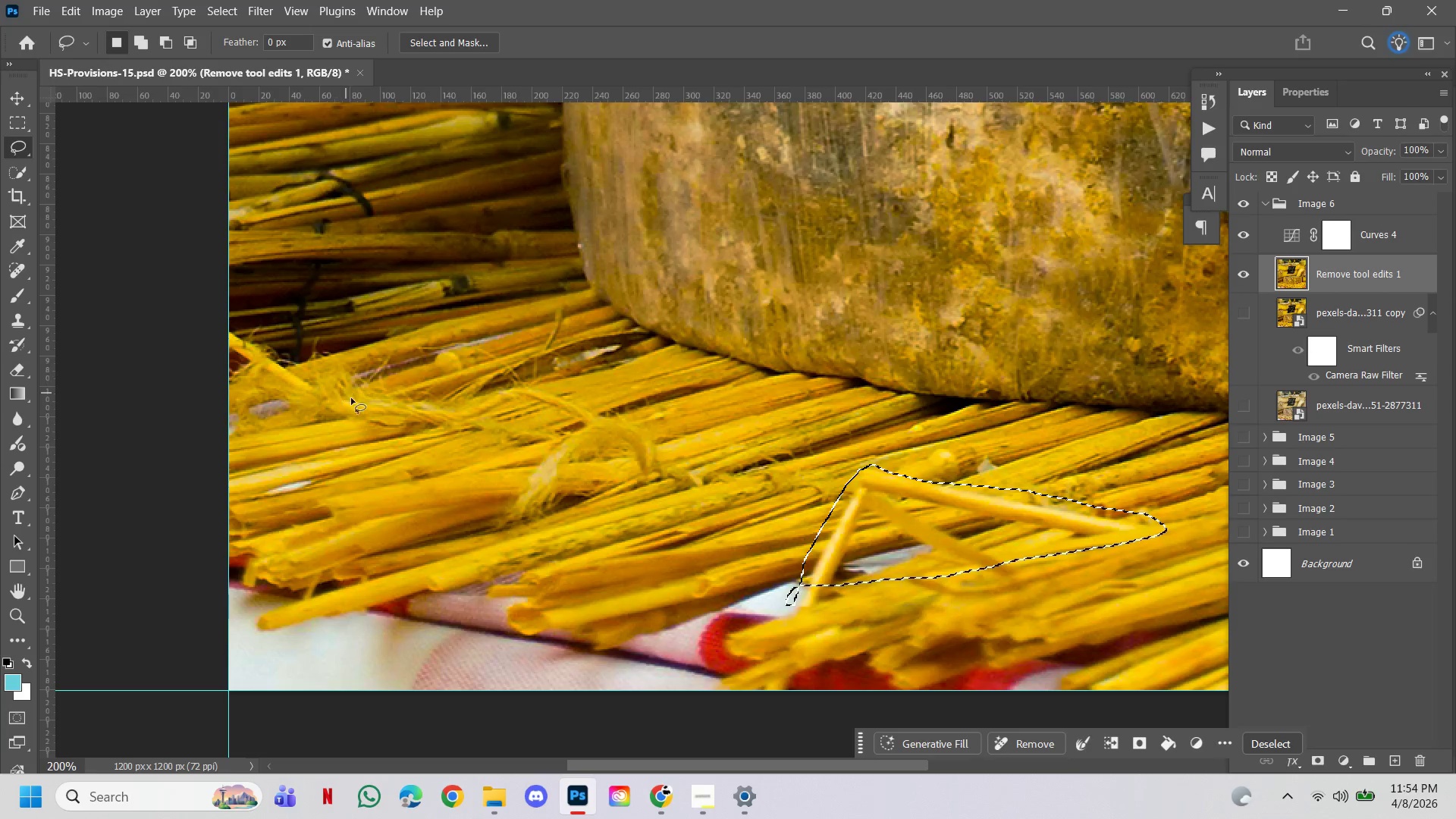 
left_click_drag(start_coordinate=[408, 378], to_coordinate=[655, 440])
 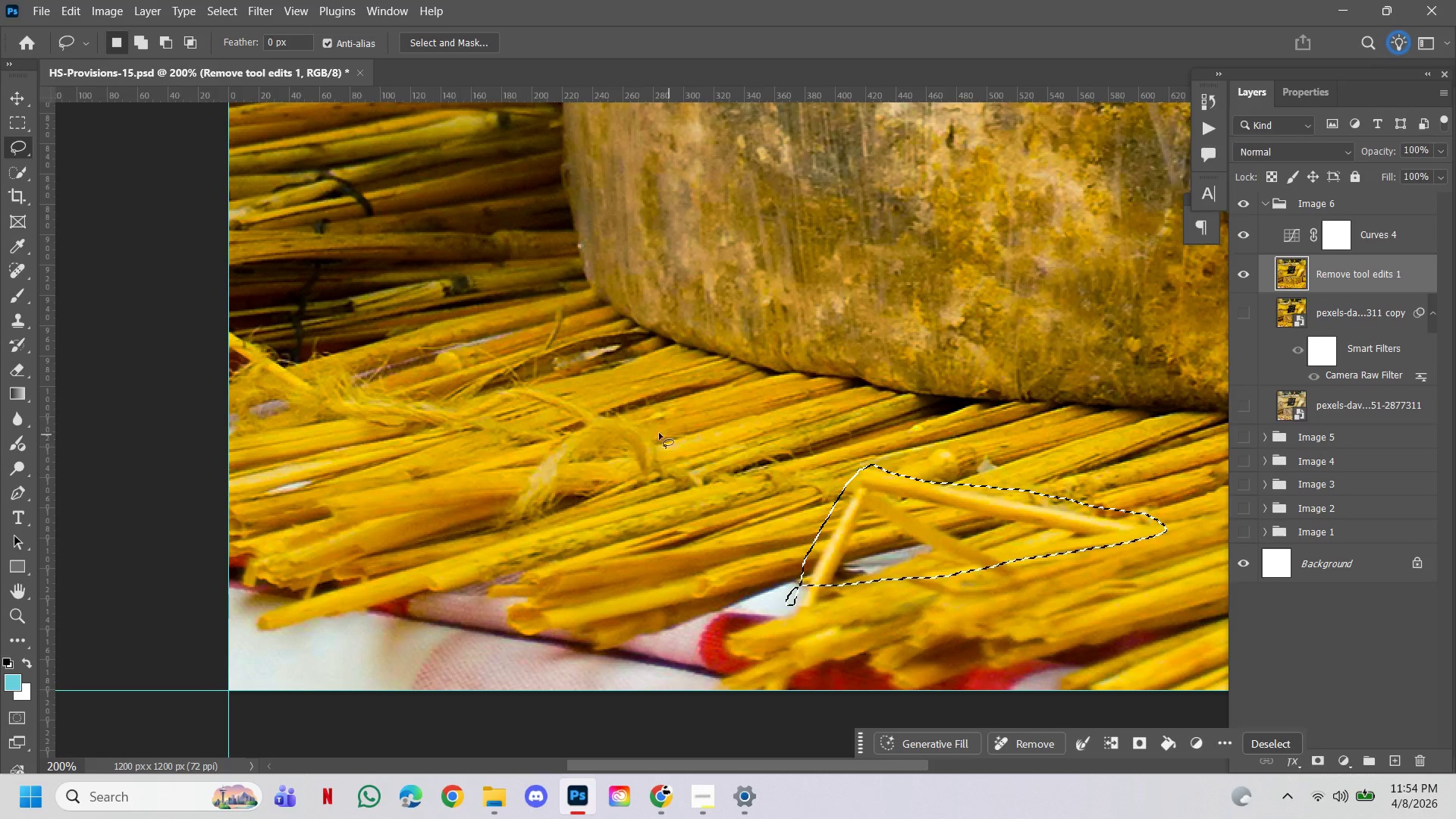 
hold_key(key=ShiftLeft, duration=1.5)
left_click_drag(start_coordinate=[662, 462], to_coordinate=[673, 466])
 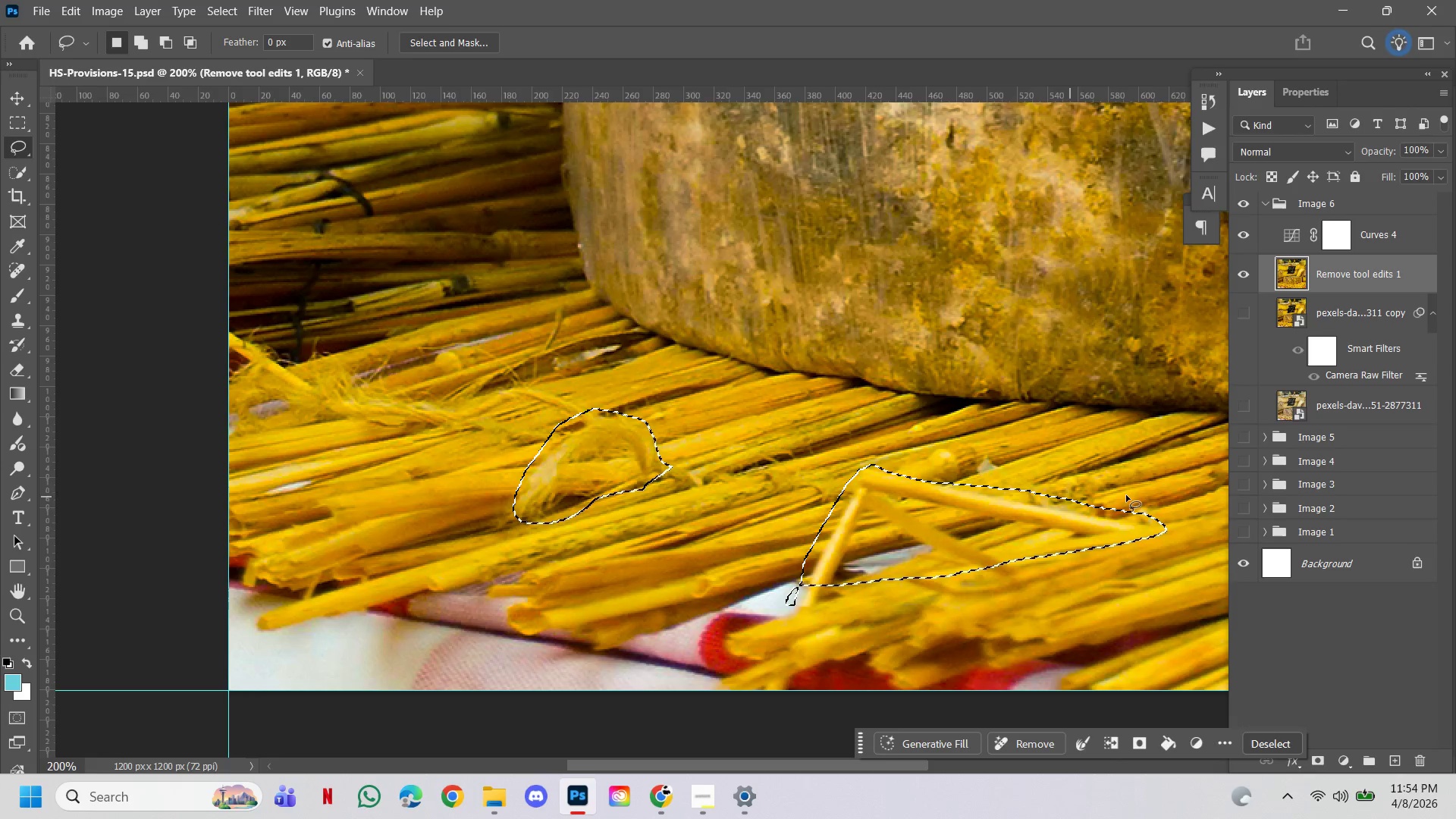 
hold_key(key=ShiftLeft, duration=0.61)
 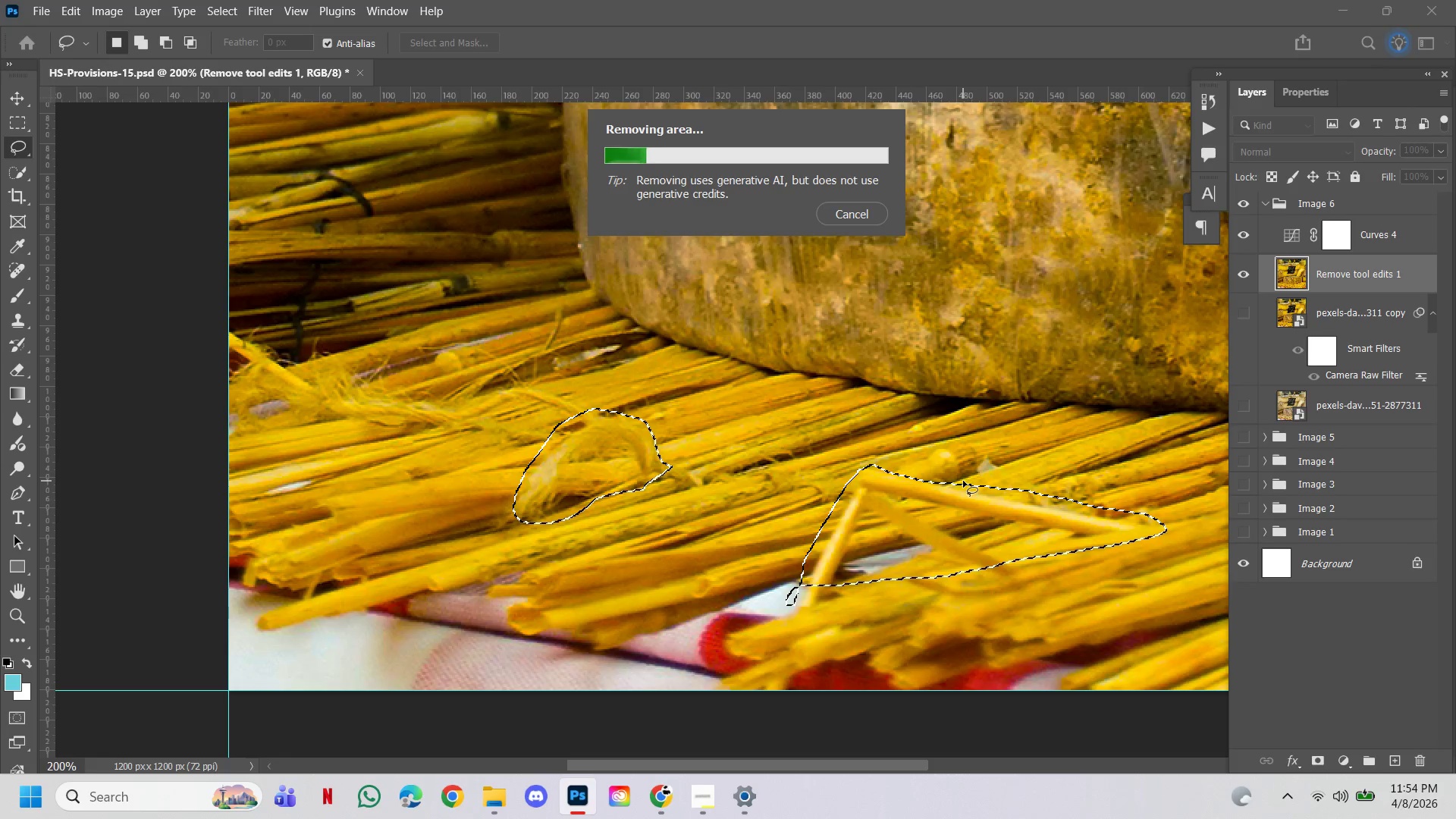 
wait(19.19)
 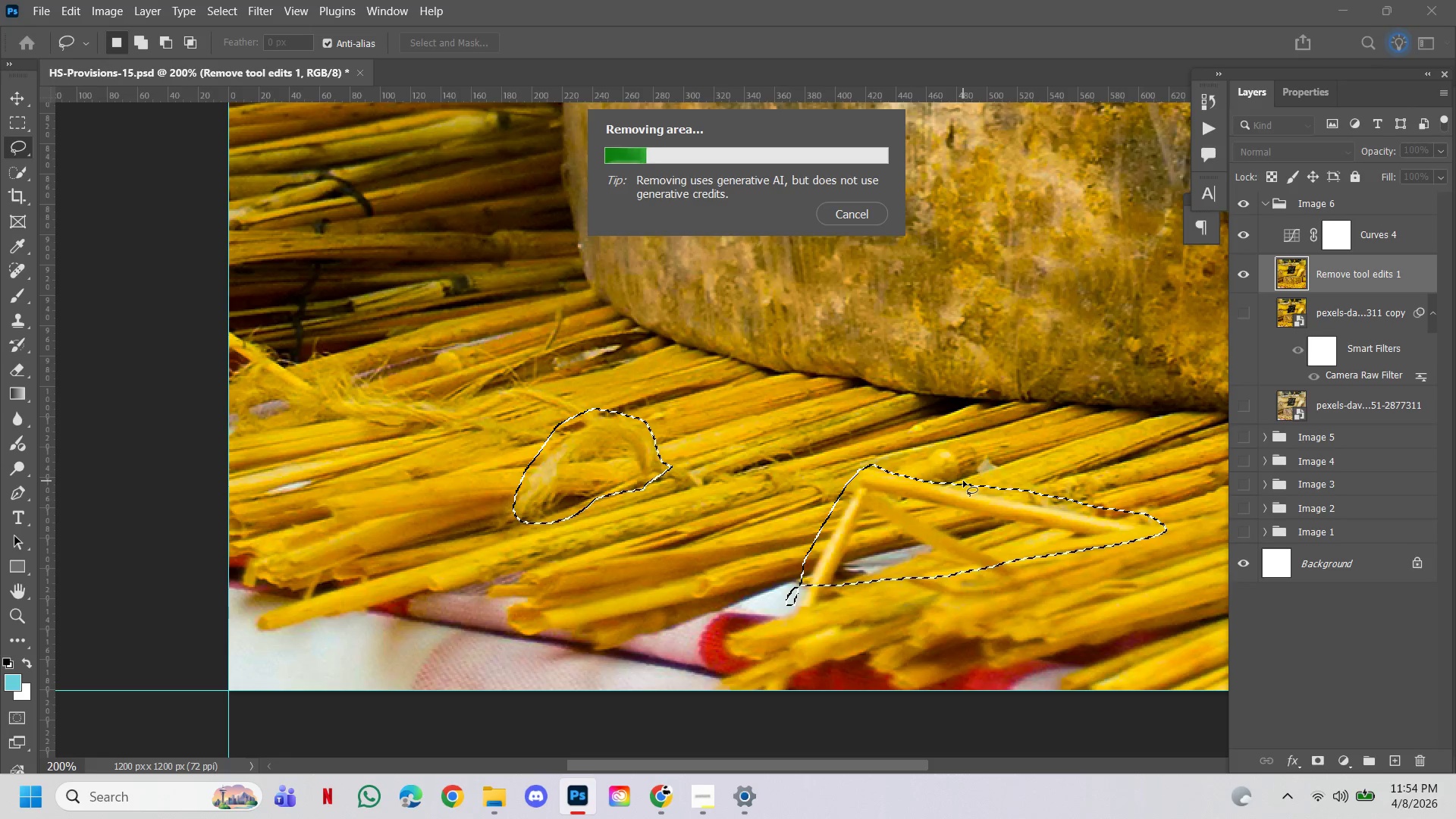 
left_click([488, 802])
 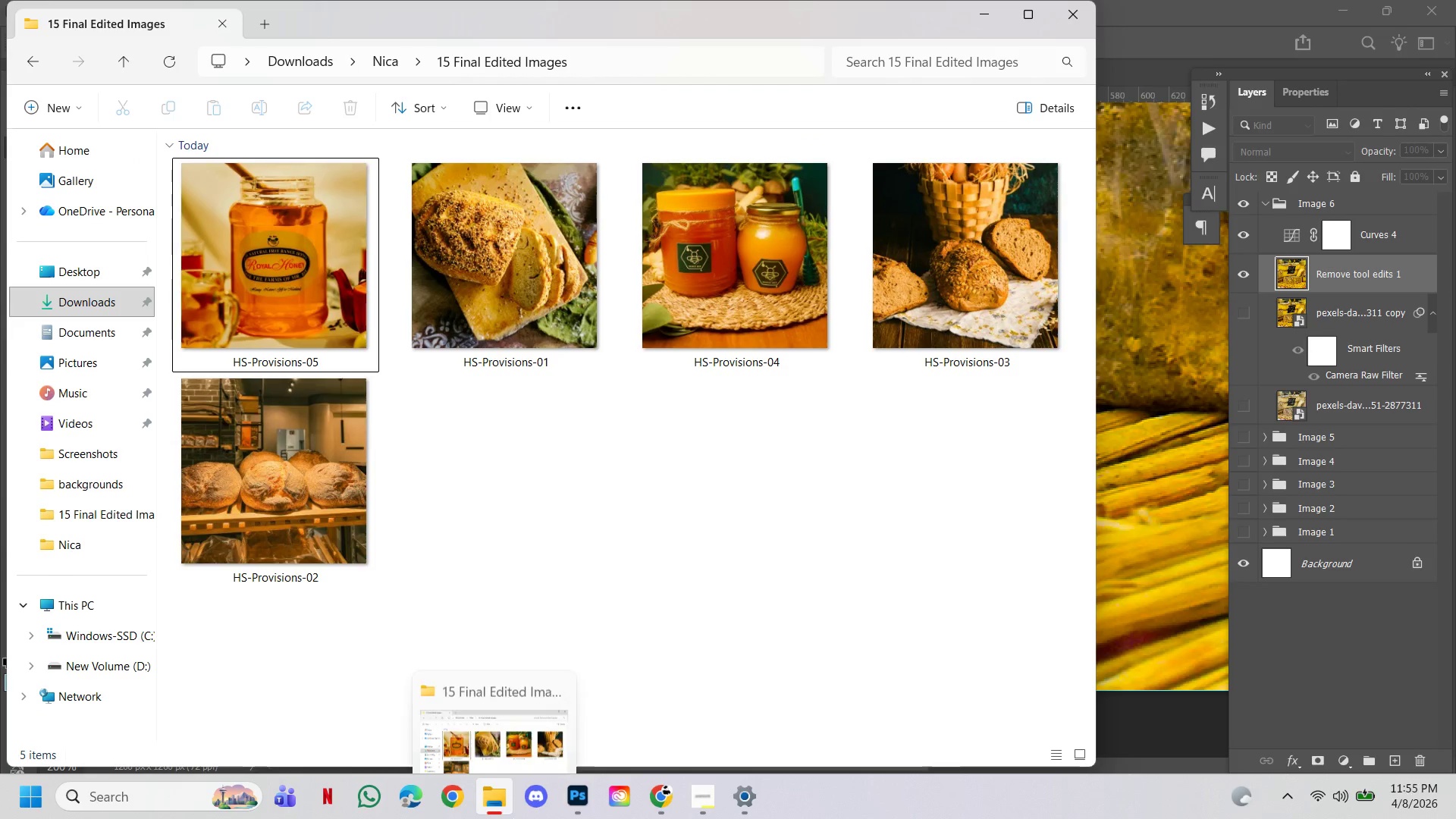 
mouse_move([523, 780])
 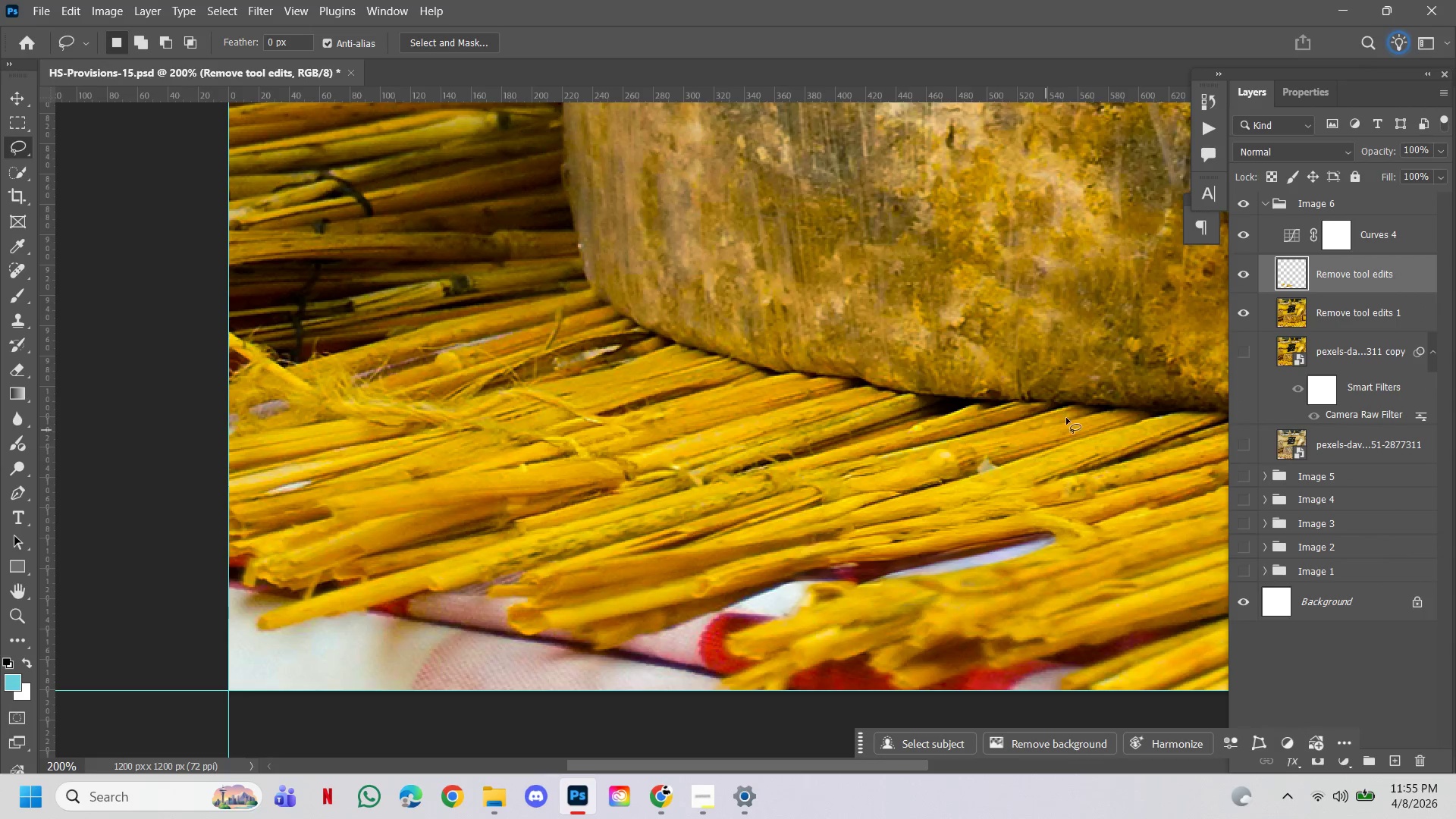 
hold_key(key=ControlLeft, duration=1.17)
 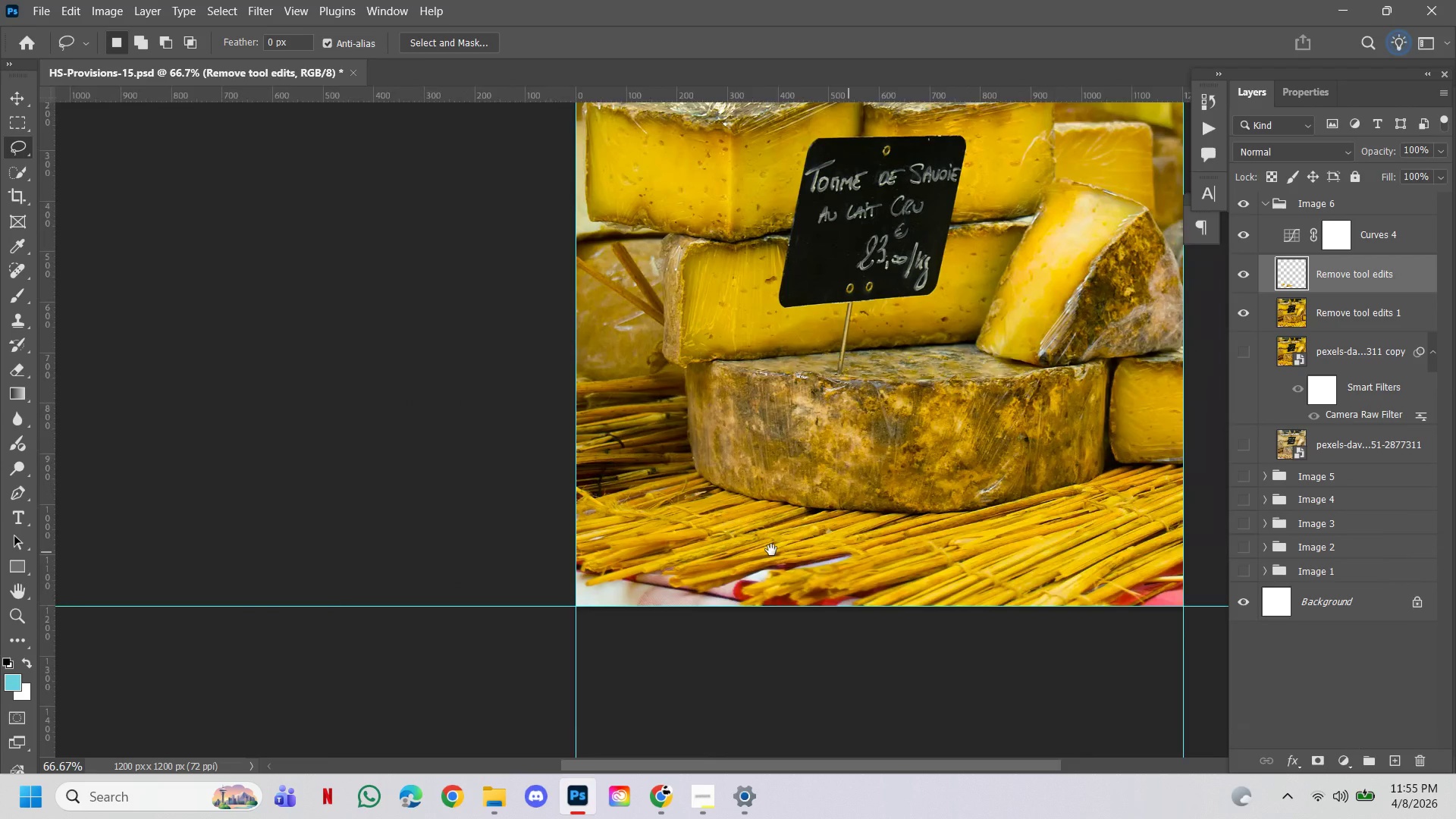 
hold_key(key=AltLeft, duration=1.17)
 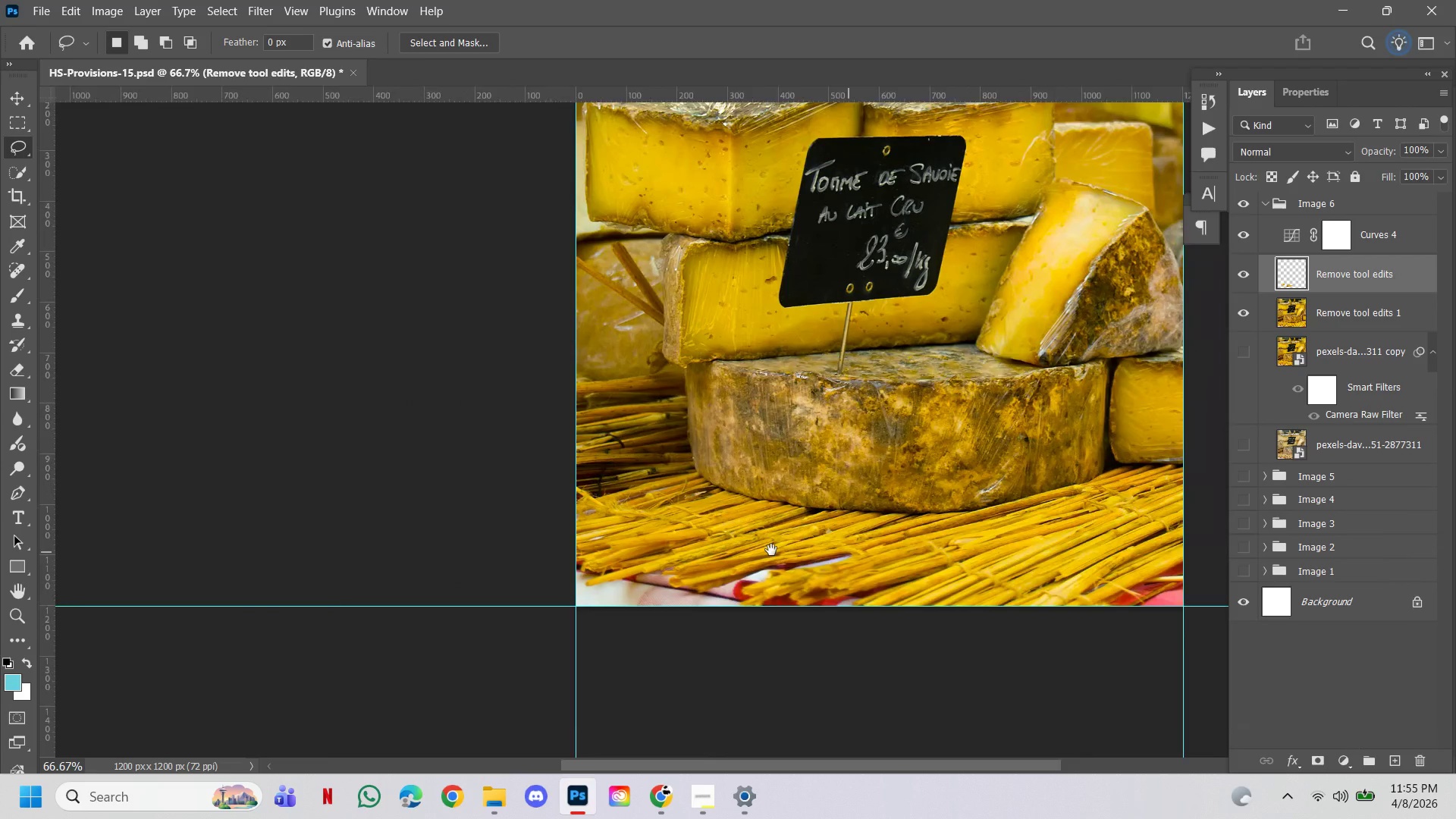 
hold_key(key=Space, duration=1.53)
 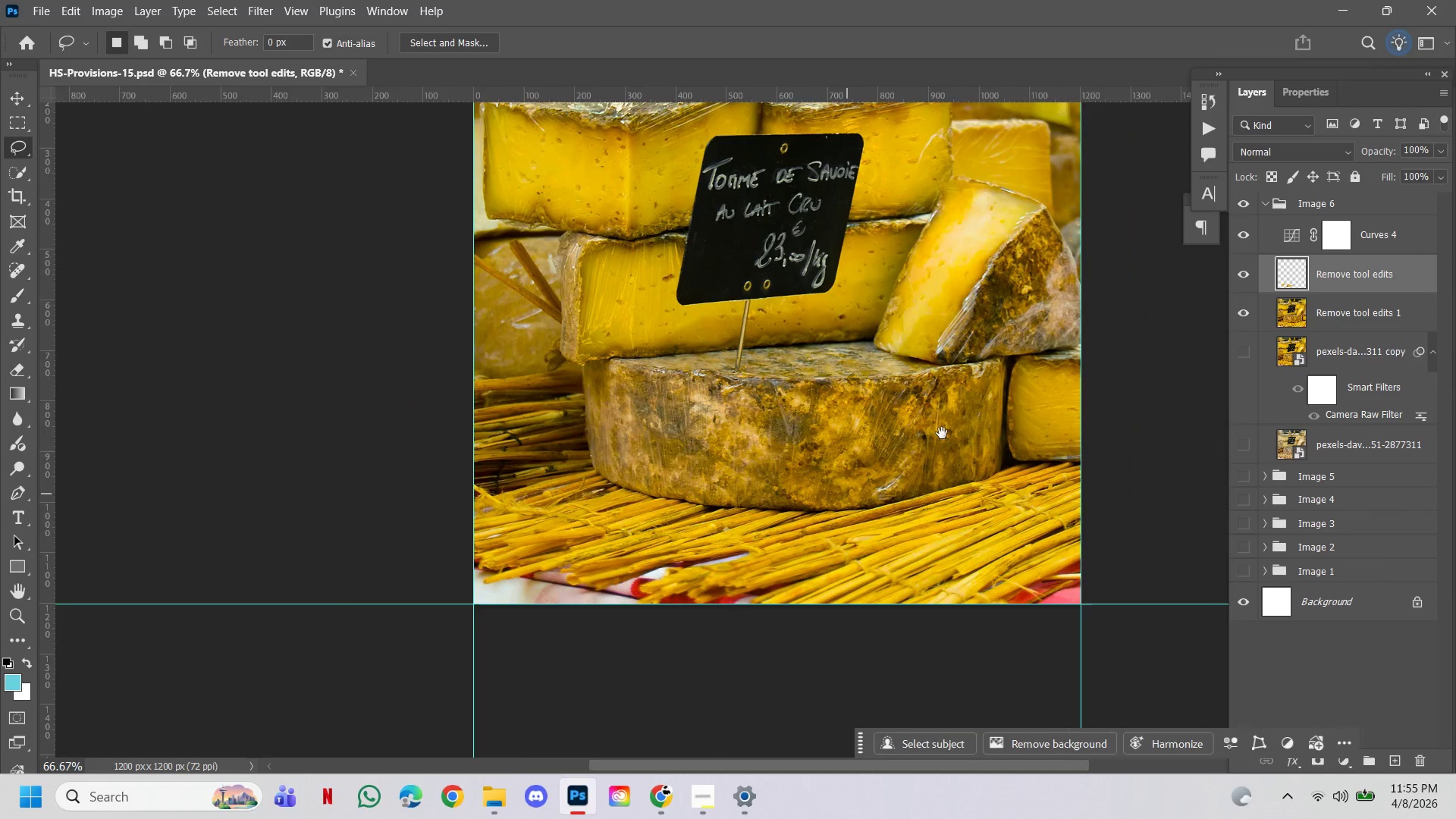 
left_click([928, 481])
 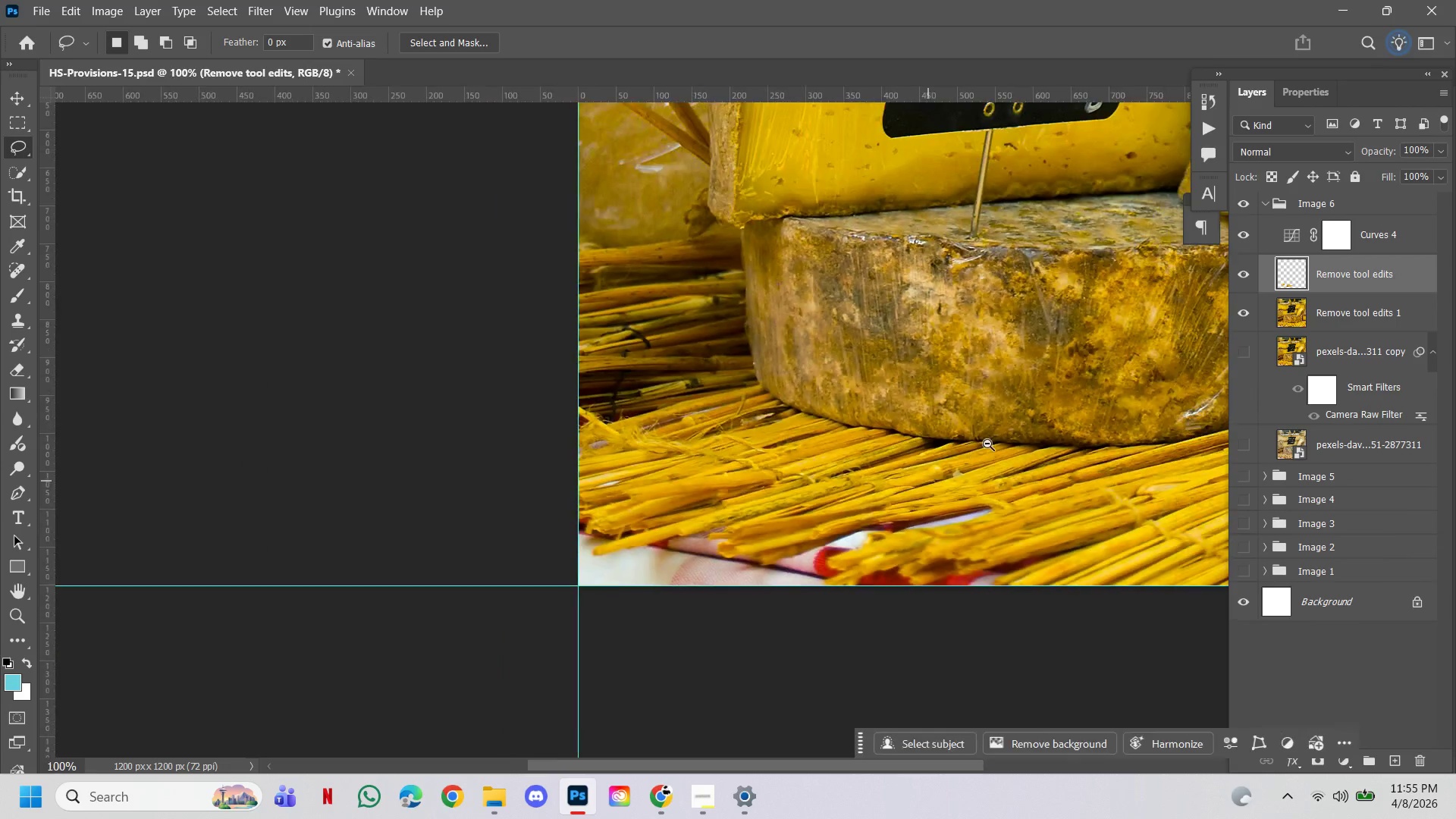 
left_click([987, 444])
 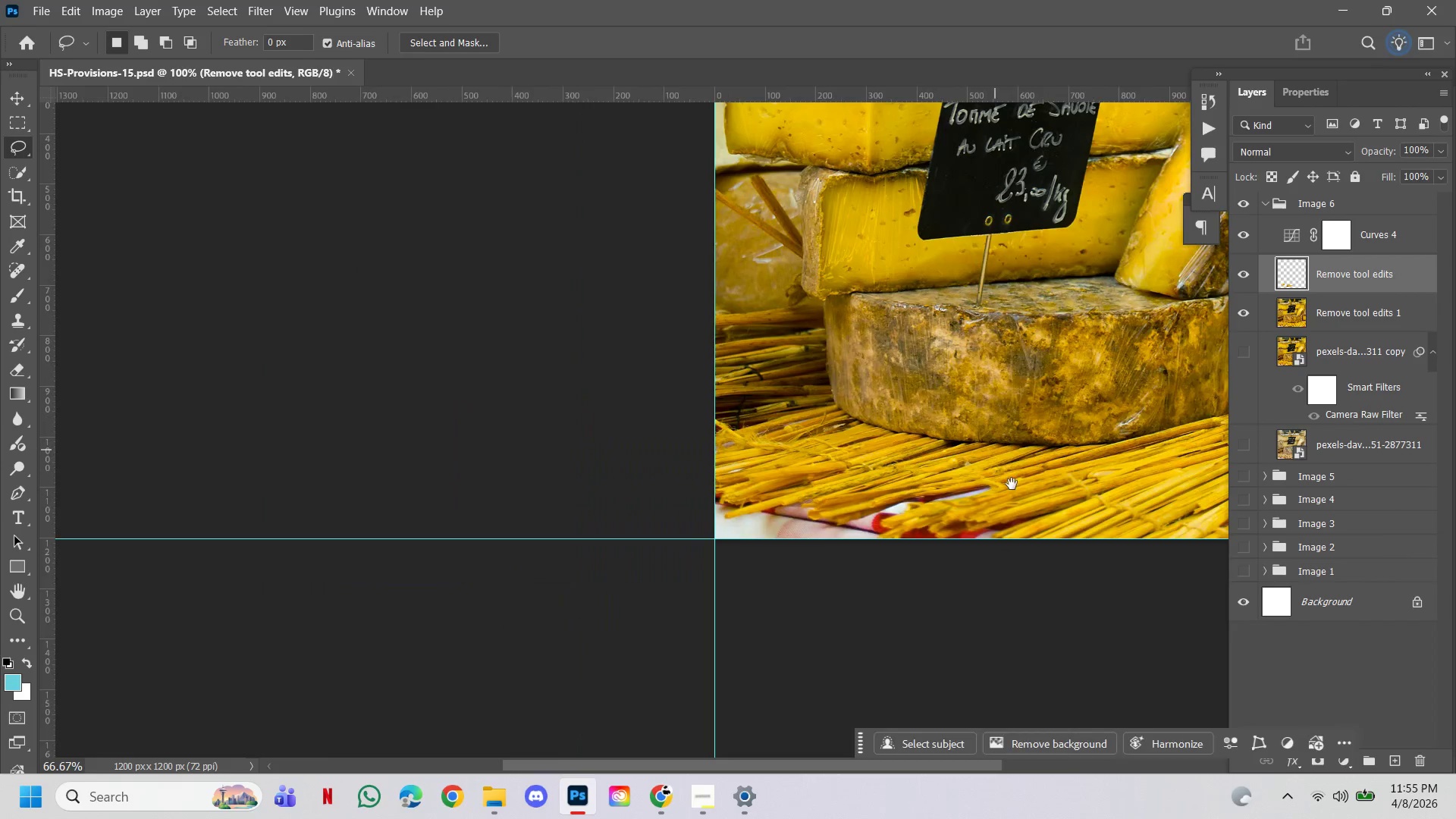 
left_click_drag(start_coordinate=[1012, 485], to_coordinate=[770, 550])
 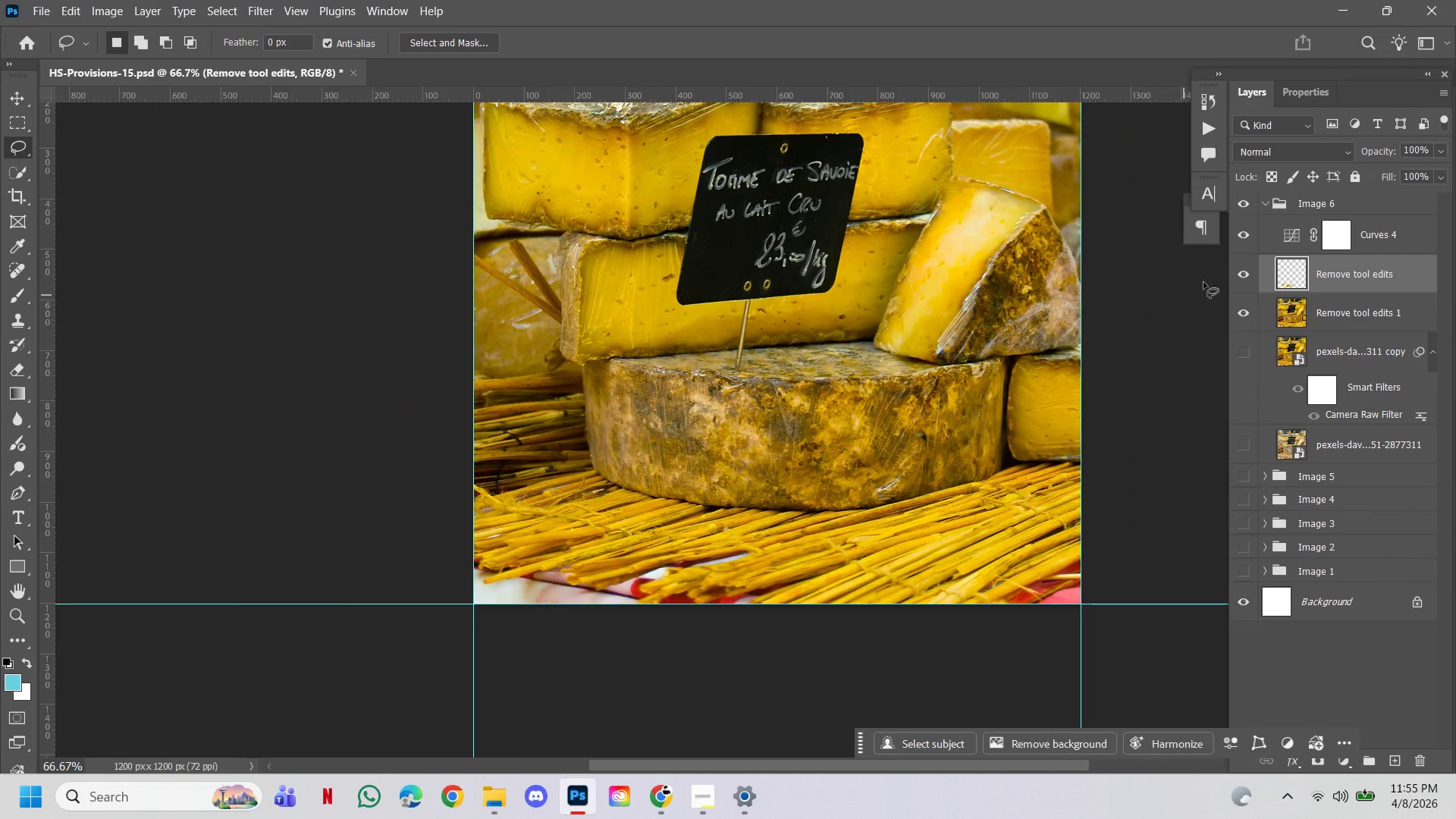 
hold_key(key=Space, duration=0.67)
 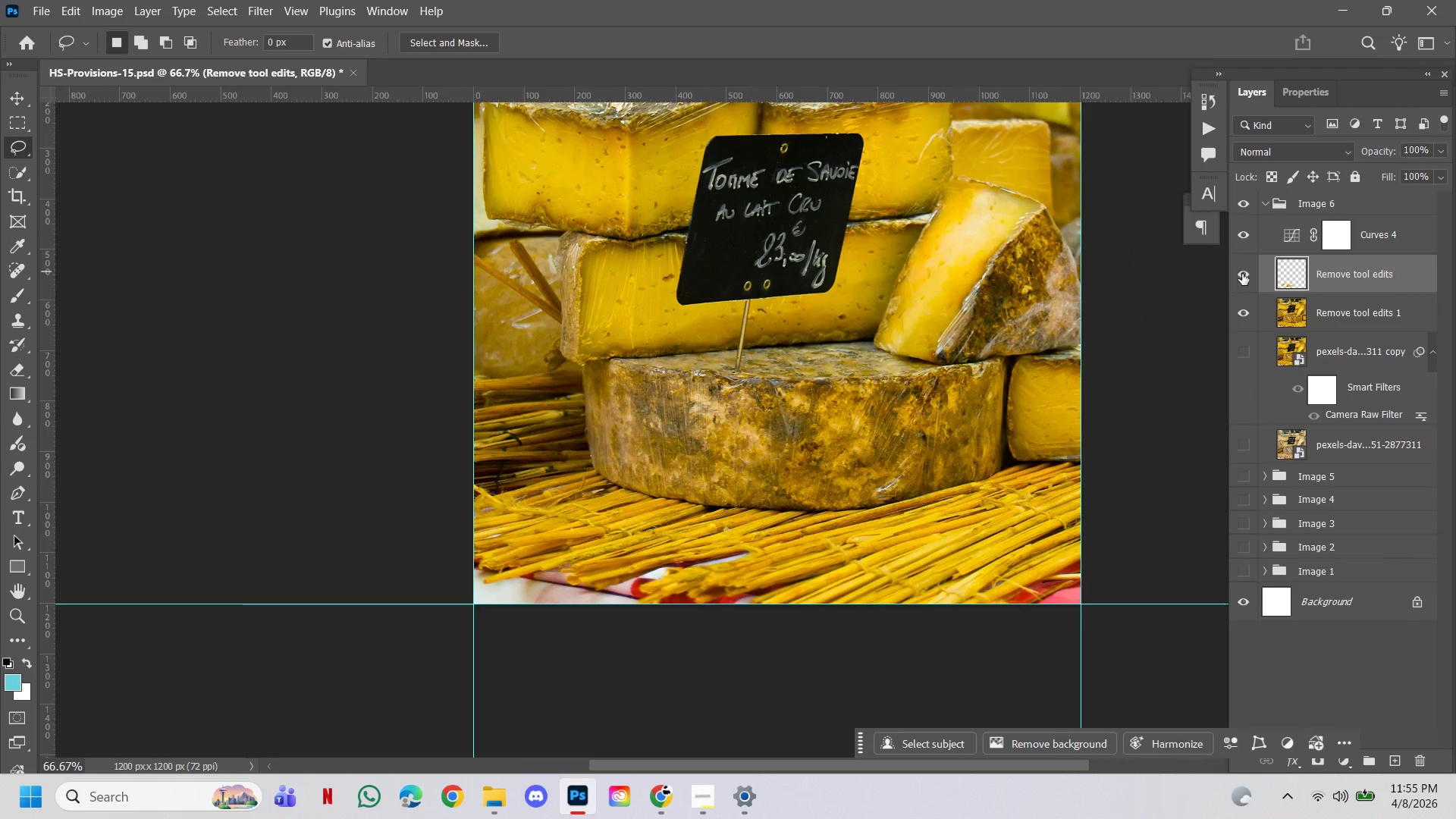 
left_click([1243, 275])
 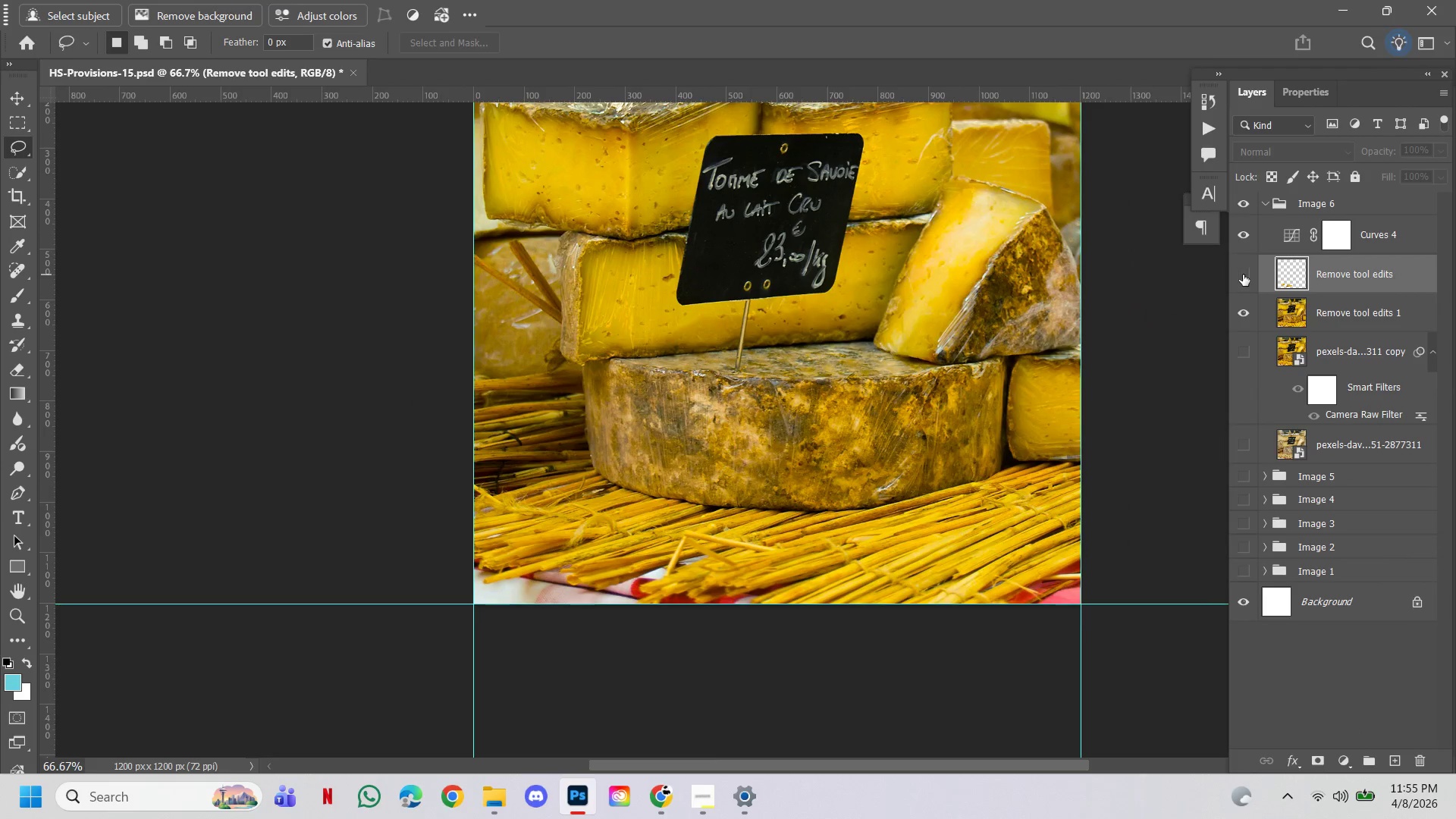 
left_click([1244, 275])
 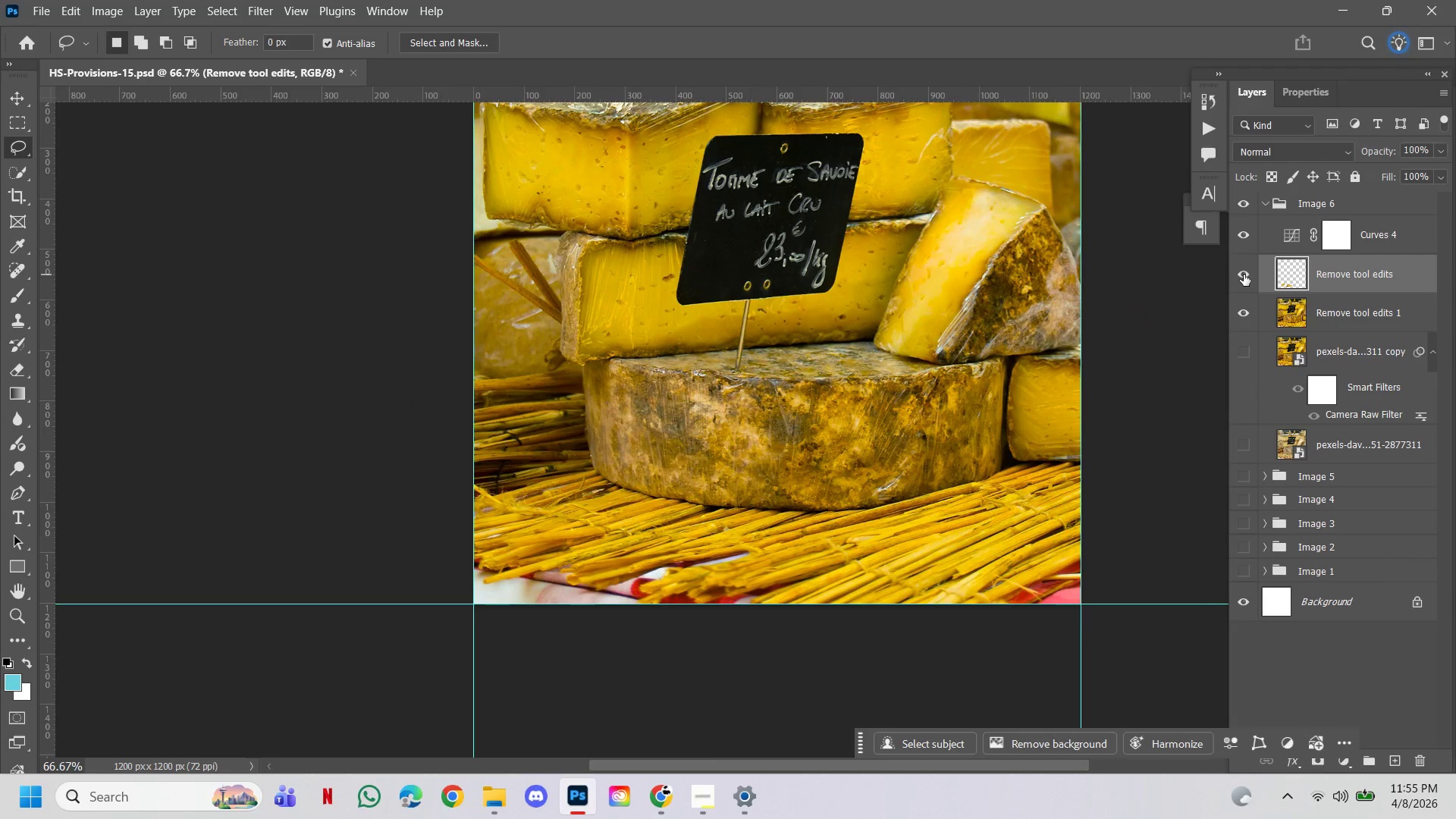 
left_click([1244, 275])
 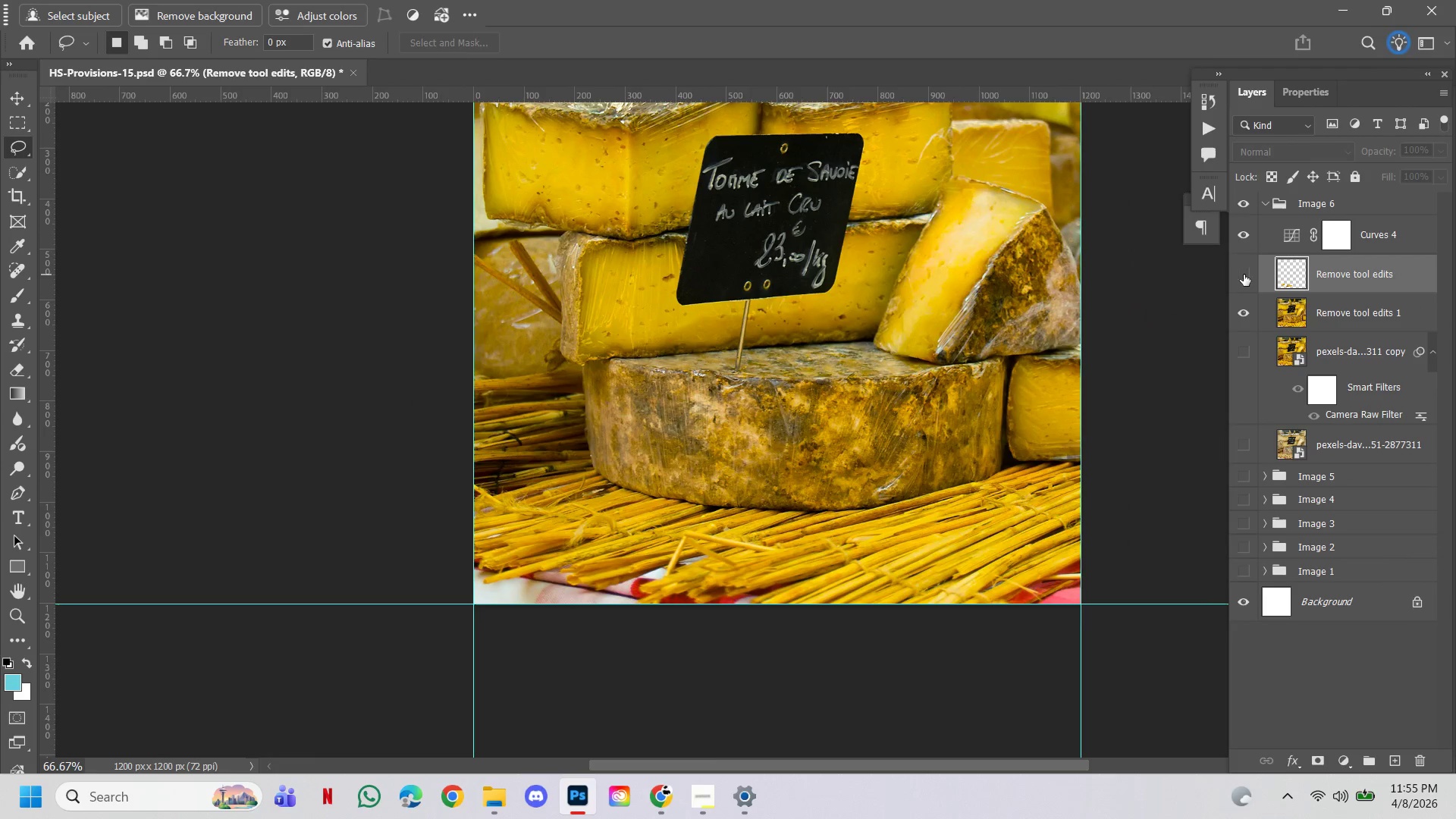 
left_click([1244, 275])
 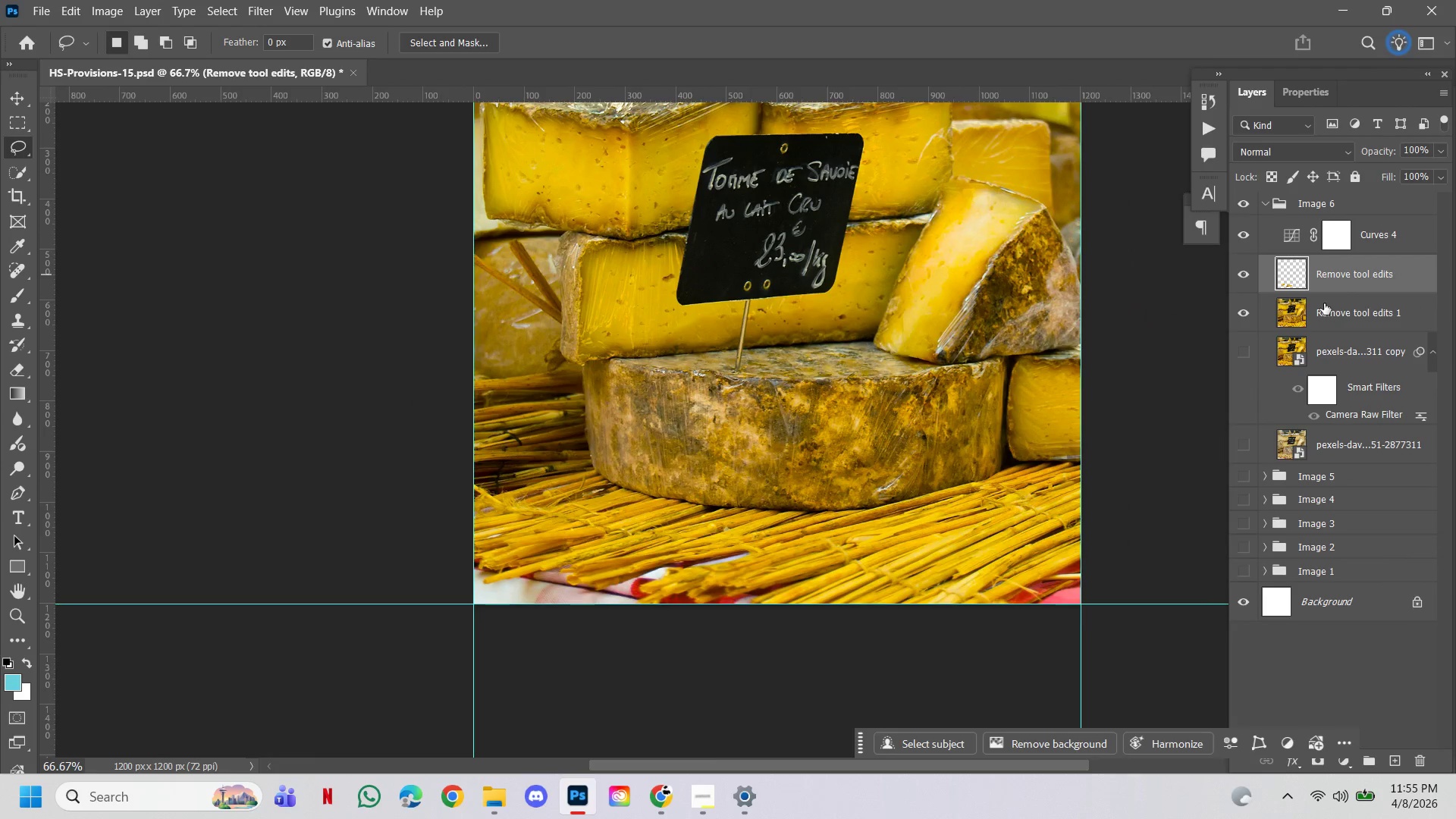 
left_click([1342, 312])
 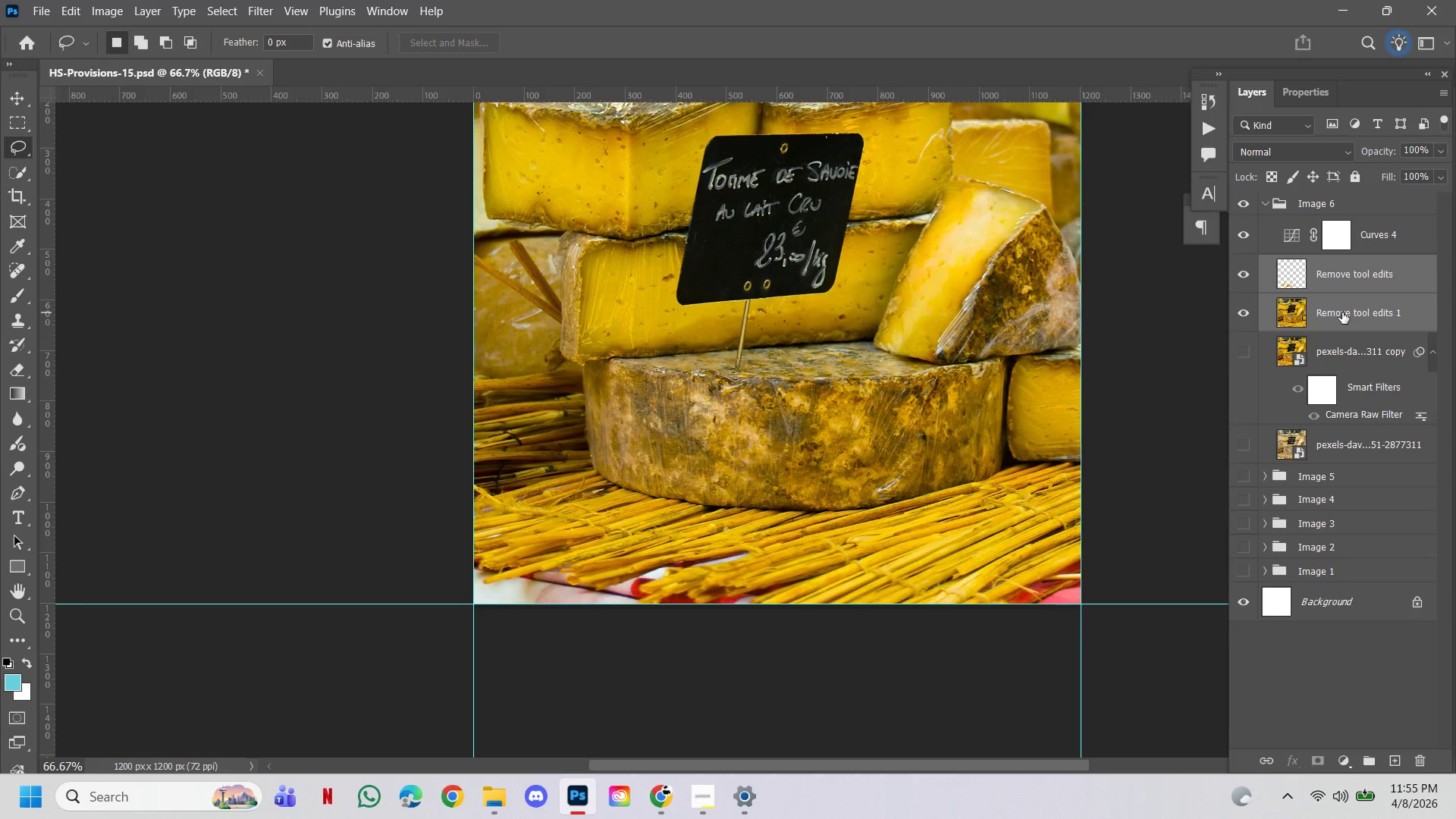 
key(Control+E)
 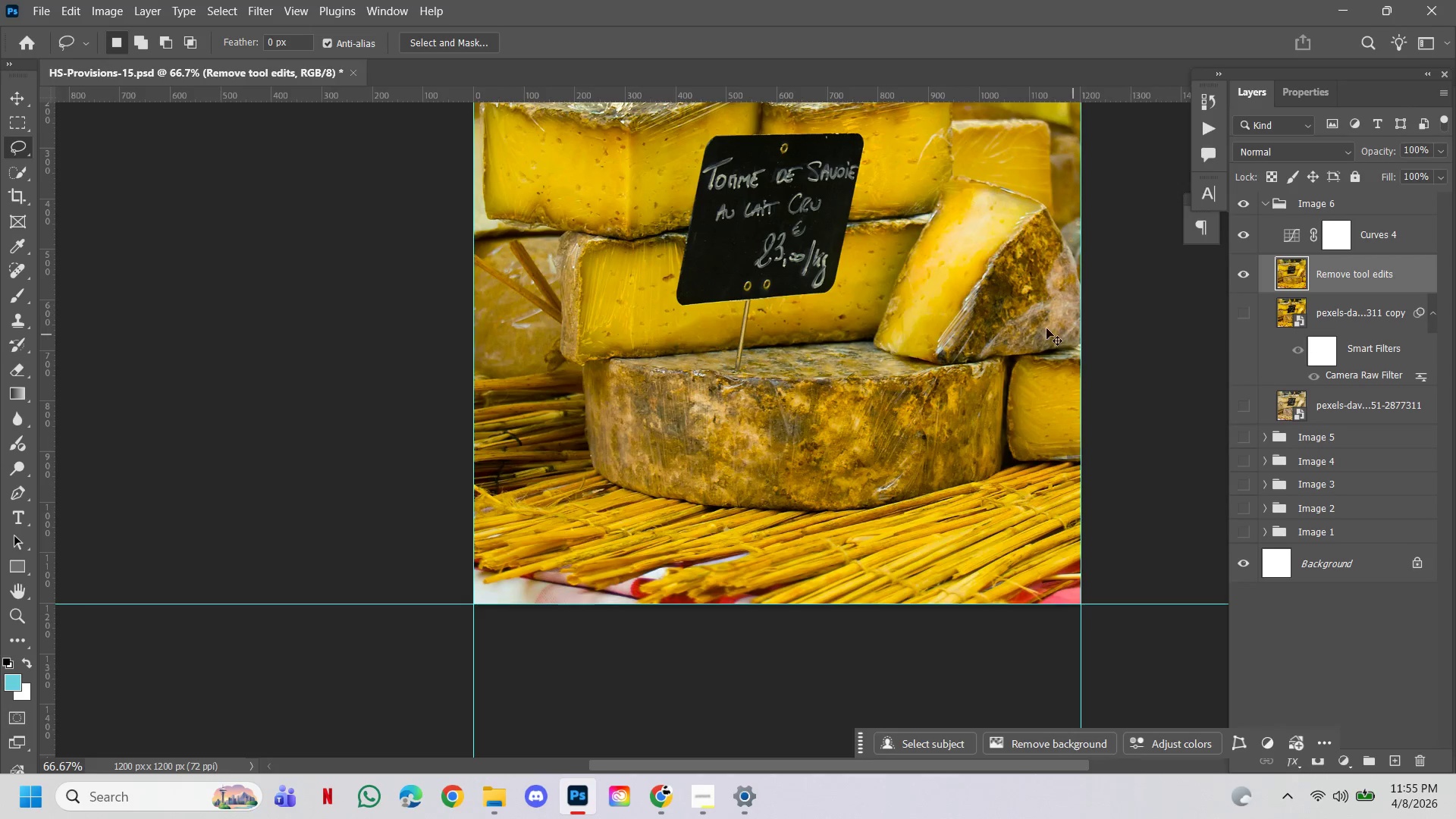 
hold_key(key=Space, duration=2.69)
 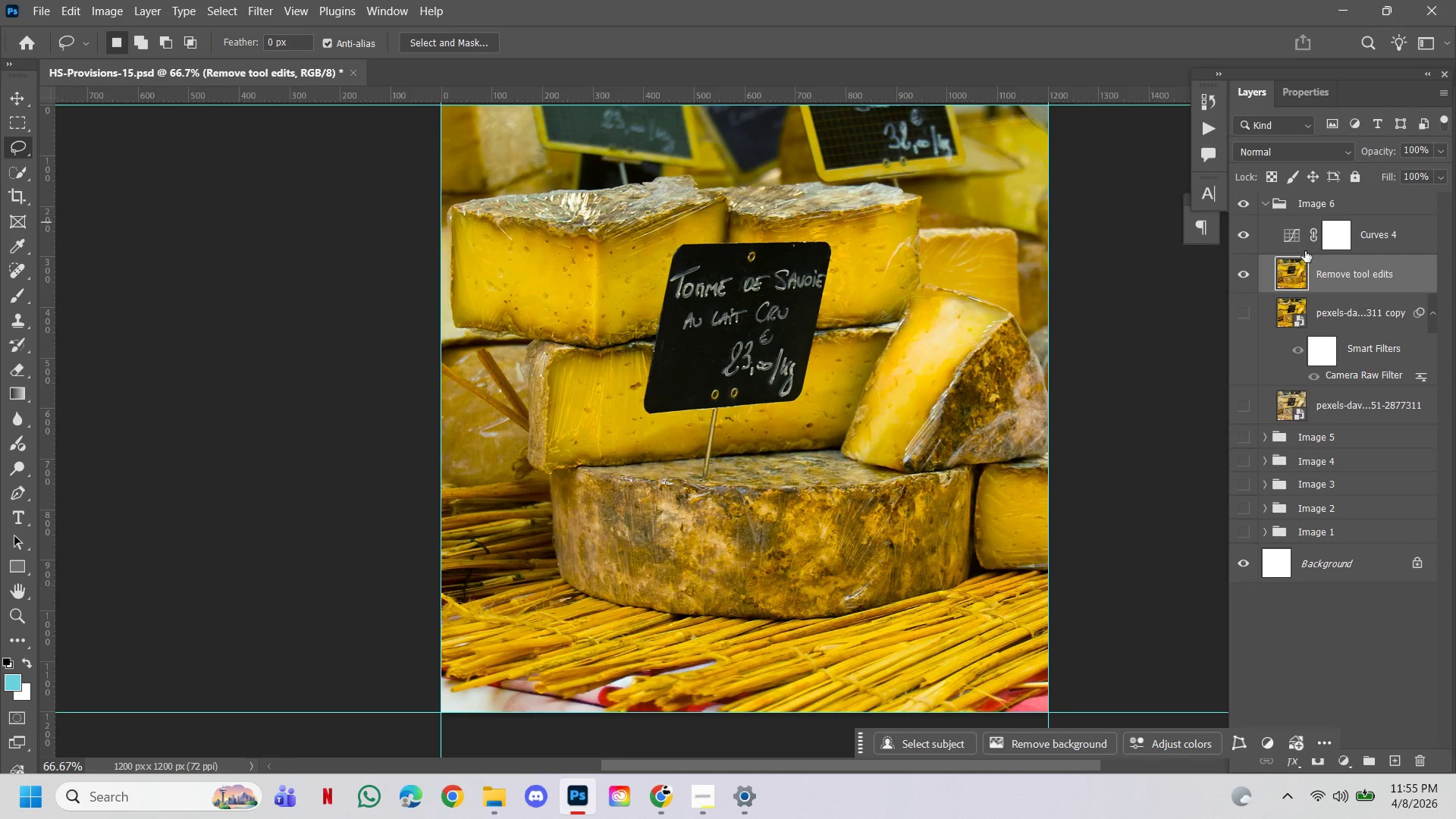 
left_click([992, 281])
 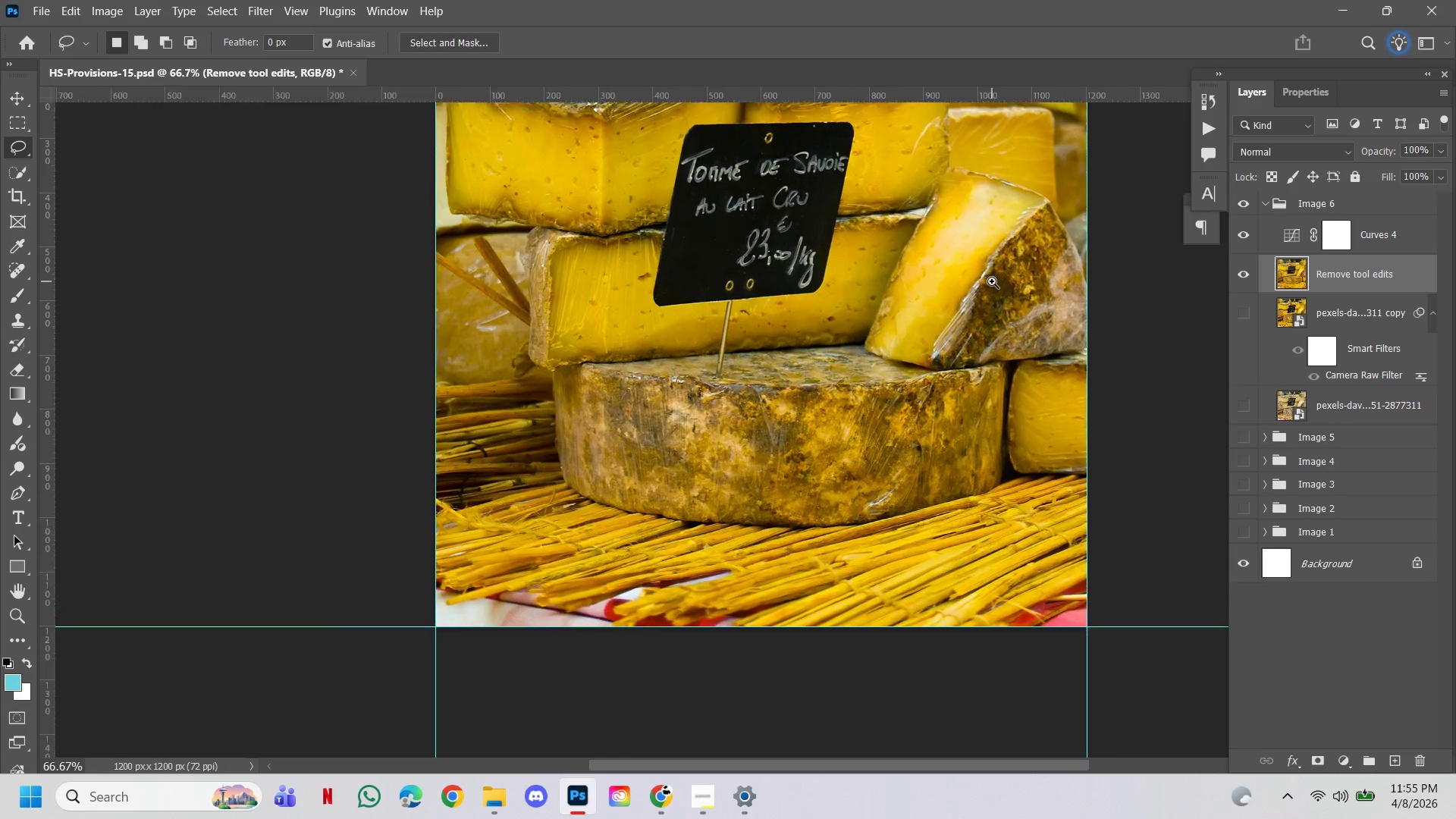 
hold_key(key=AltLeft, duration=0.75)
double_click([946, 282])
 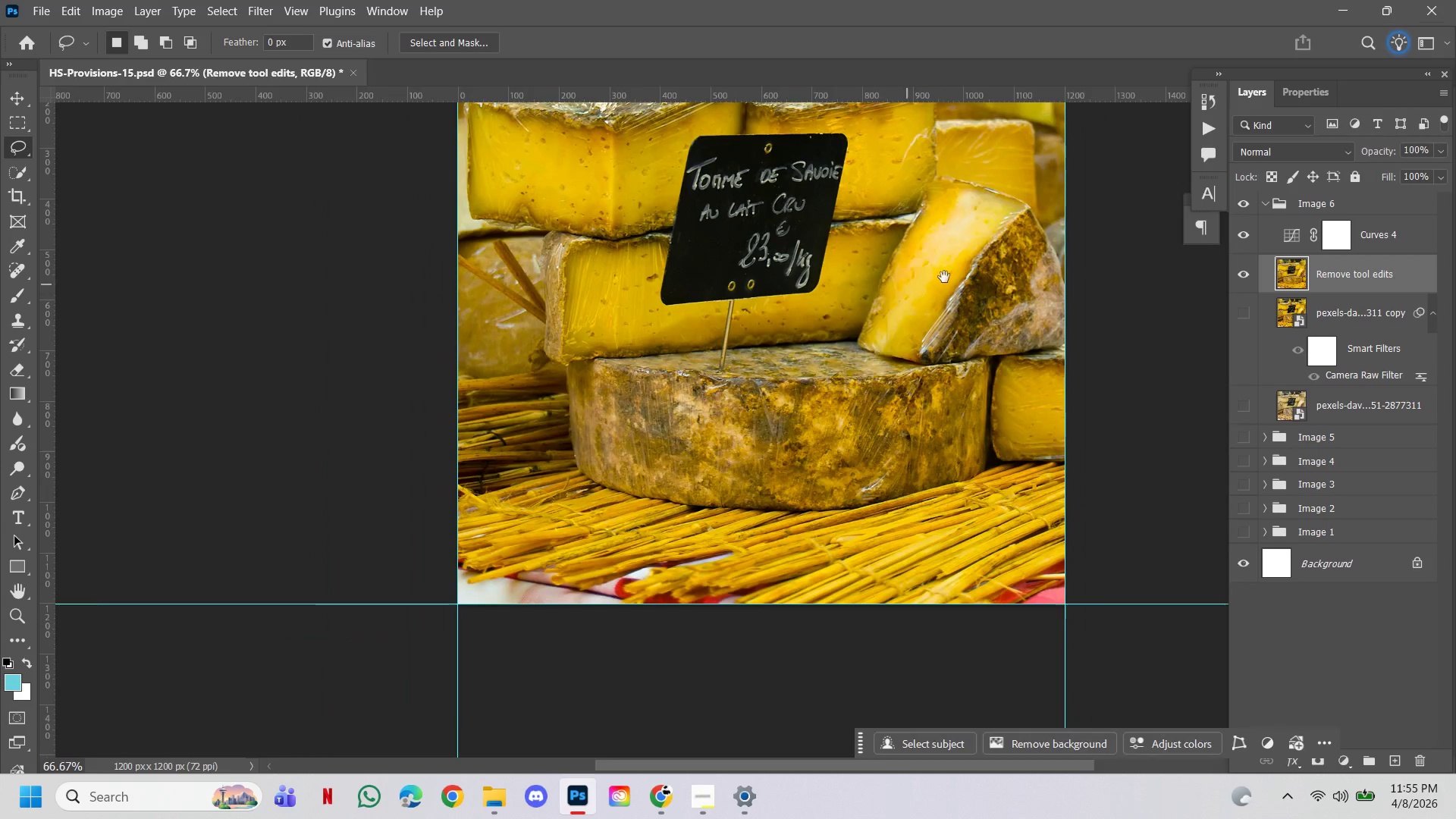 
left_click_drag(start_coordinate=[944, 277], to_coordinate=[946, 418])
 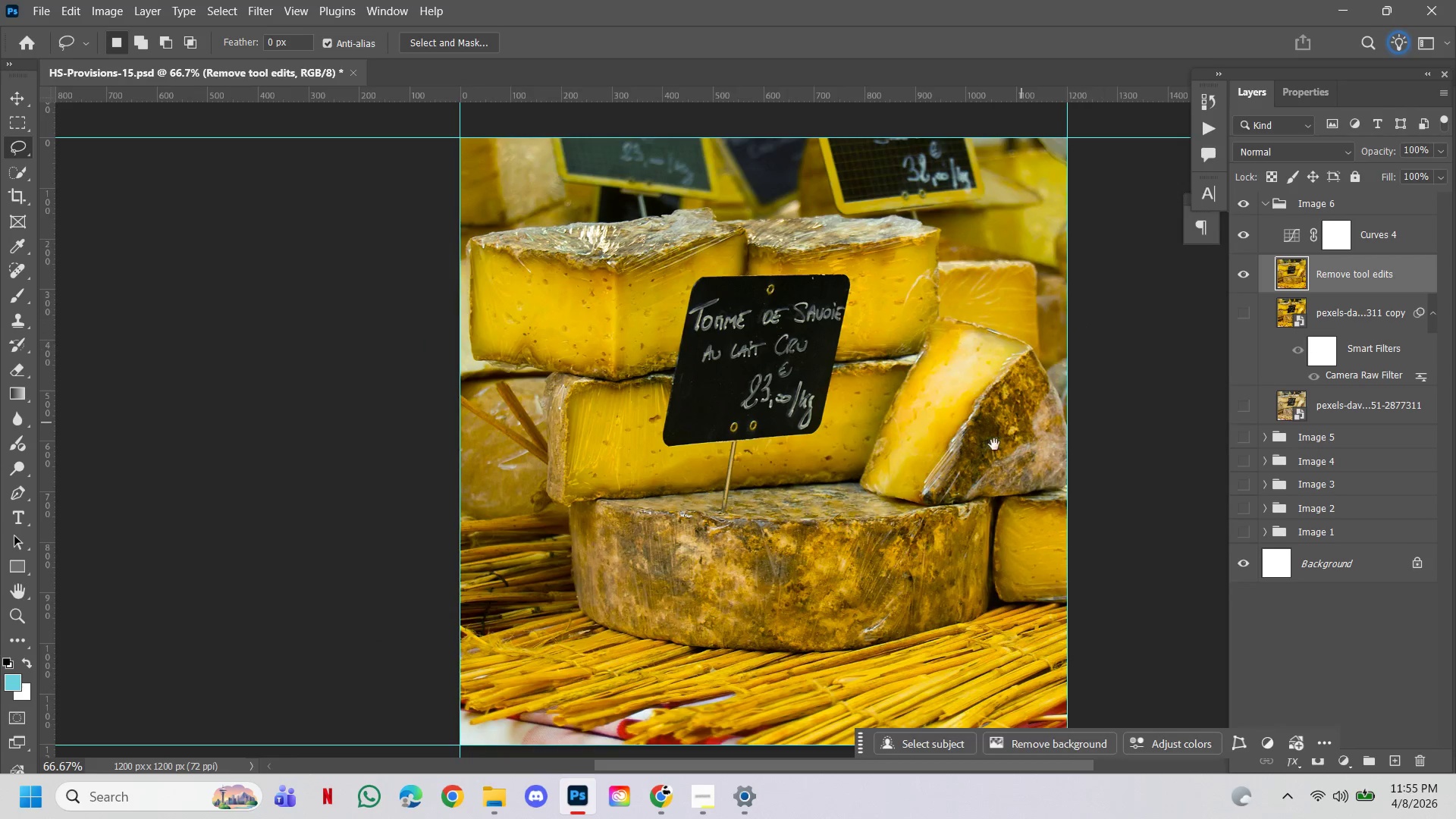 
left_click_drag(start_coordinate=[994, 444], to_coordinate=[975, 412])
 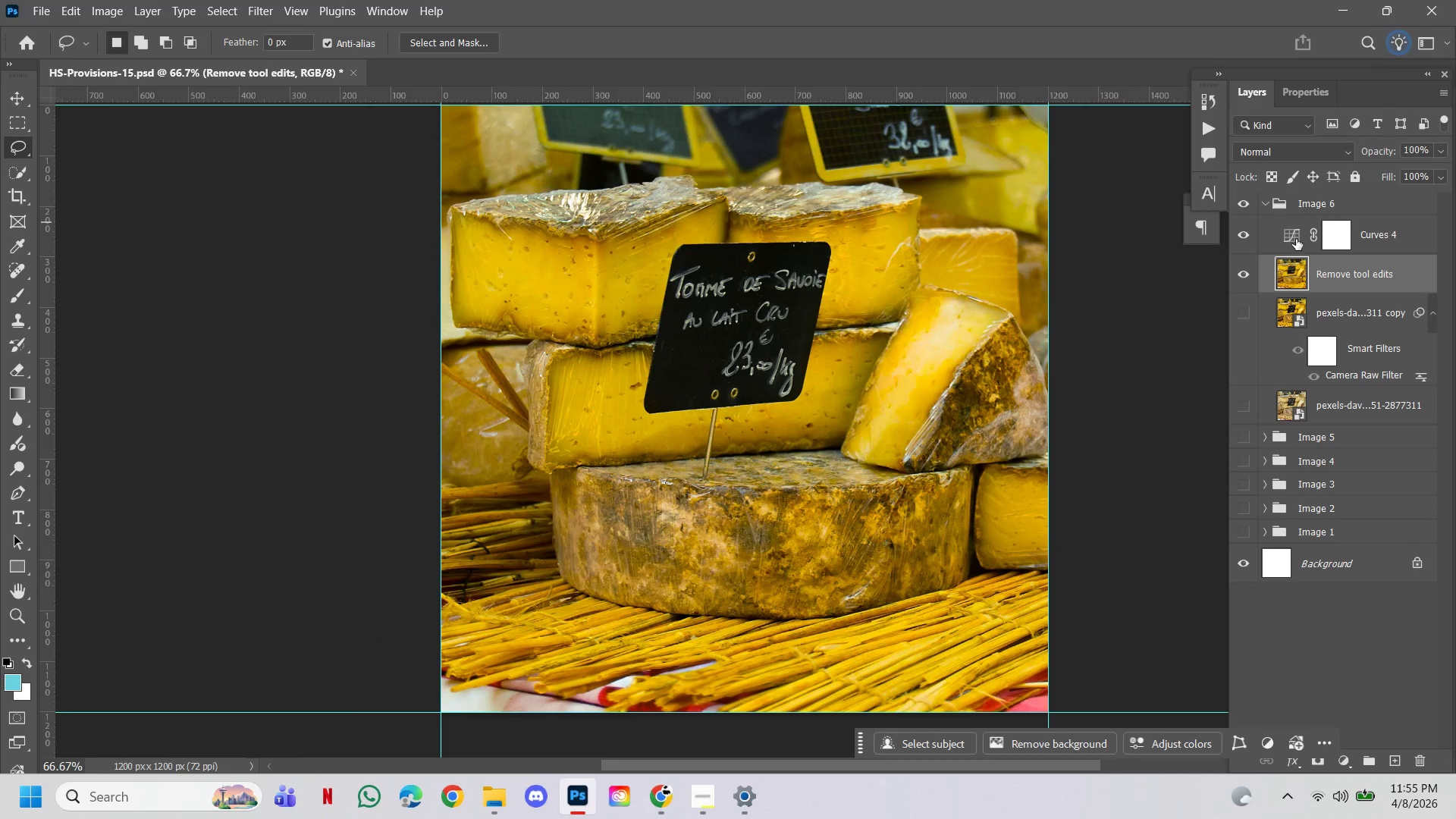 
left_click([1296, 239])
 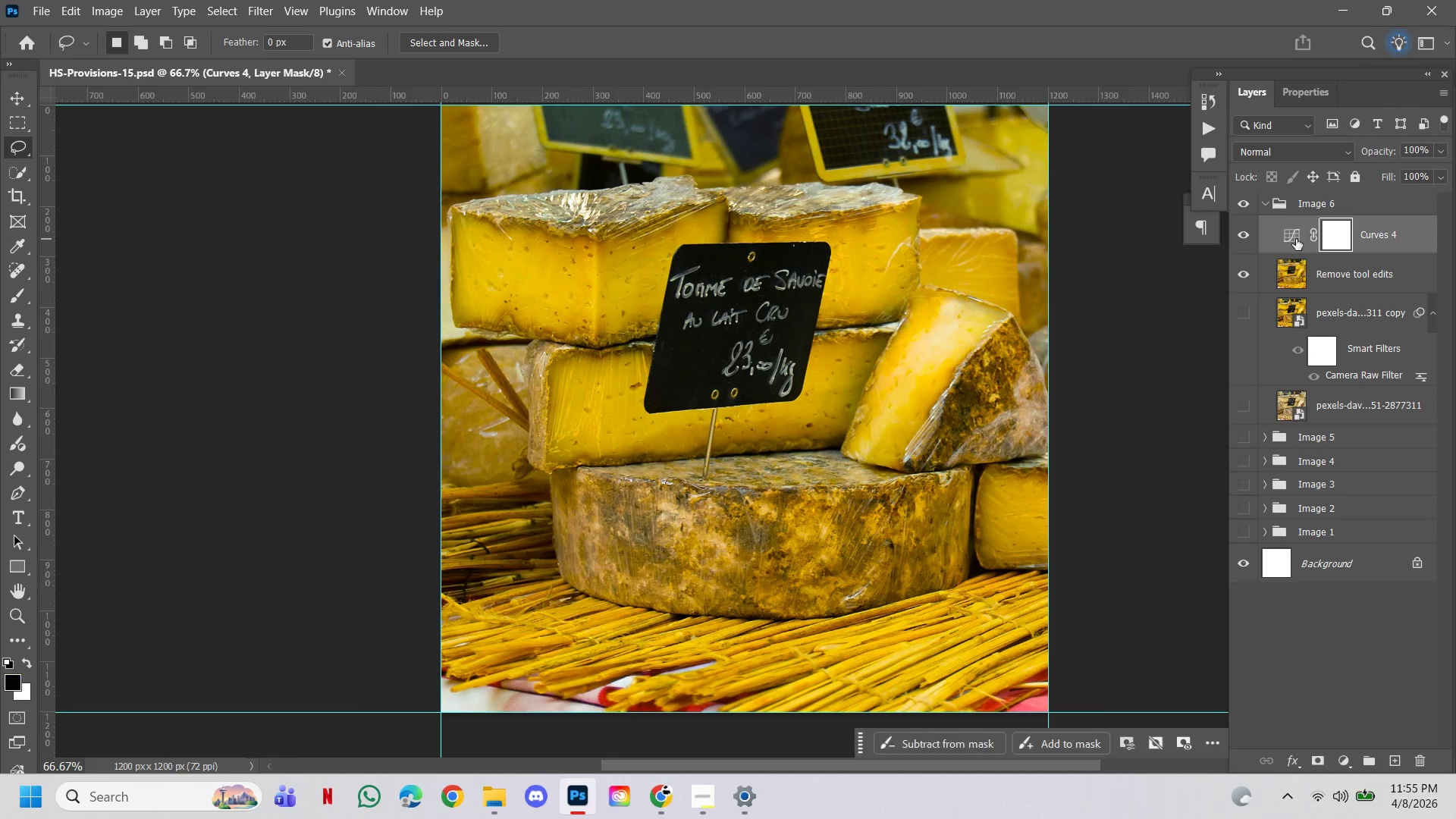 
double_click([1296, 239])
 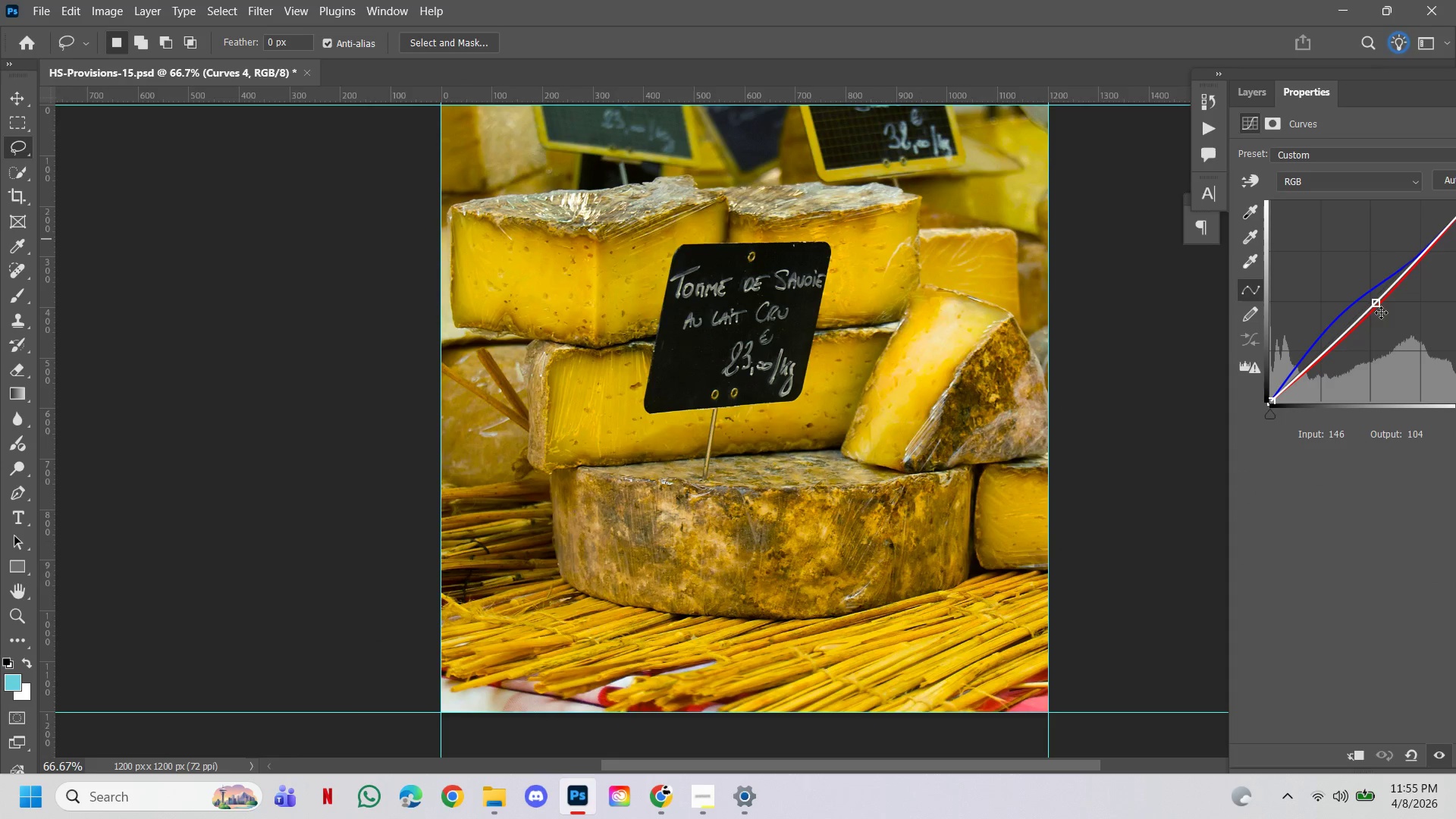 
left_click_drag(start_coordinate=[1376, 305], to_coordinate=[1375, 312])
 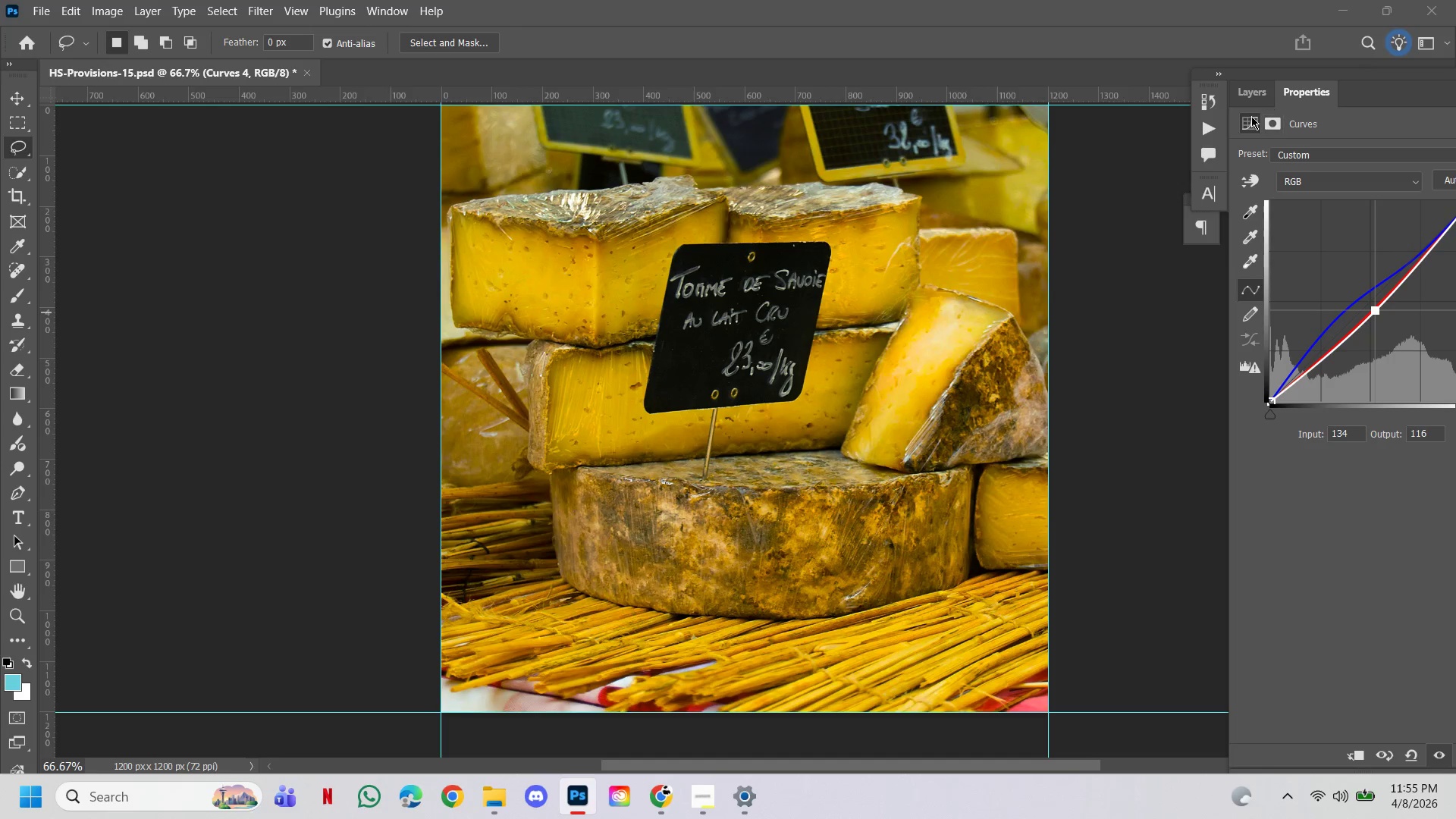 
left_click([1258, 100])
 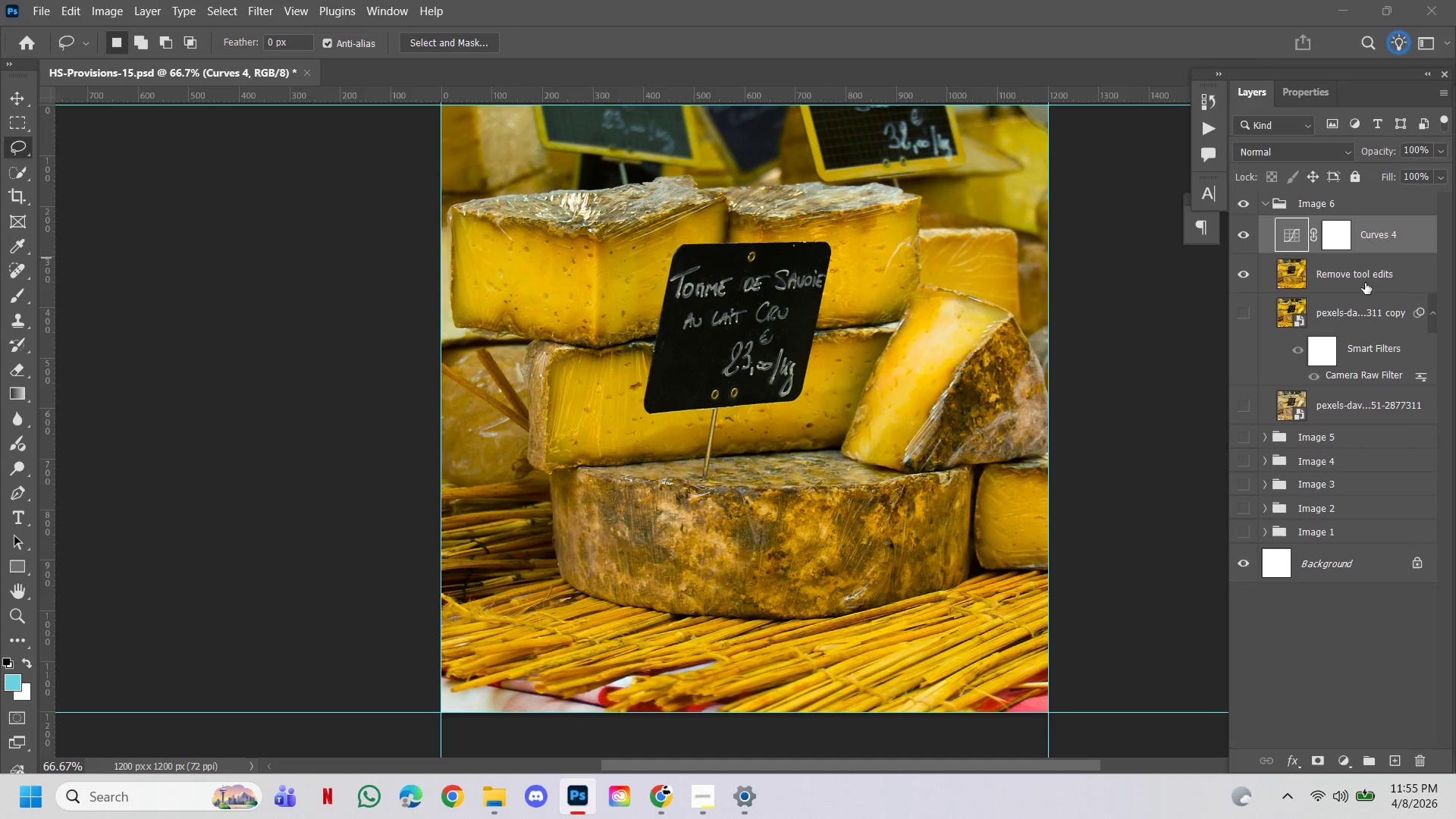 
left_click([1332, 275])
 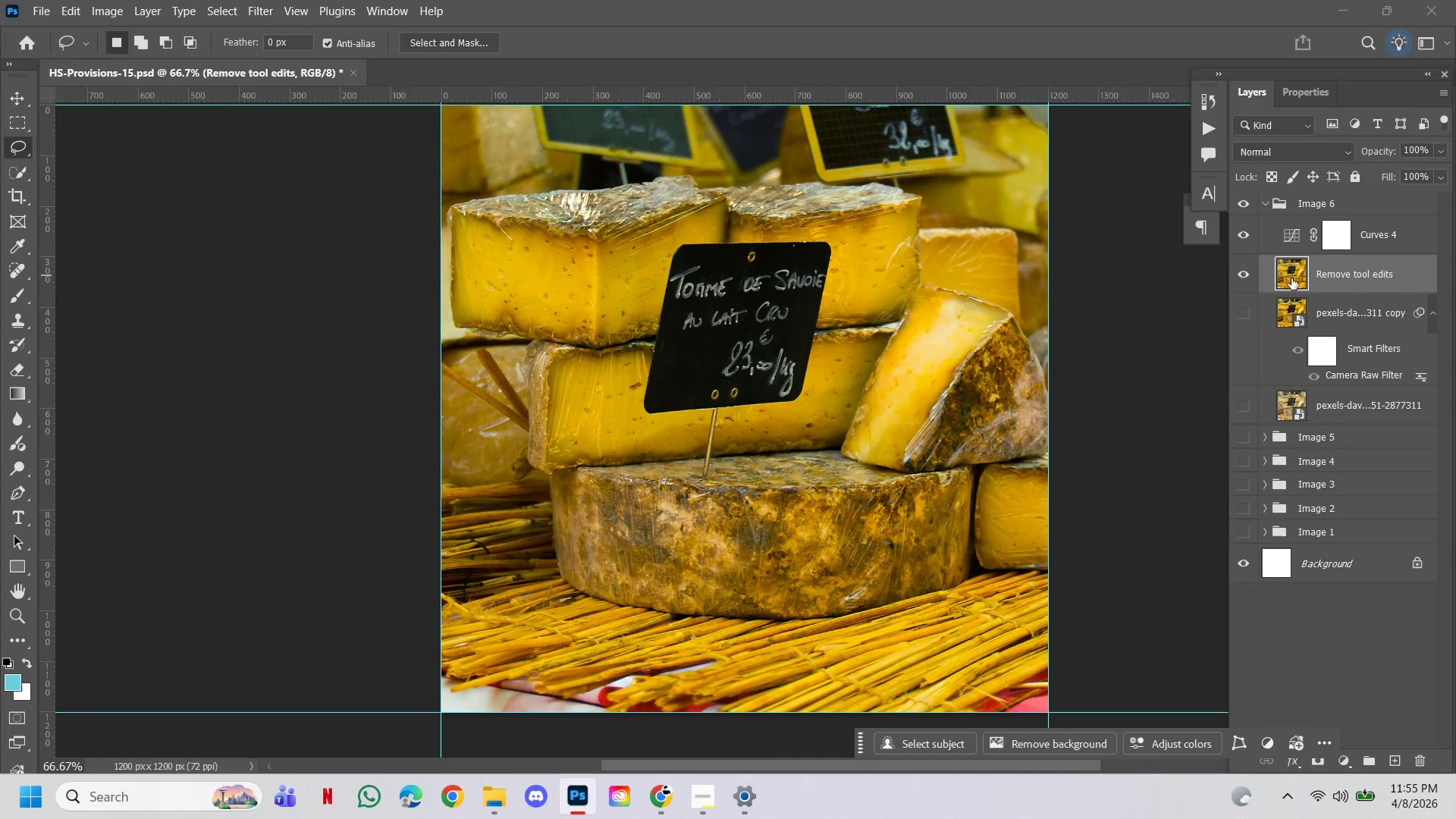 
left_click([1249, 237])
 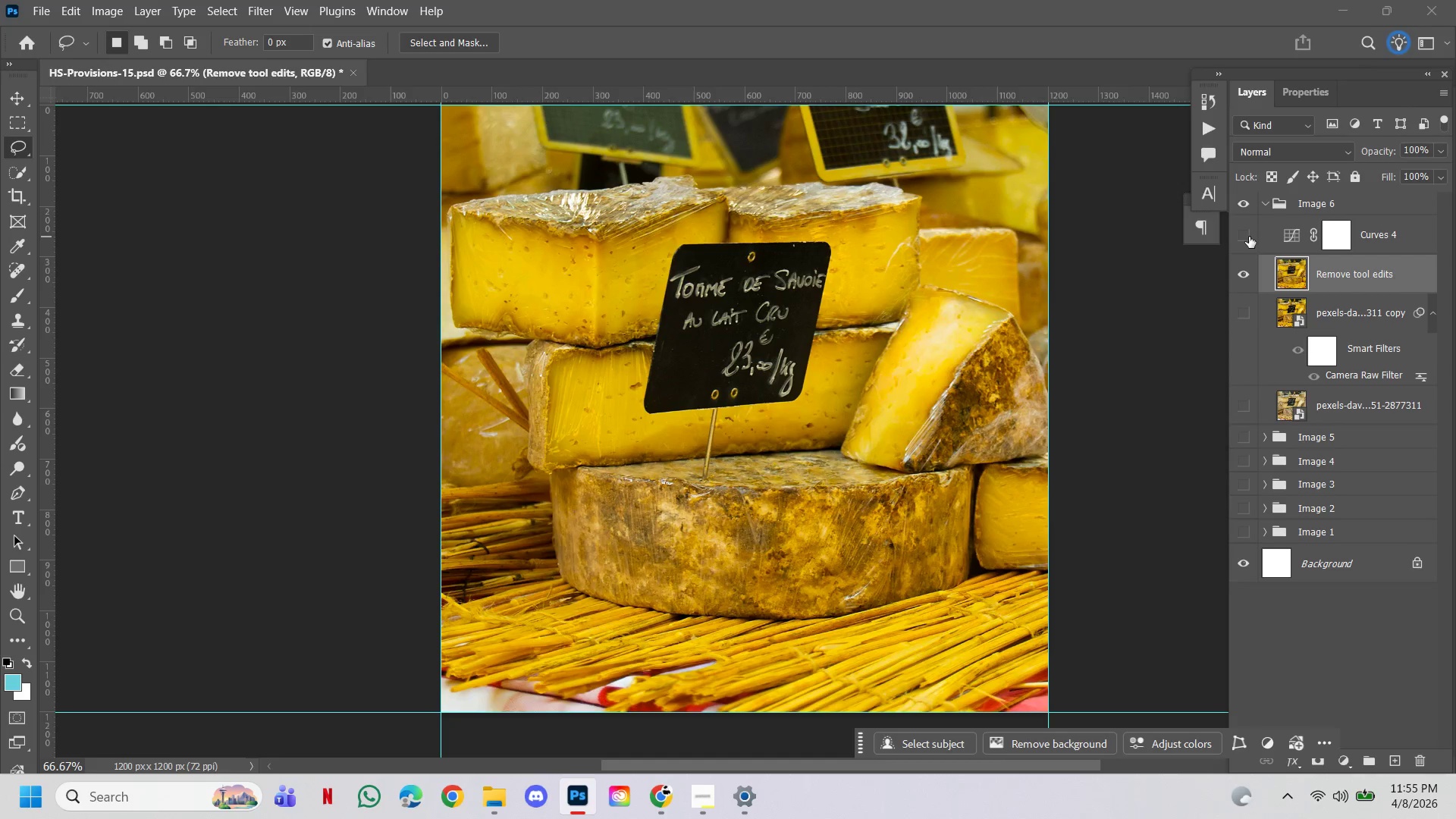 
left_click([1249, 237])
 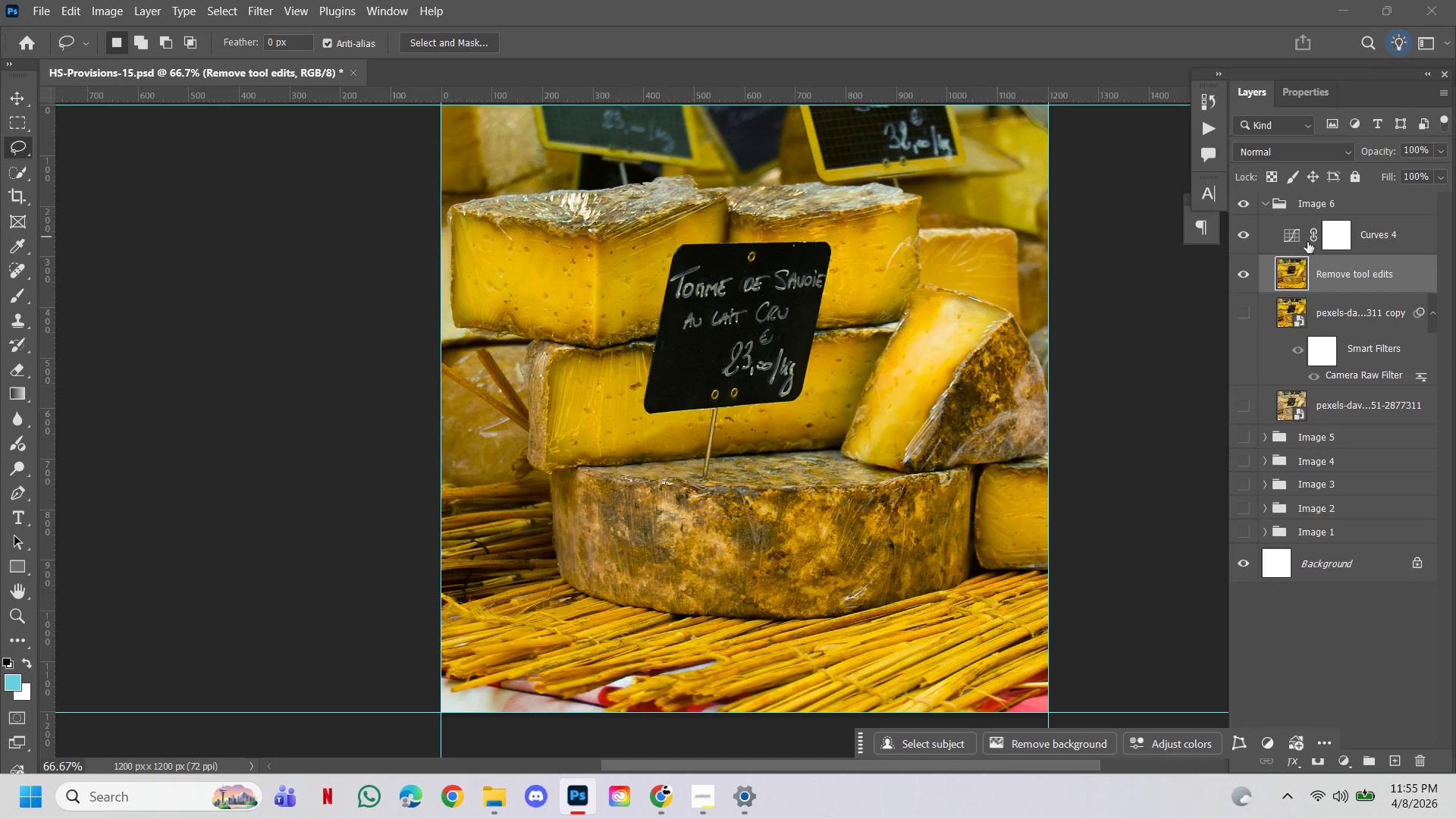 
double_click([1291, 230])
 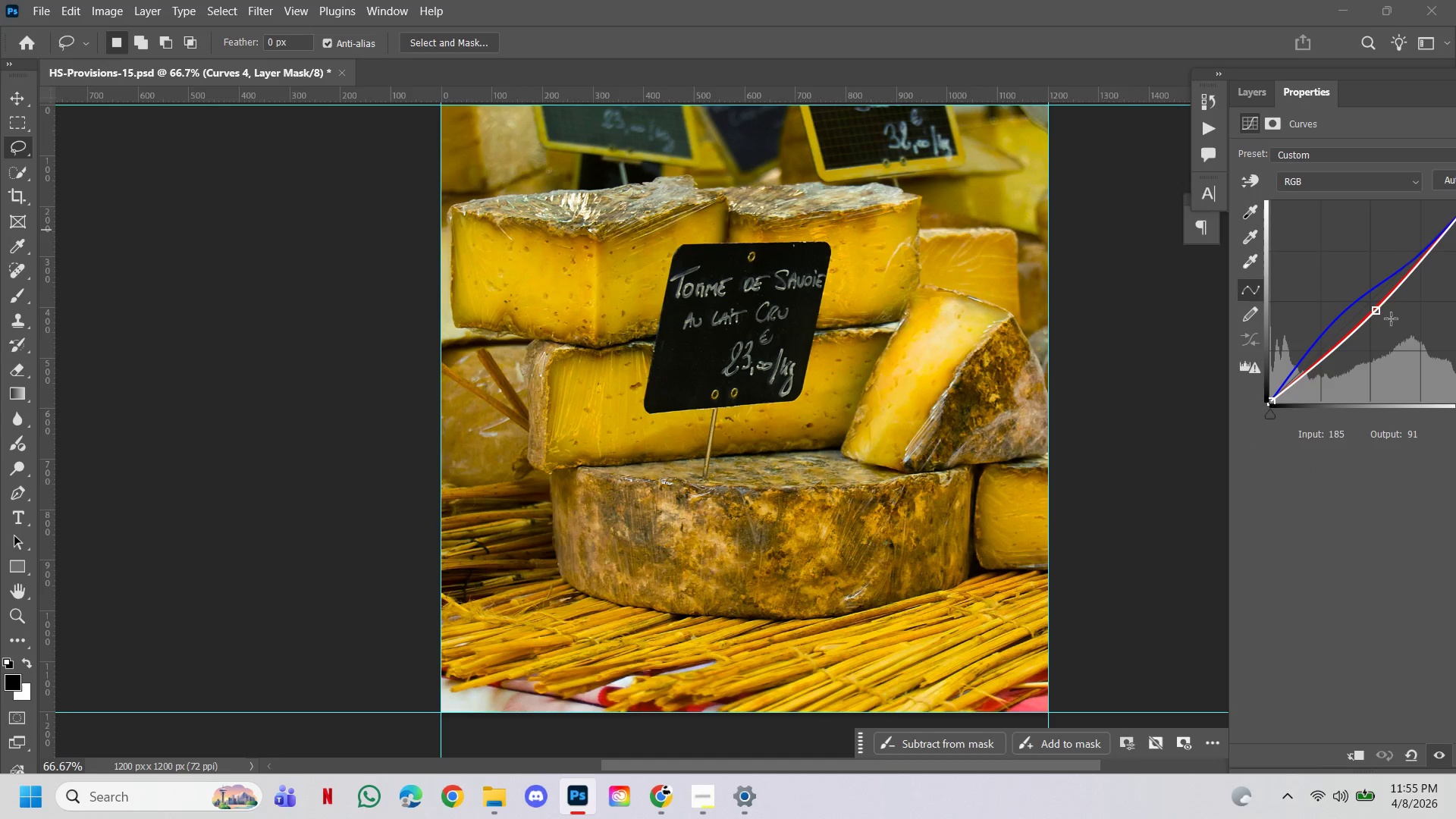 
left_click_drag(start_coordinate=[1377, 309], to_coordinate=[1376, 312])
 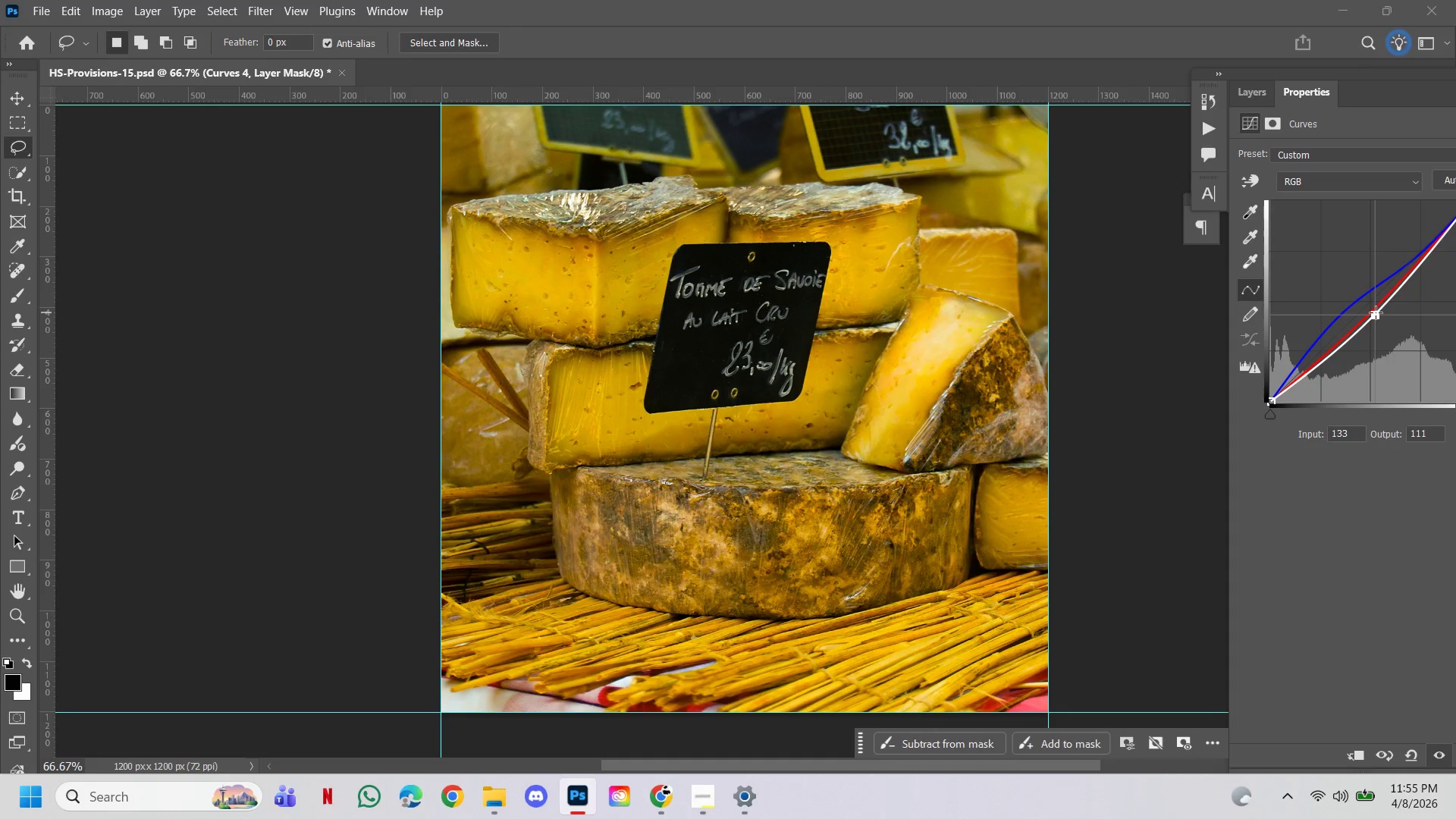 
left_click([1376, 312])
 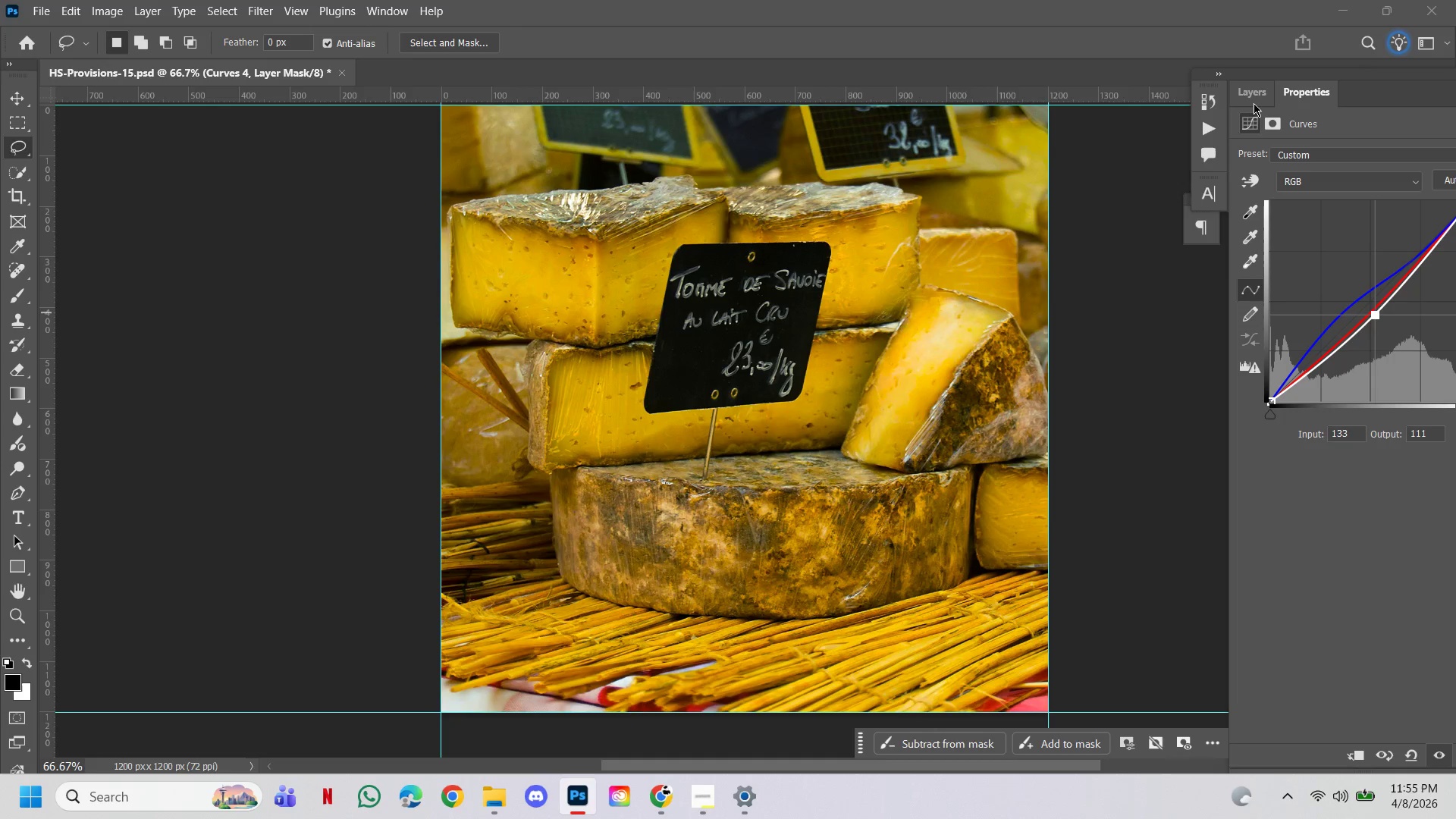 
left_click([1249, 92])
 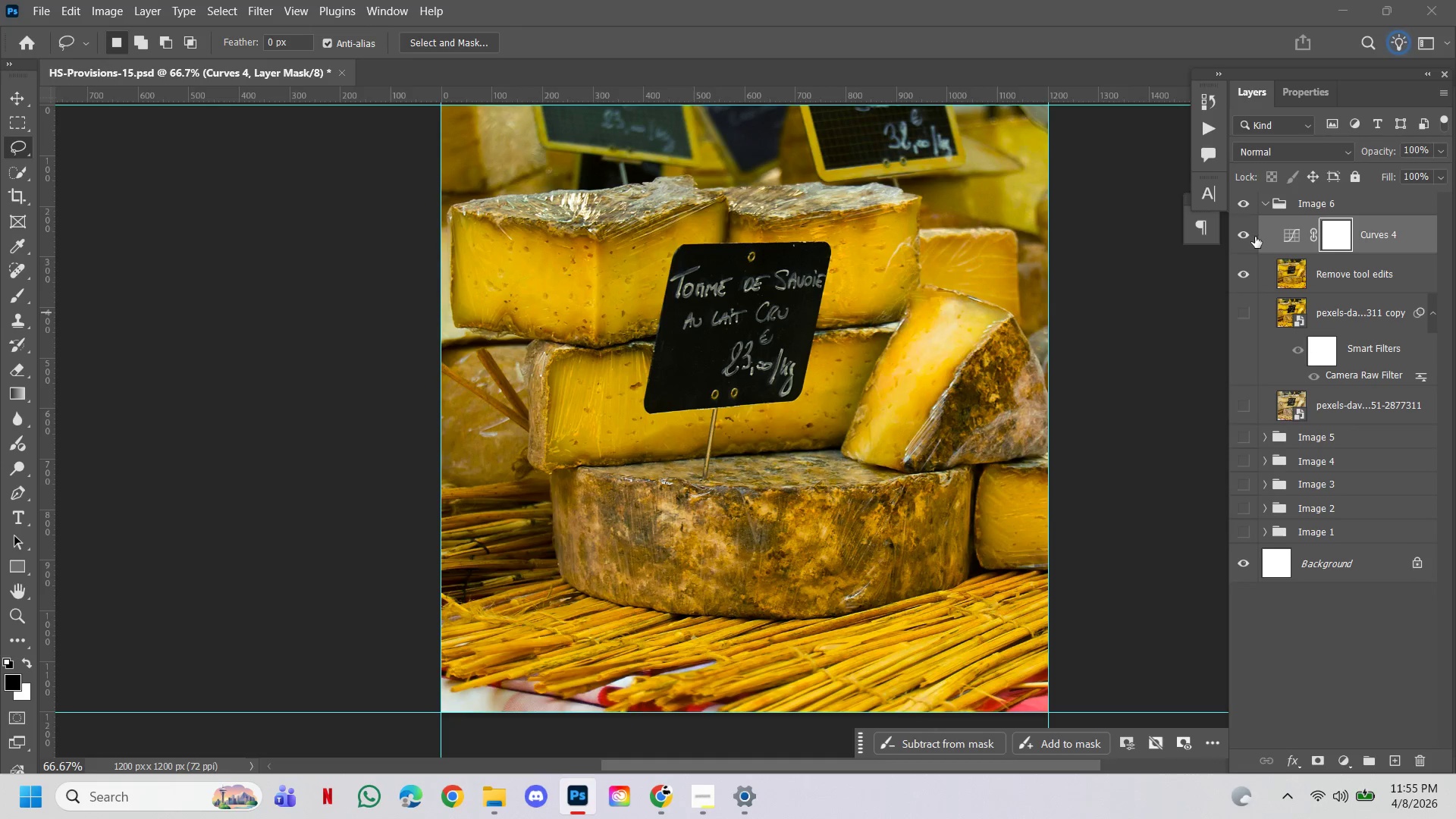 
left_click([1249, 235])
 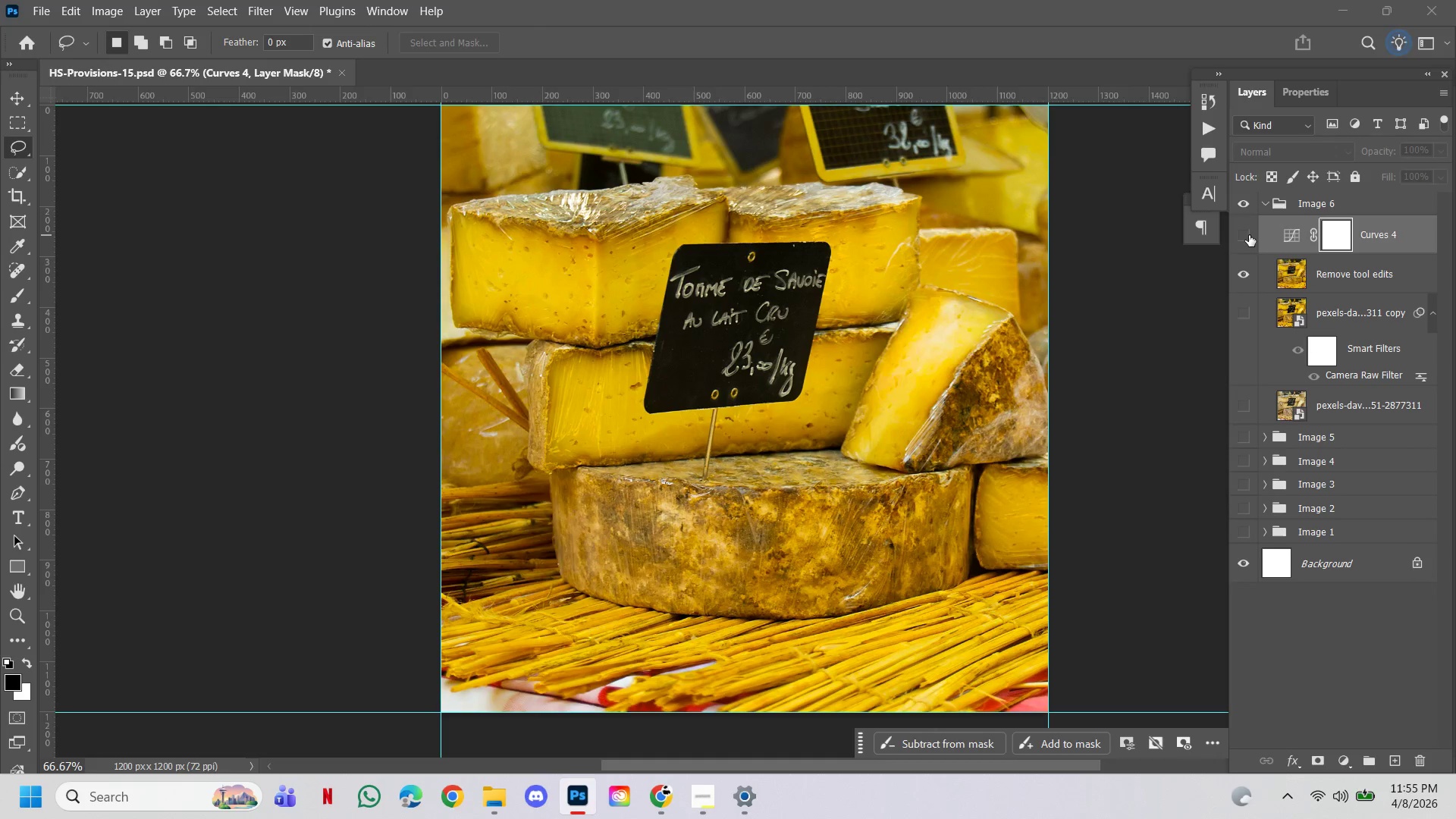 
left_click([1249, 235])
 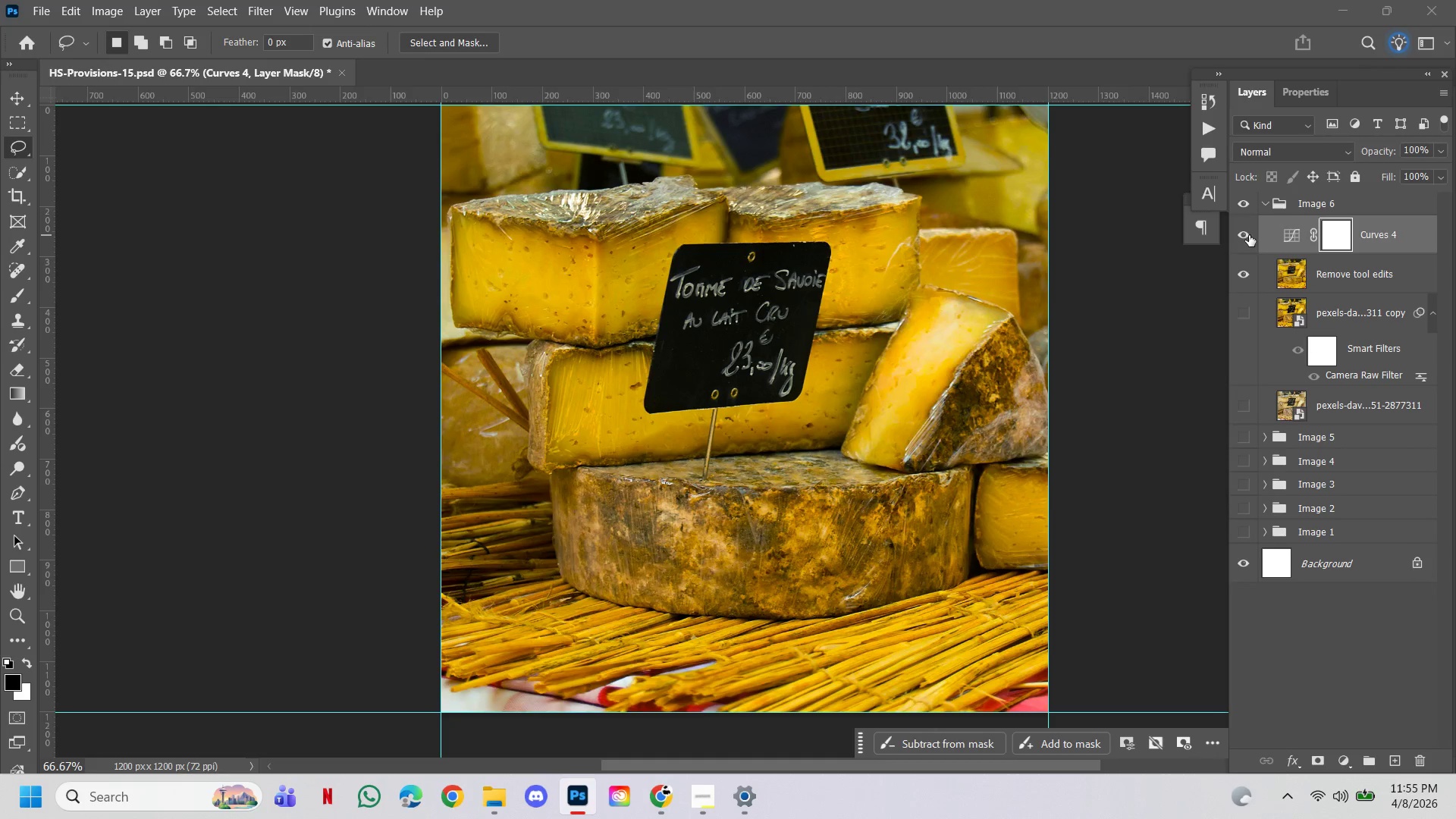 
left_click([1249, 235])
 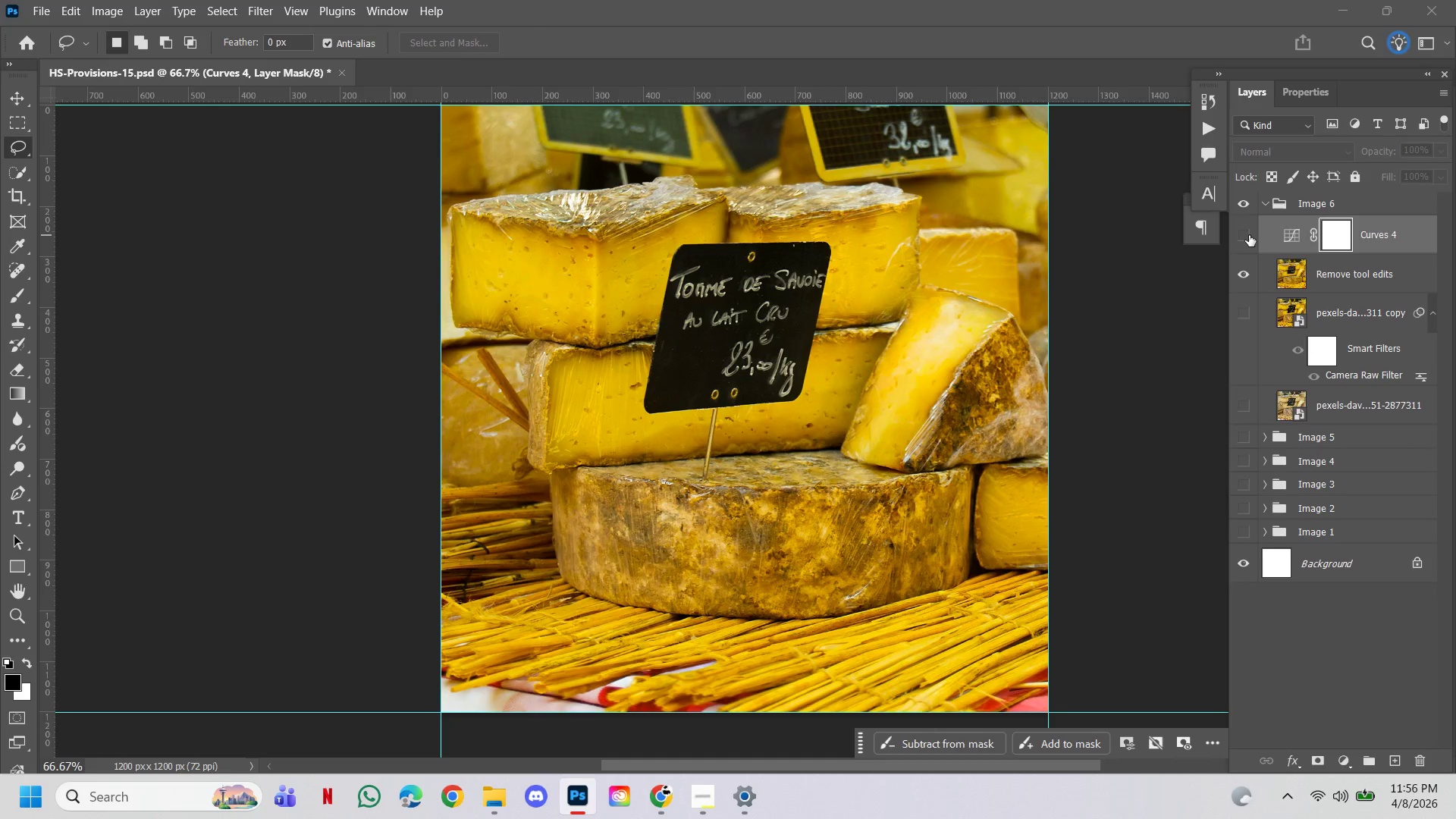 
left_click([1249, 235])
 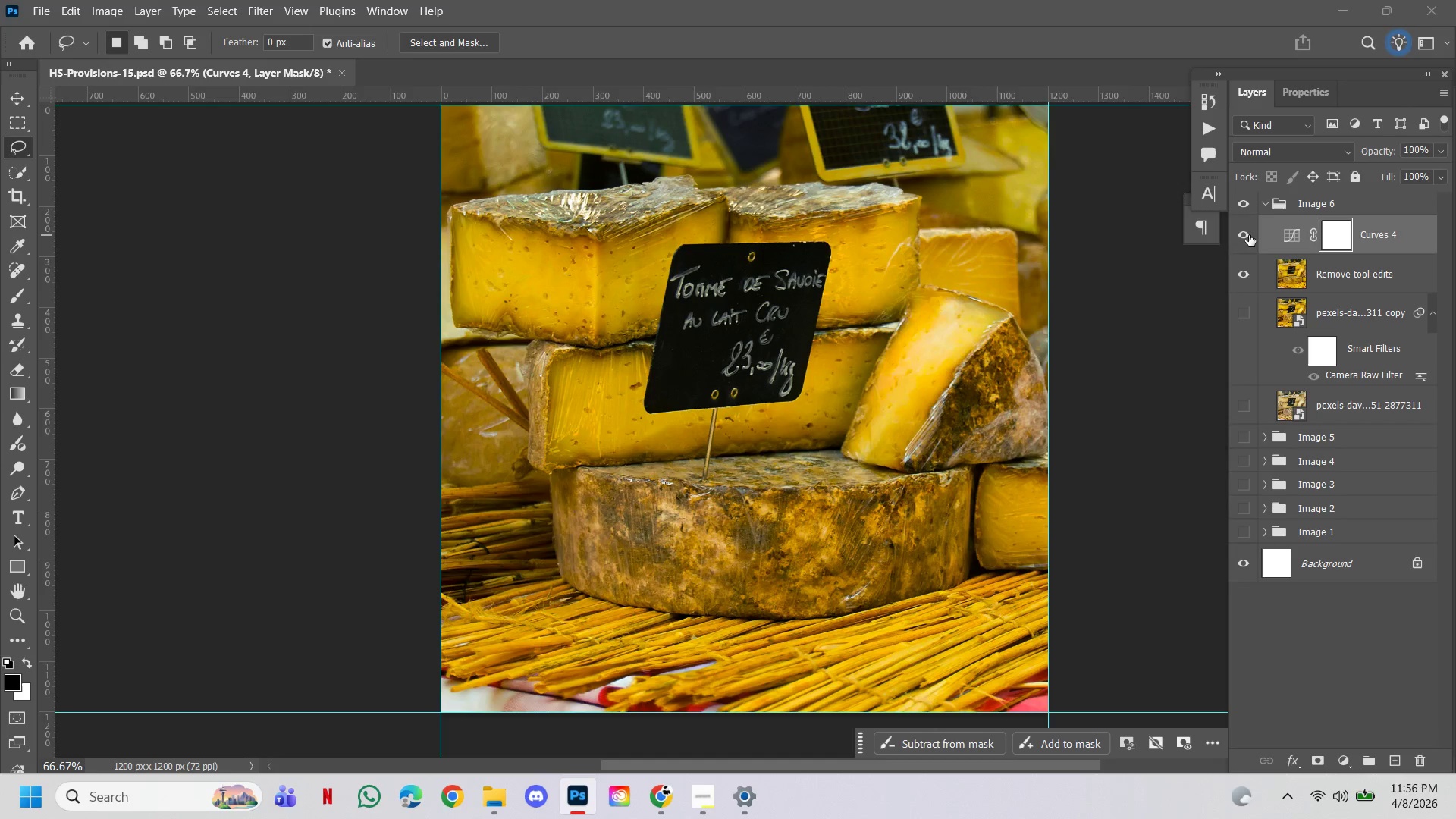 
left_click([1249, 235])
 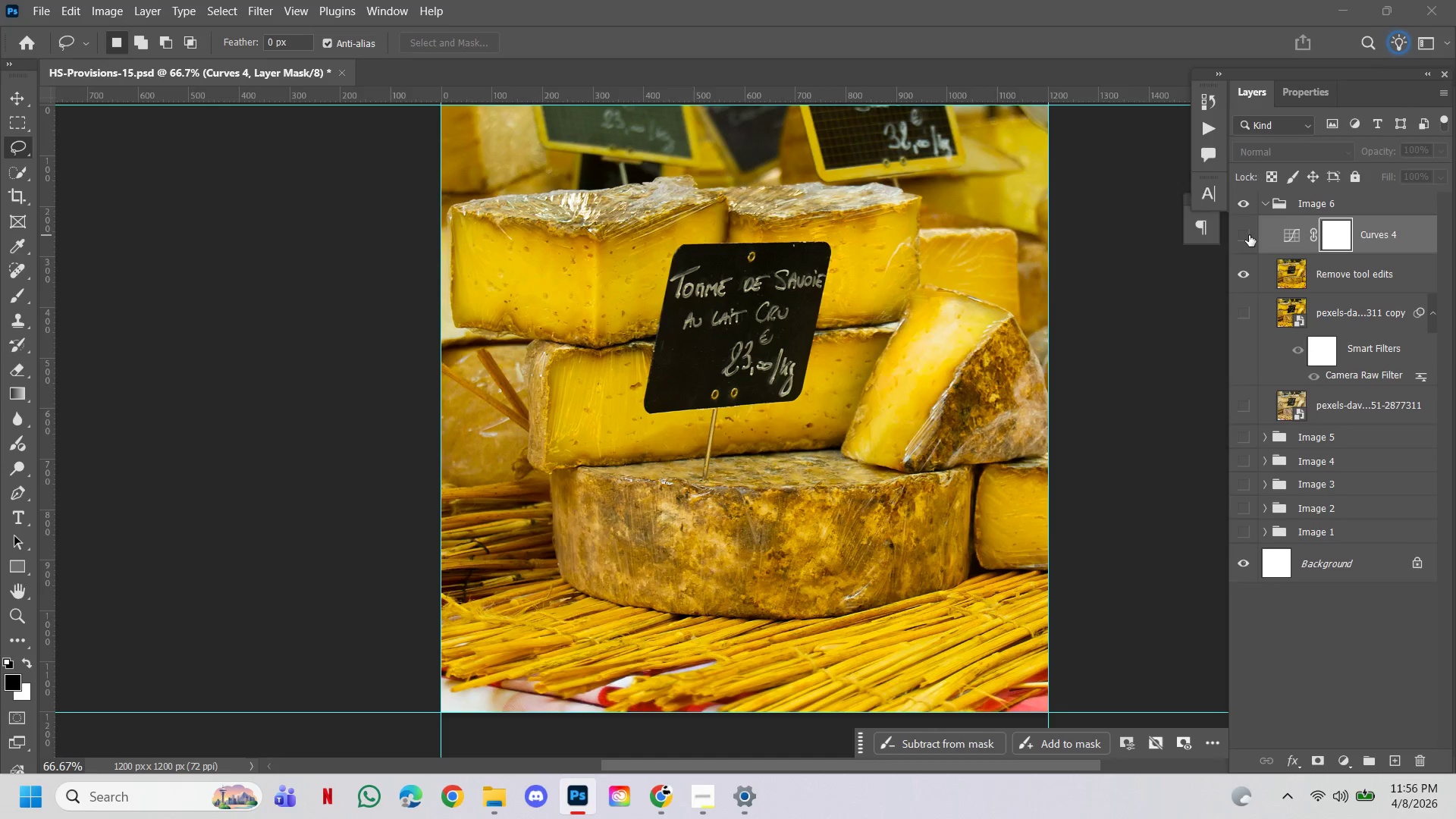 
left_click([1249, 235])
 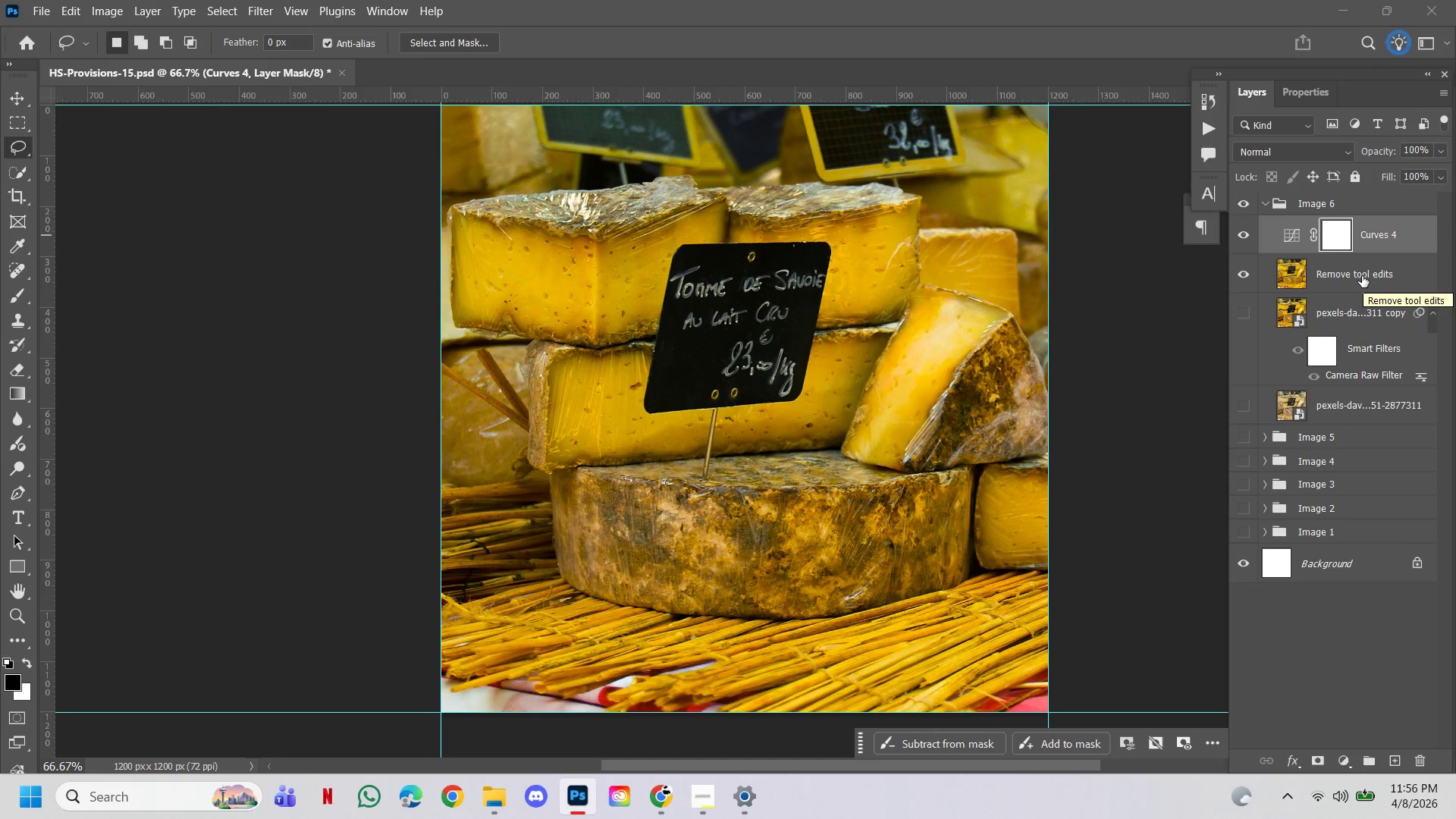 
wait(12.55)
 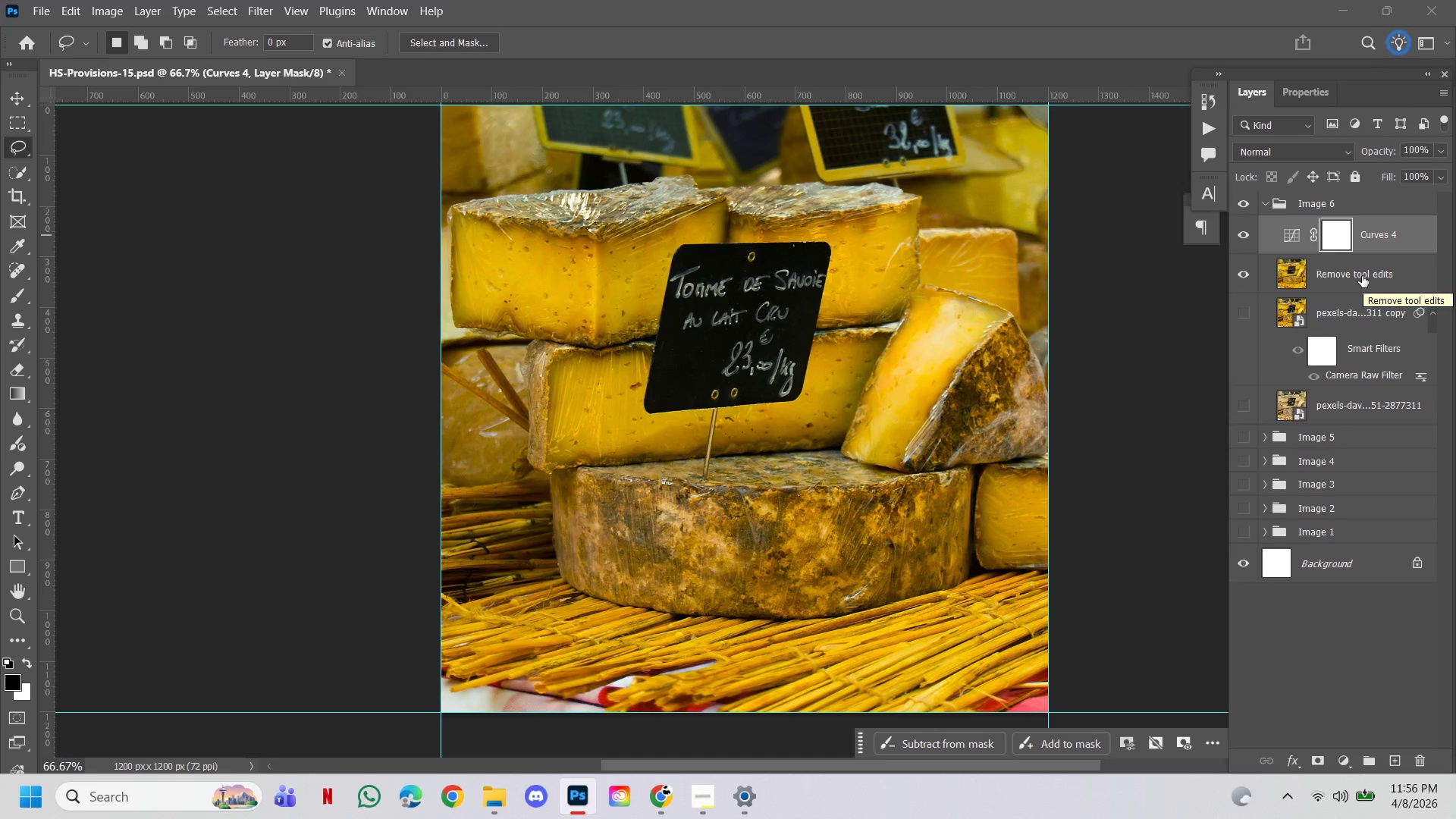 
left_click([1362, 276])
 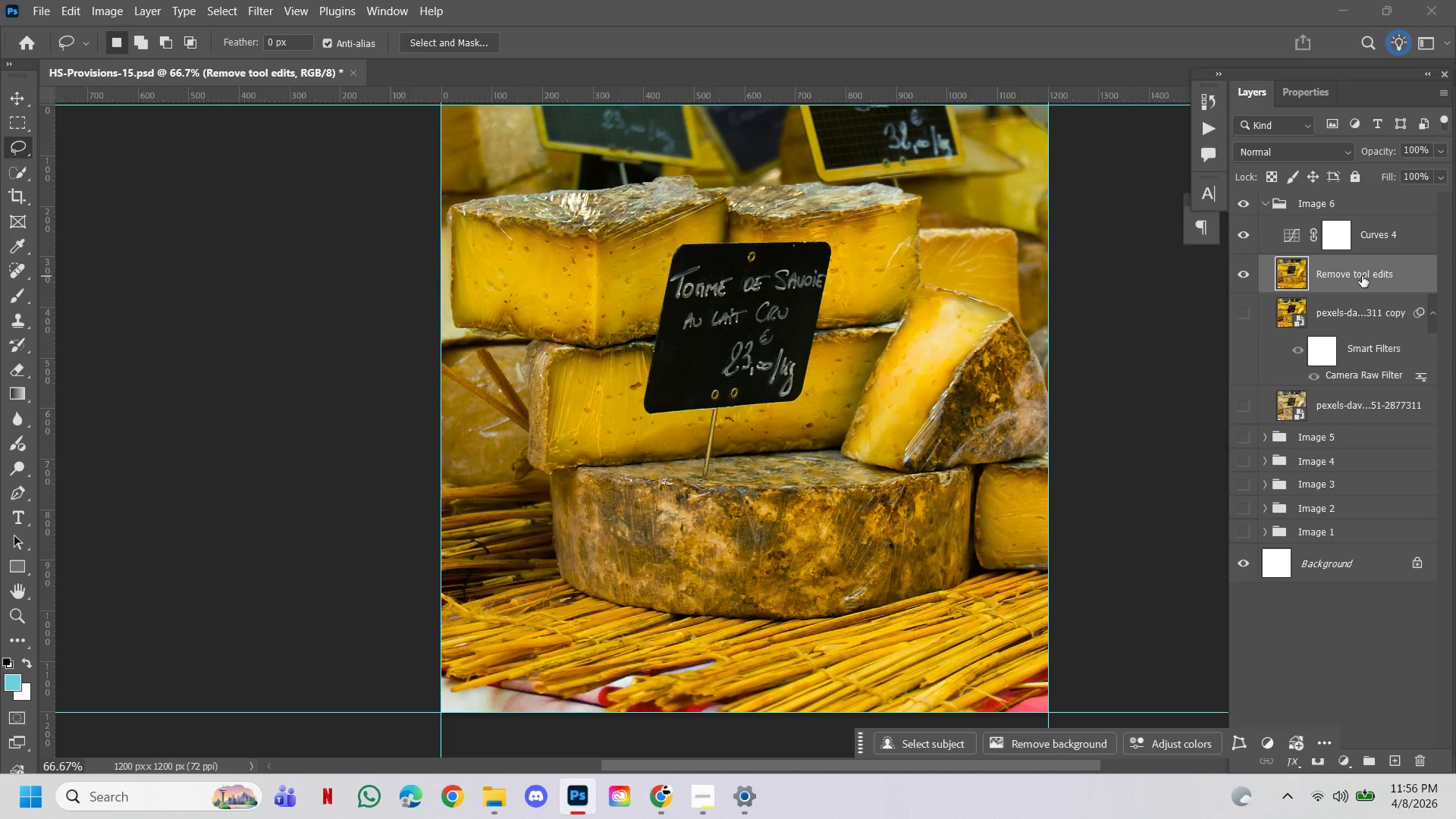 
right_click([1362, 276])
 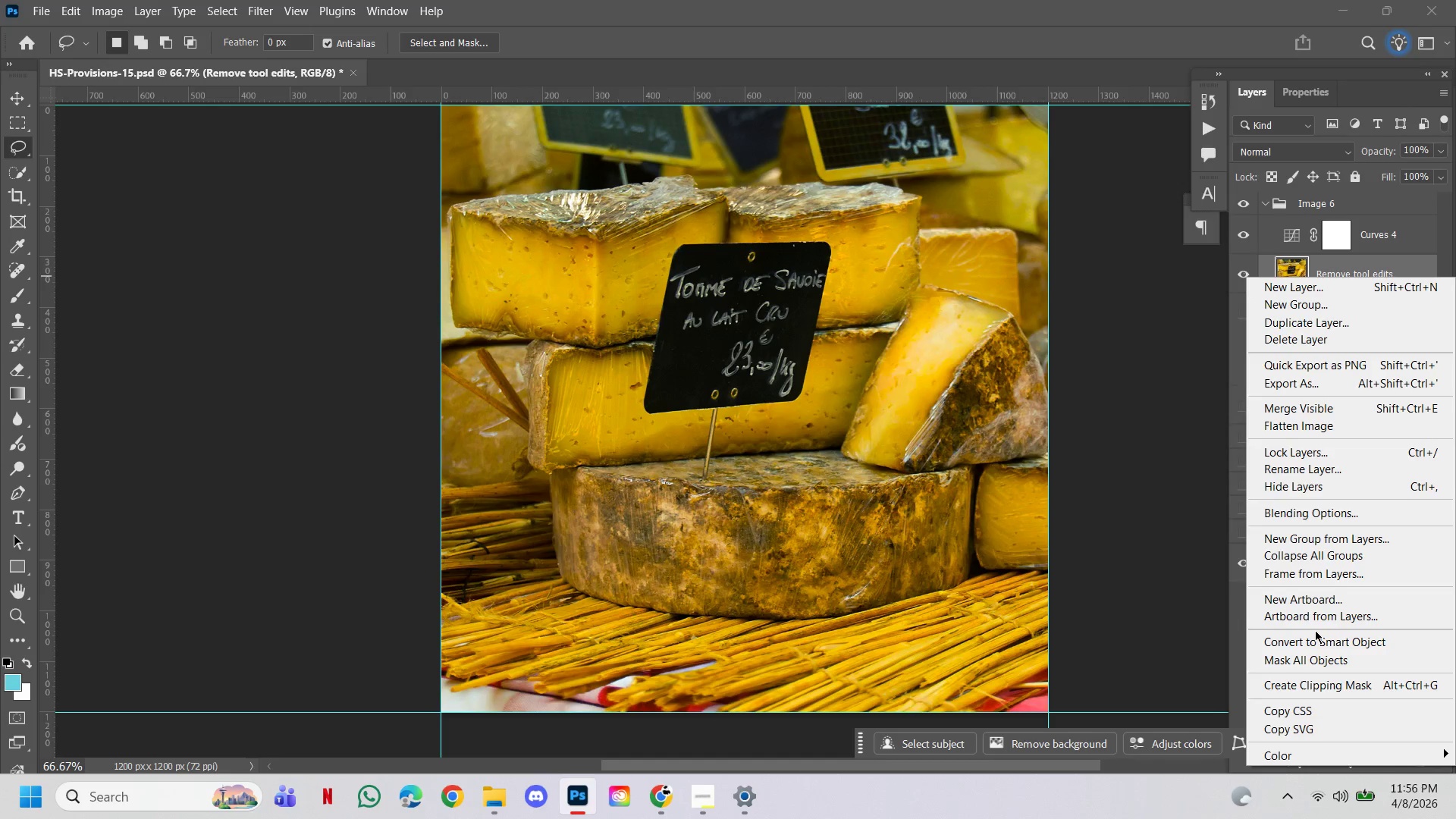 
left_click([1317, 637])
 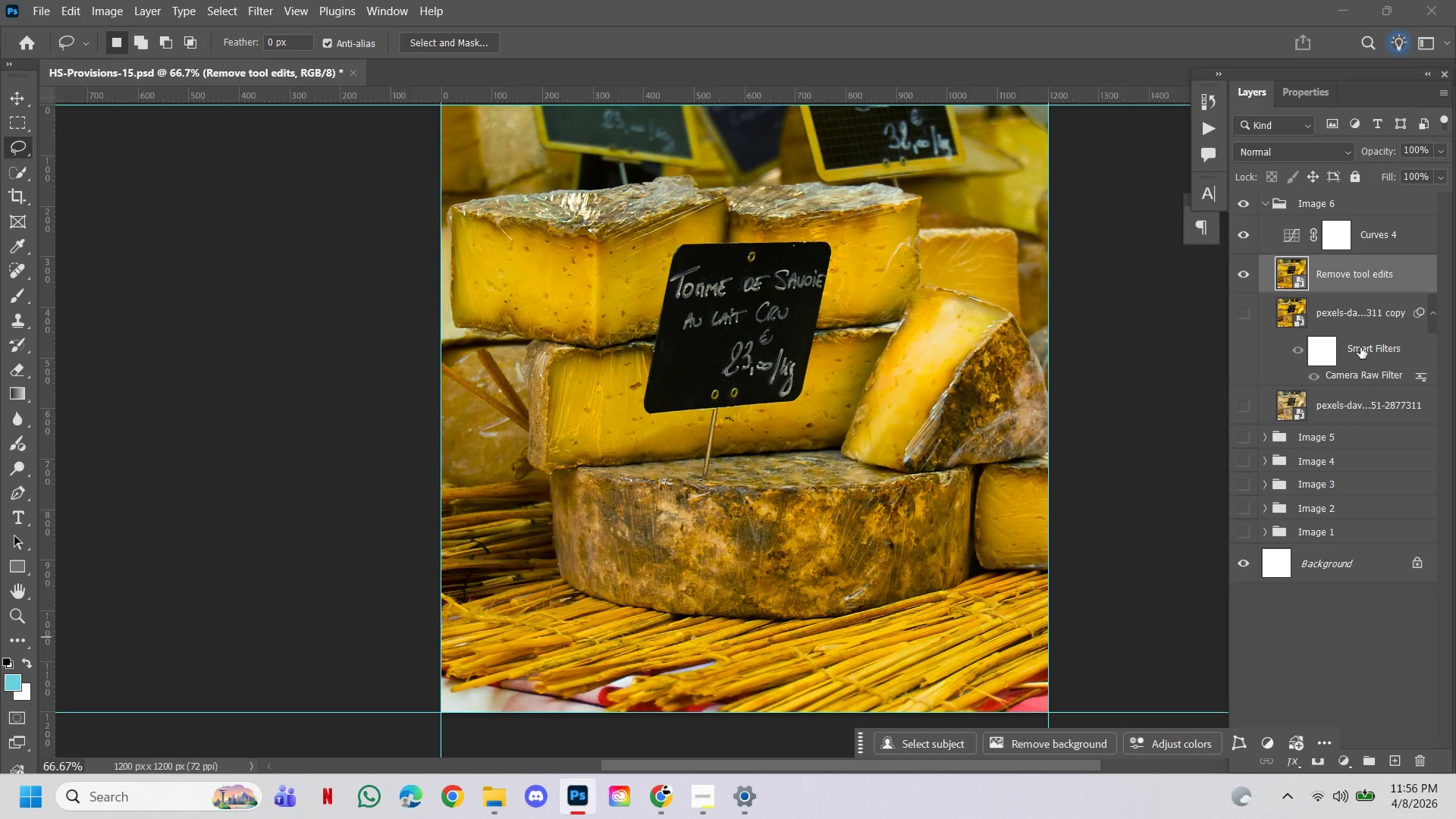 
hold_key(key=AltLeft, duration=1.14)
left_click_drag(start_coordinate=[1367, 345], to_coordinate=[1383, 279])
 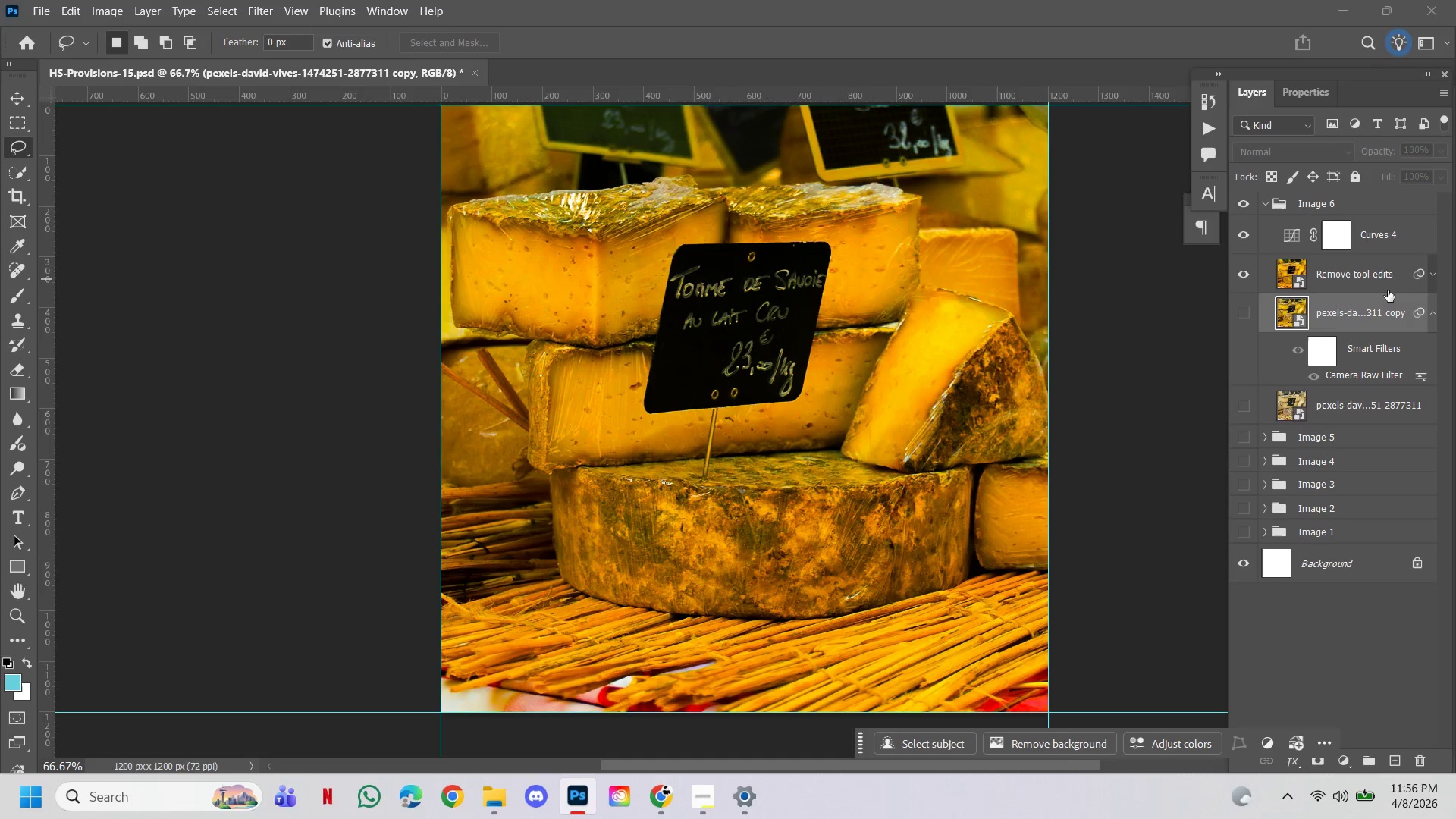 
left_click([1432, 280])
 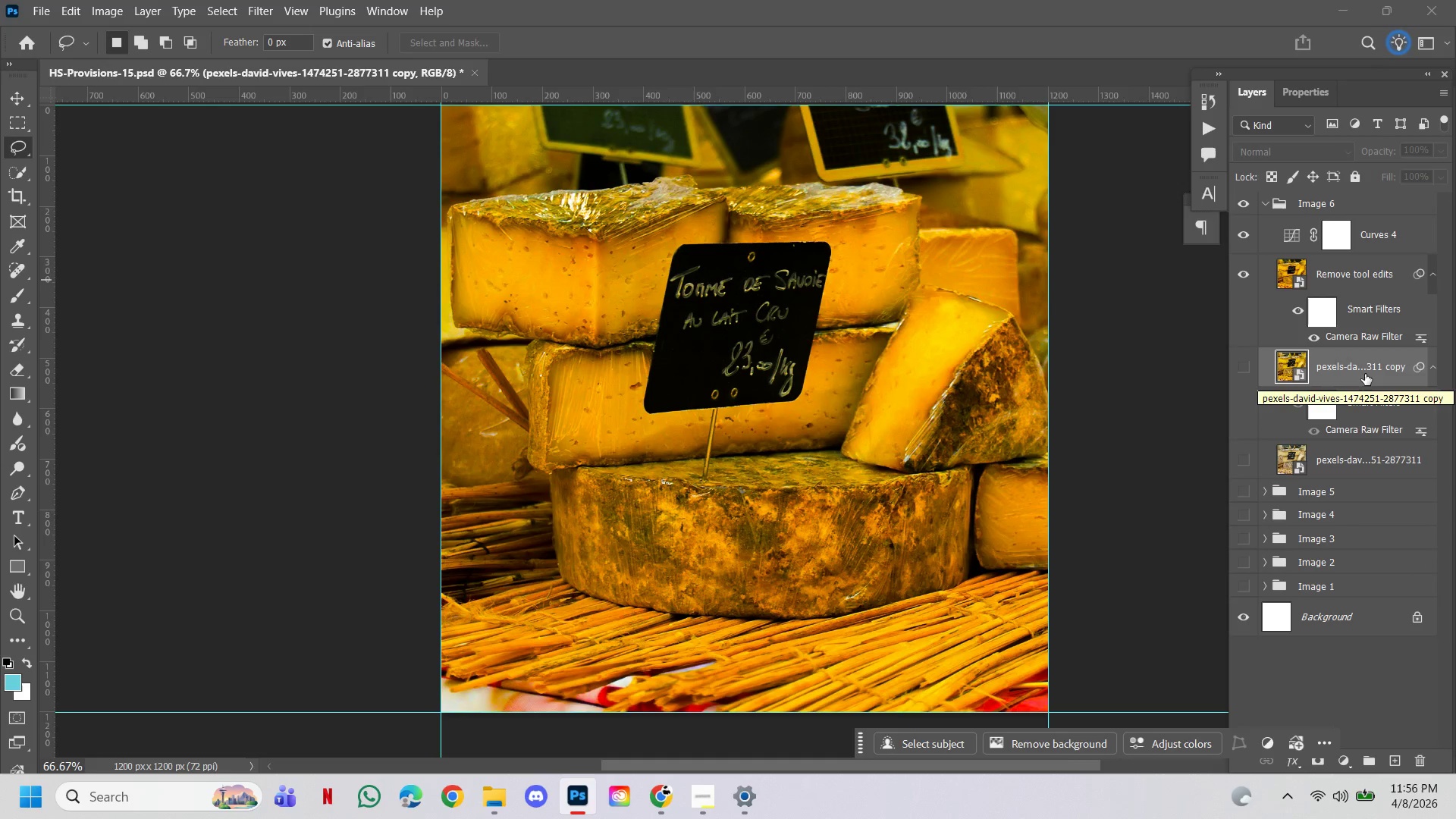 
left_click([1357, 369])
 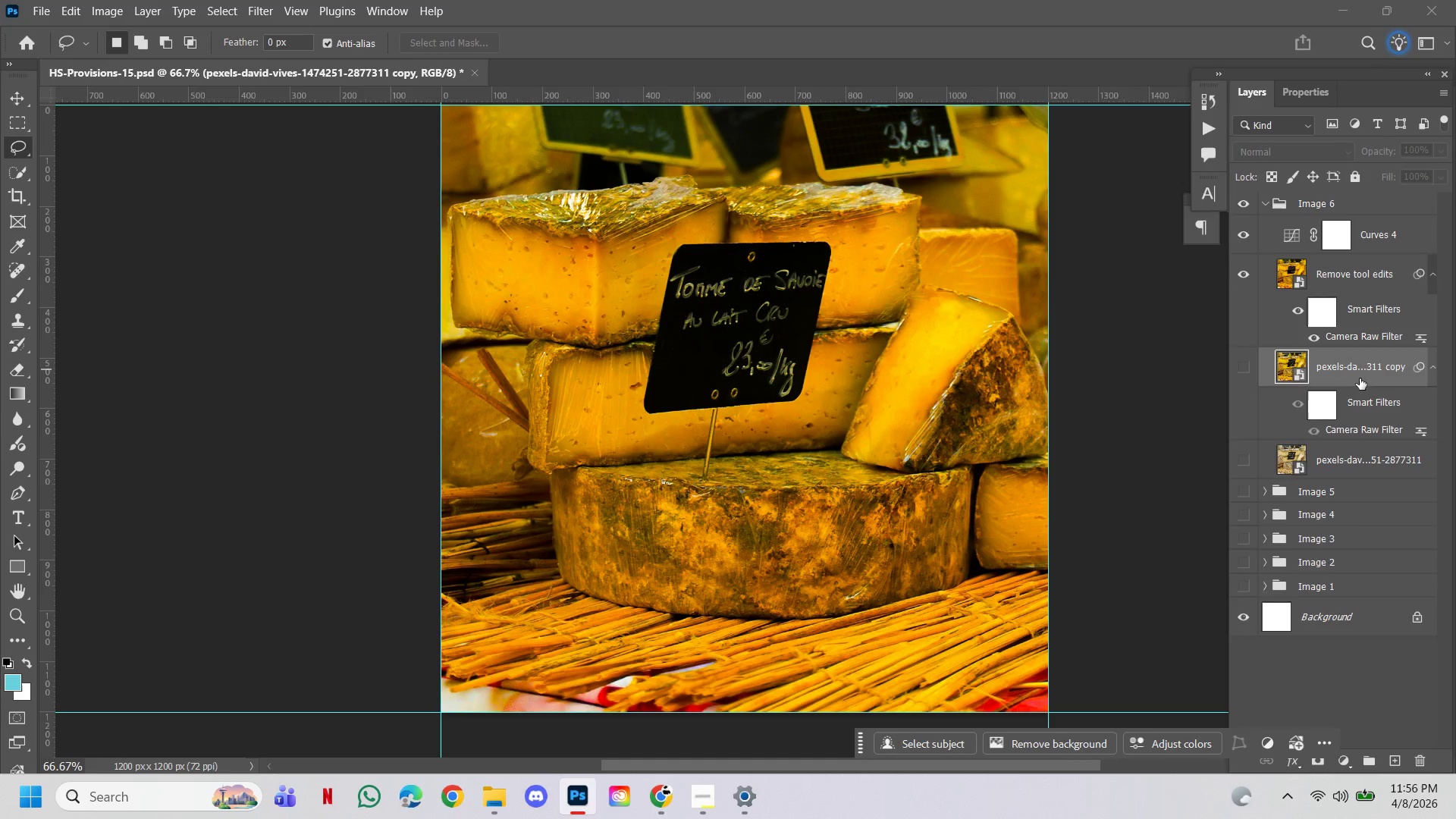 
key(Delete)
 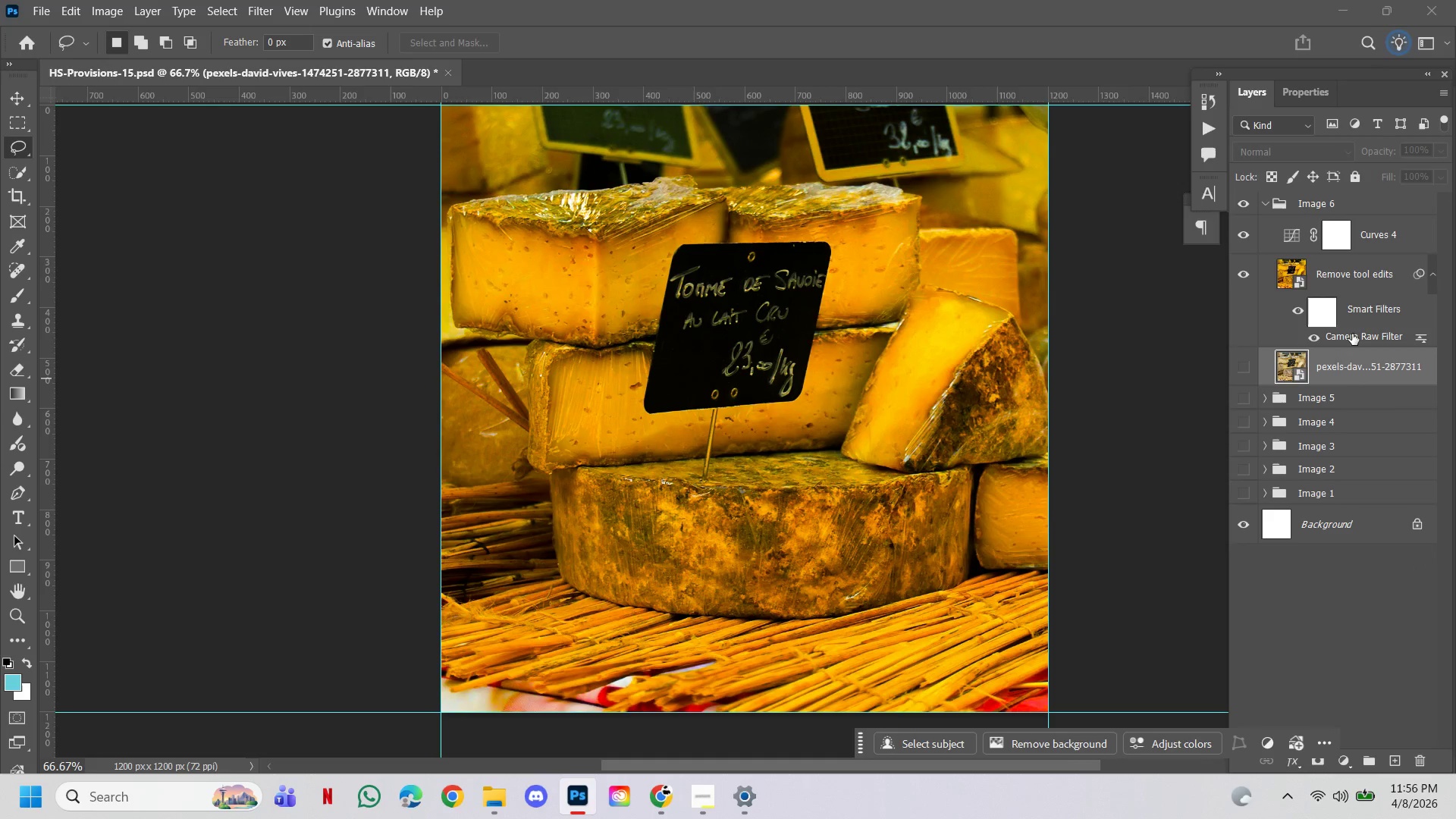 
double_click([1351, 333])
 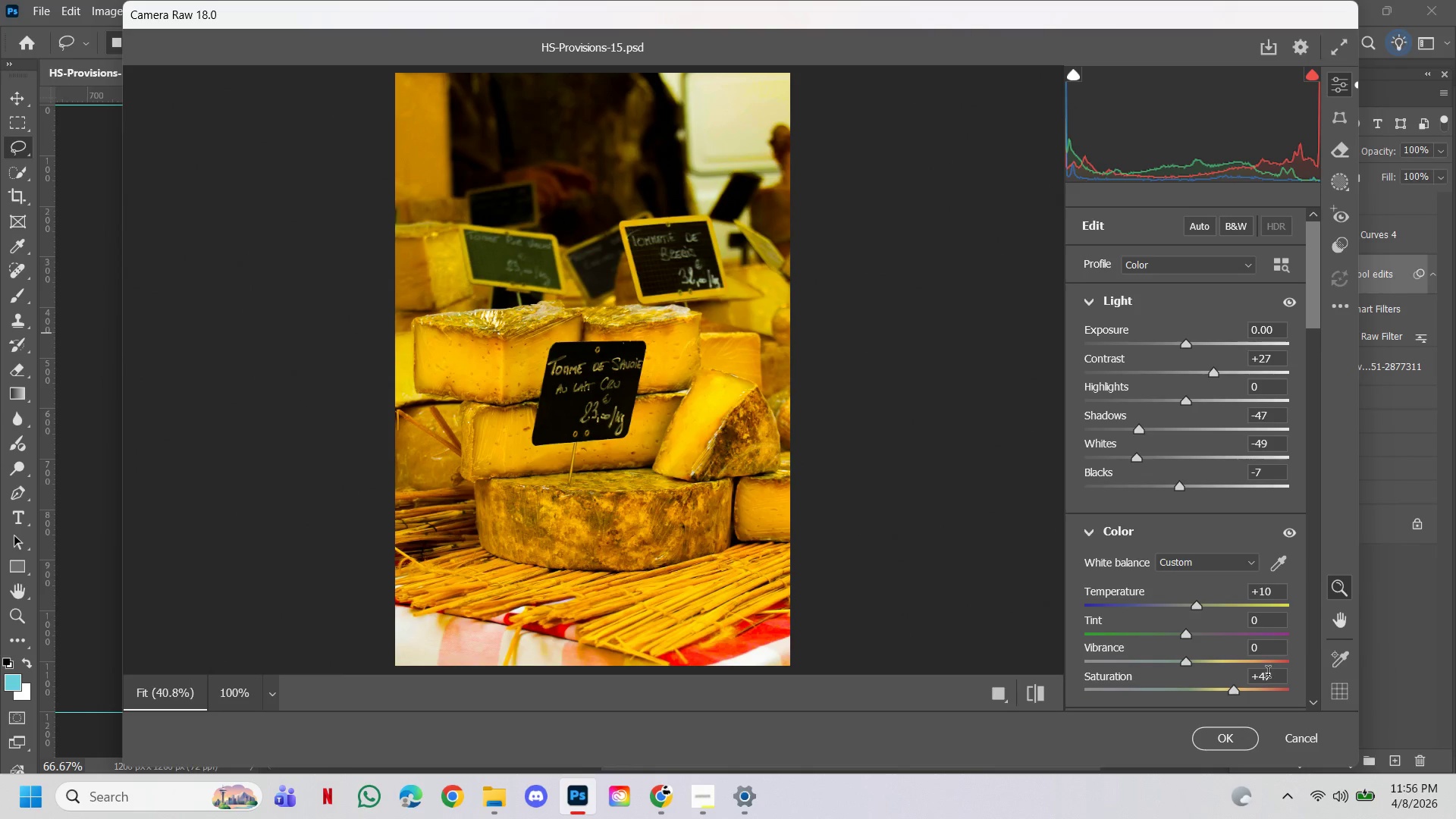 
left_click_drag(start_coordinate=[1232, 692], to_coordinate=[1221, 690])
 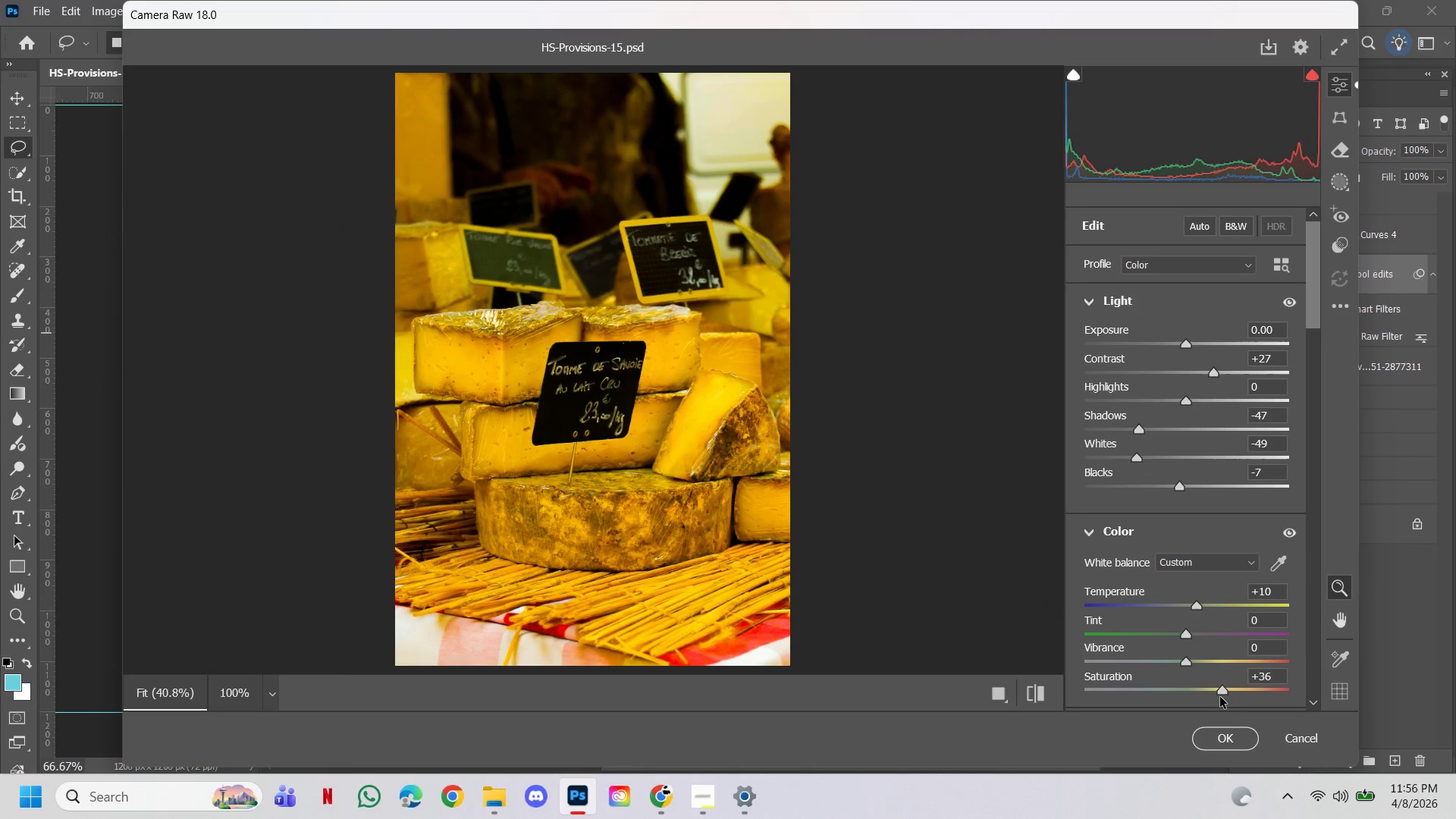 
left_click_drag(start_coordinate=[1220, 697], to_coordinate=[1208, 695])
 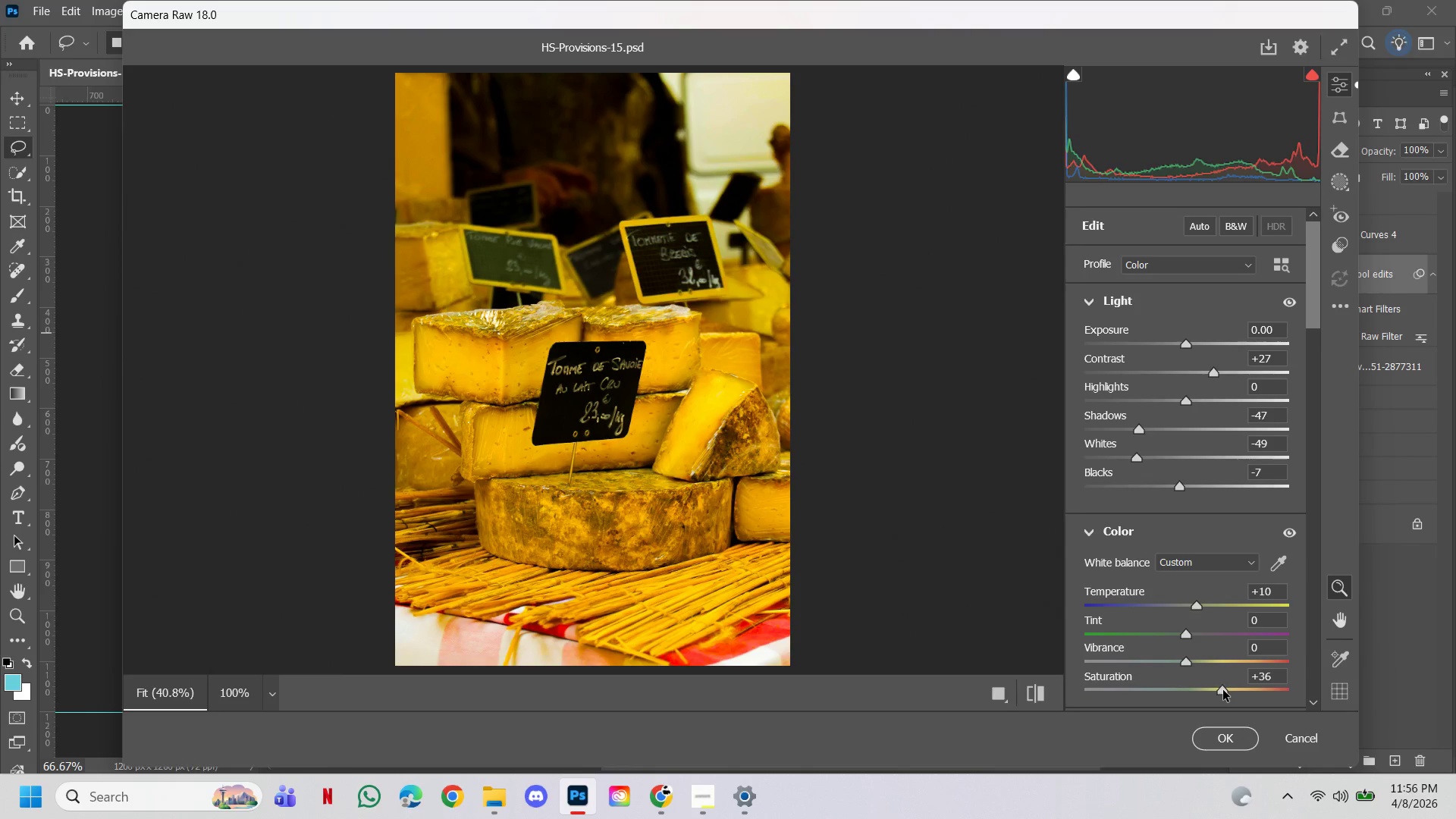 
left_click_drag(start_coordinate=[1223, 690], to_coordinate=[1205, 693])
 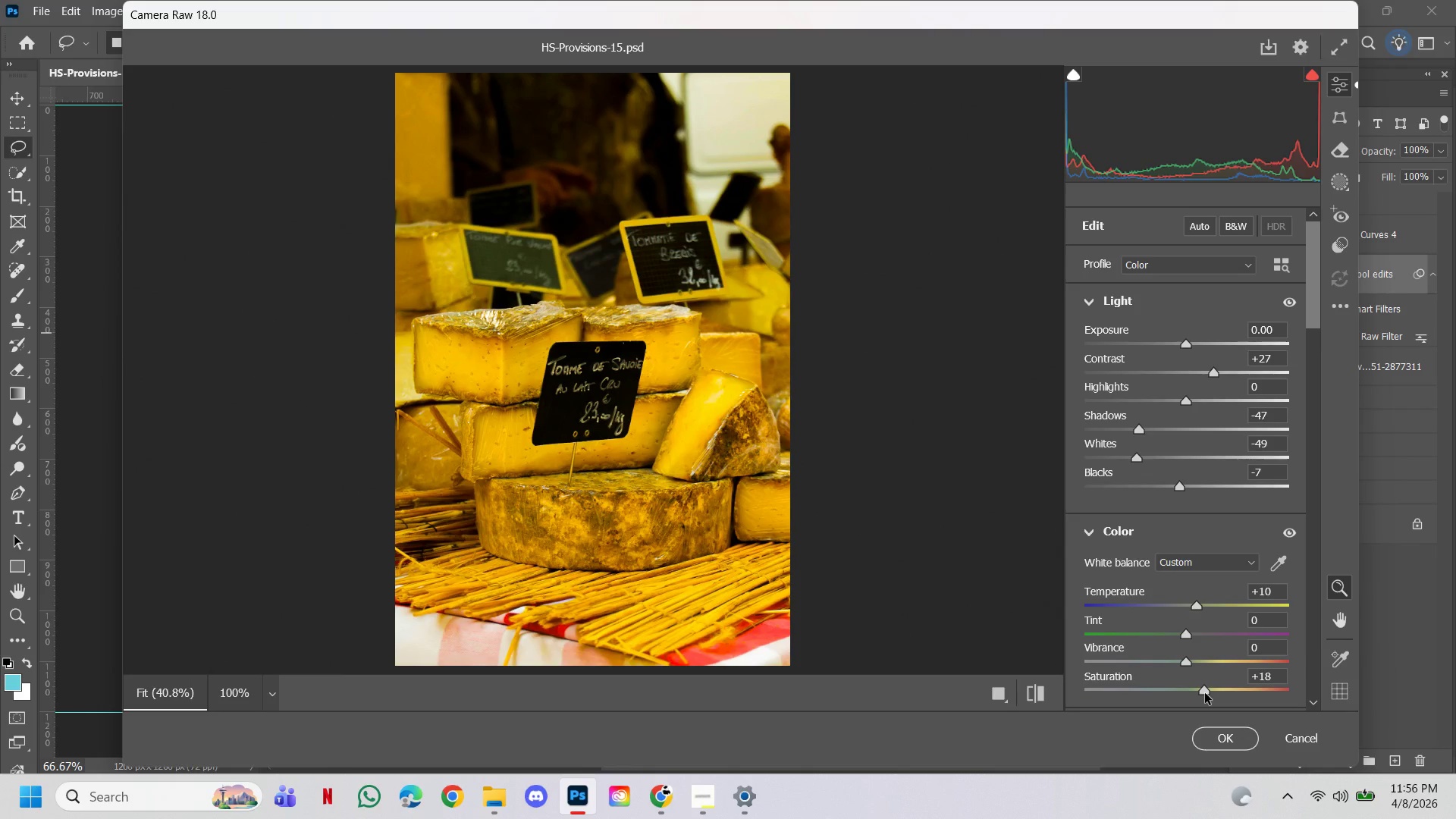 
left_click_drag(start_coordinate=[1205, 693], to_coordinate=[1221, 695])
 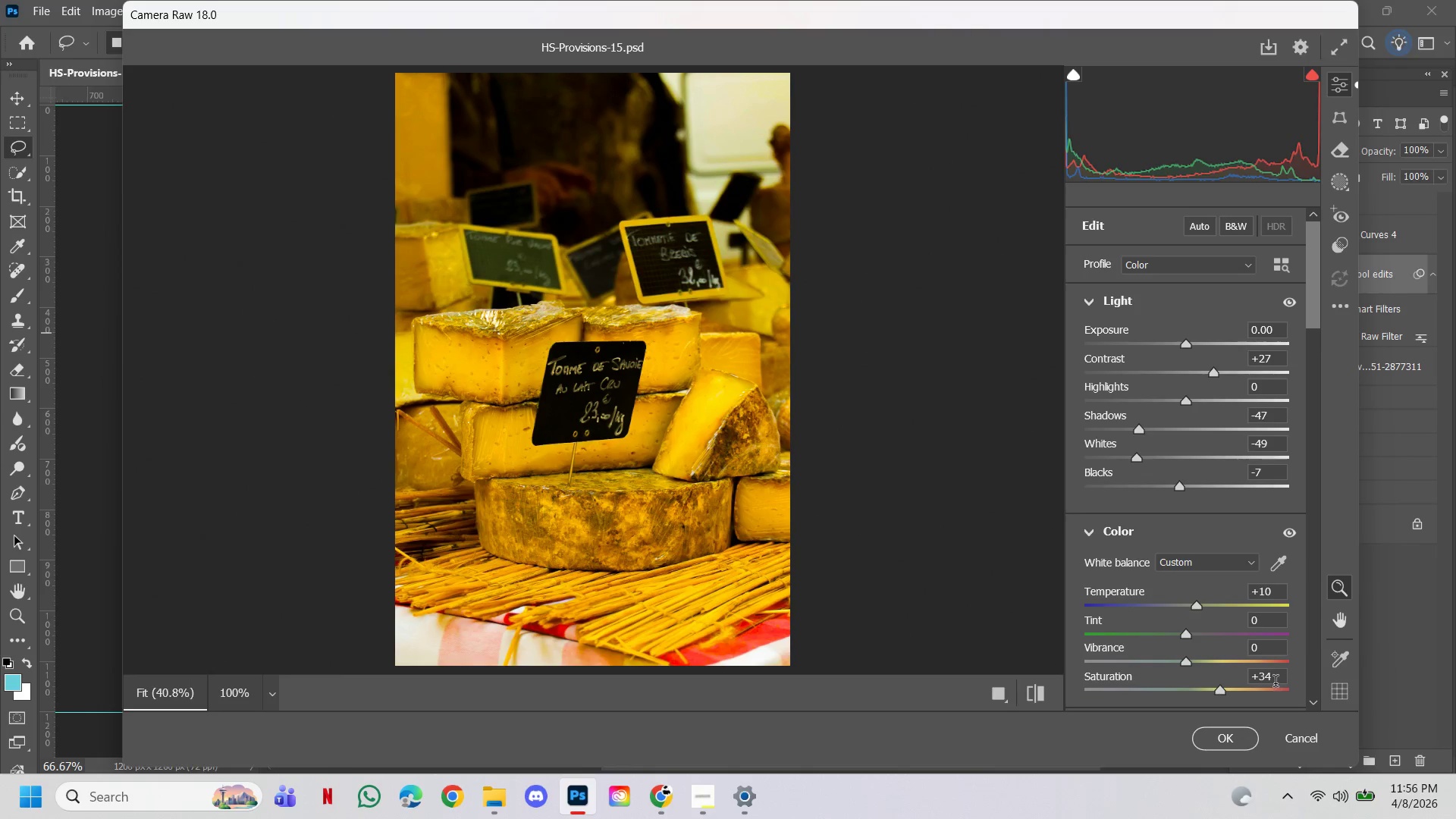 
left_click_drag(start_coordinate=[1275, 680], to_coordinate=[1248, 678])
 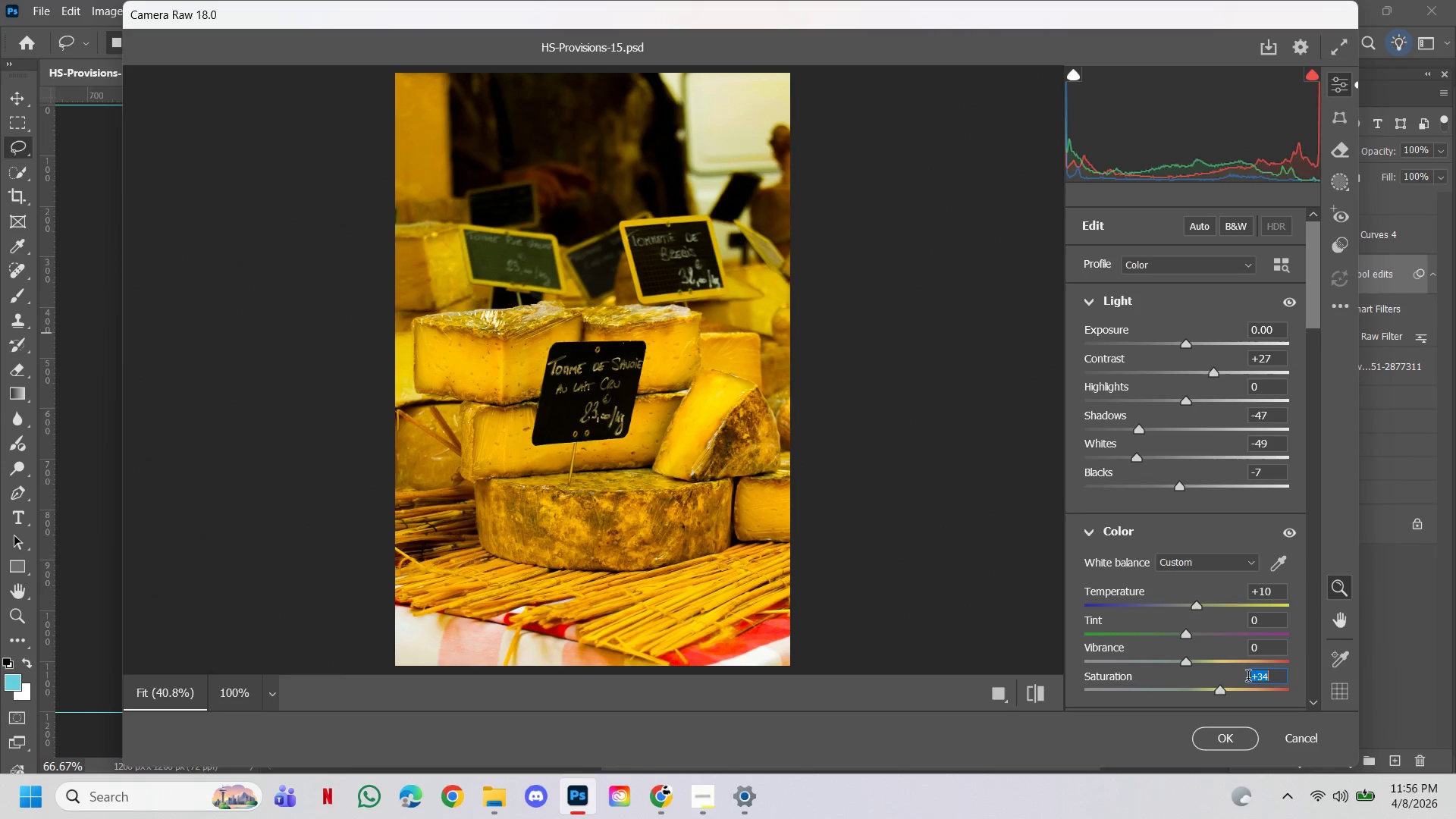 
type(30)
 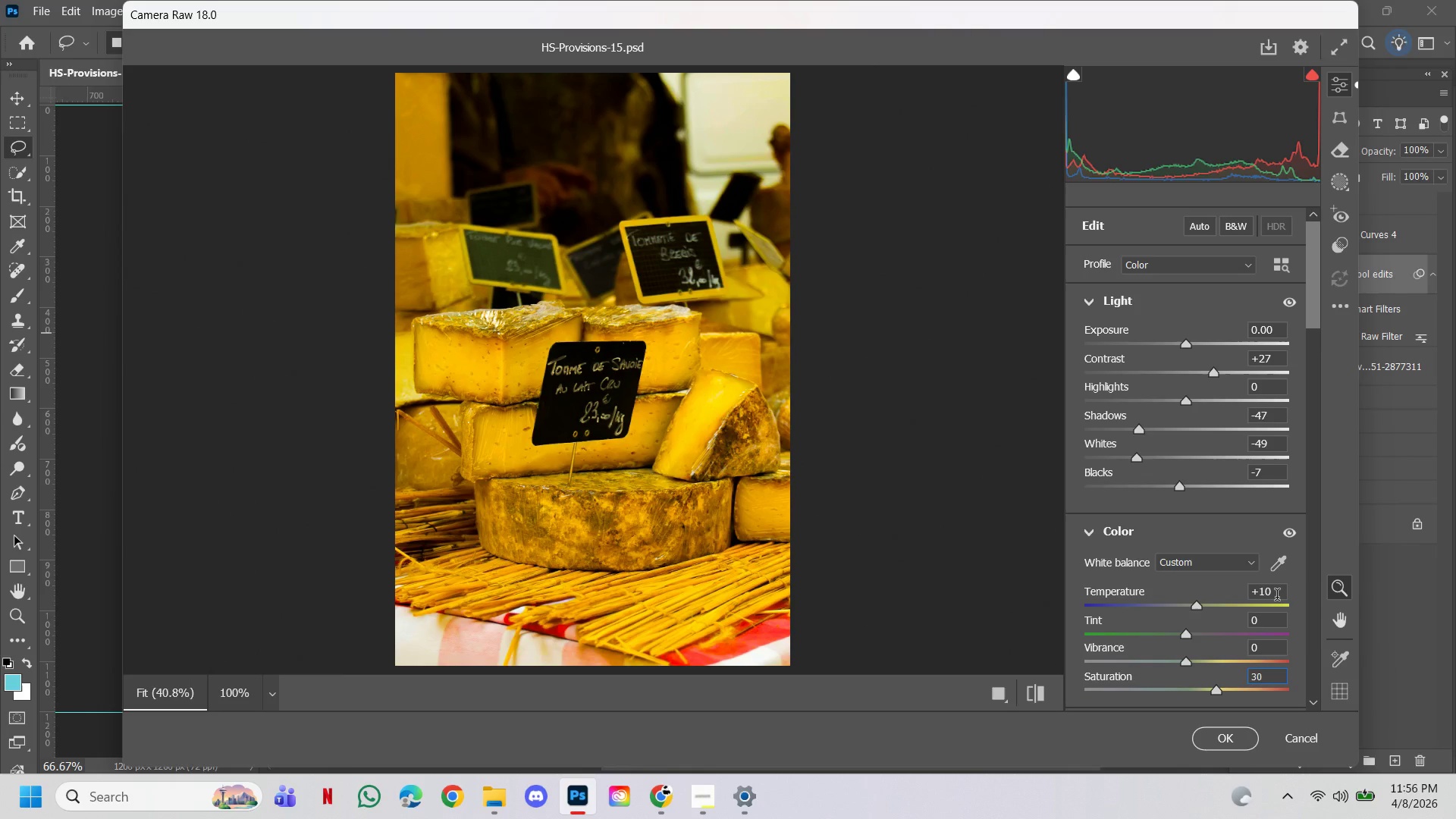 
left_click_drag(start_coordinate=[1277, 597], to_coordinate=[1255, 597])
 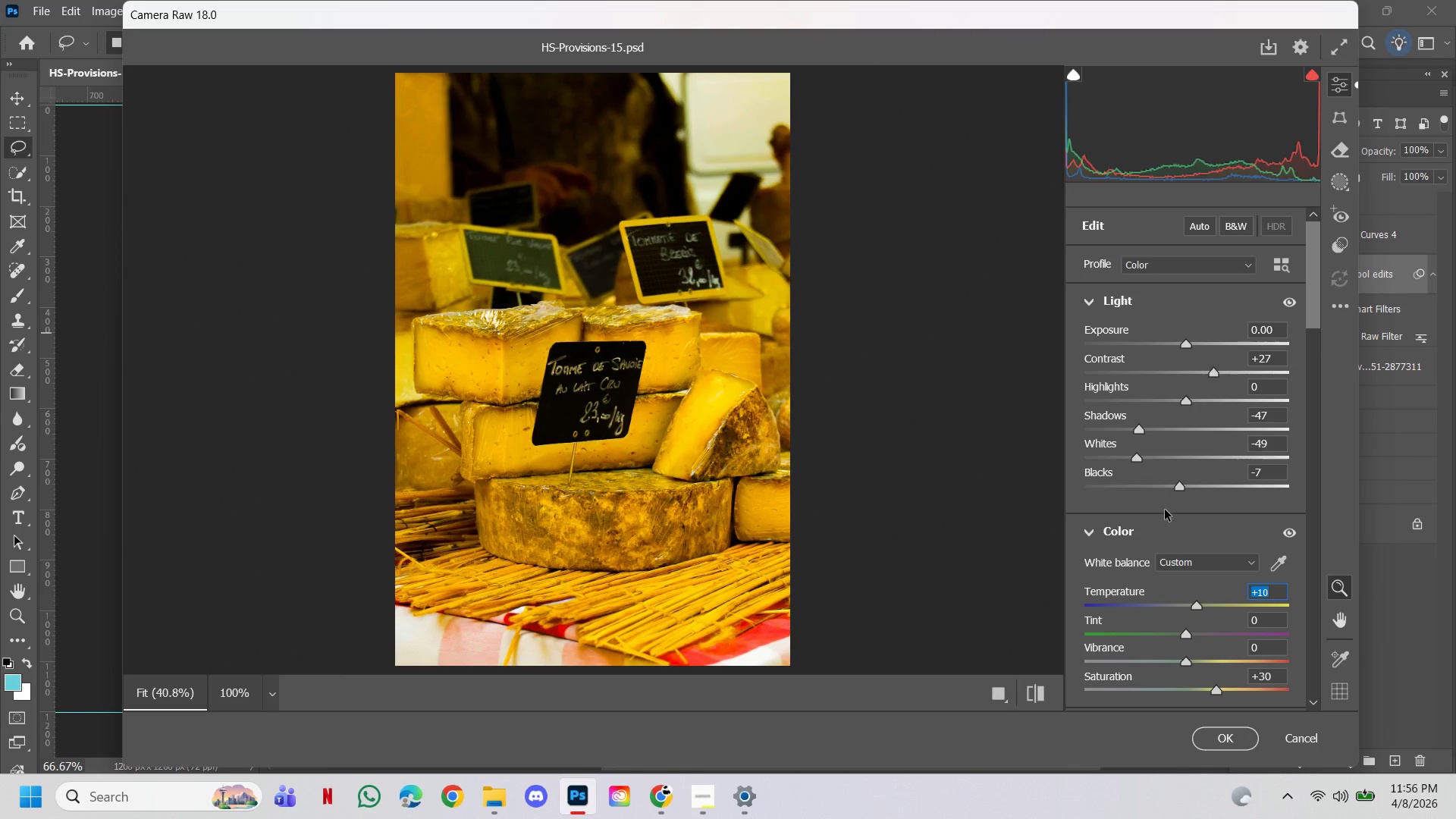 
left_click([1144, 487])
 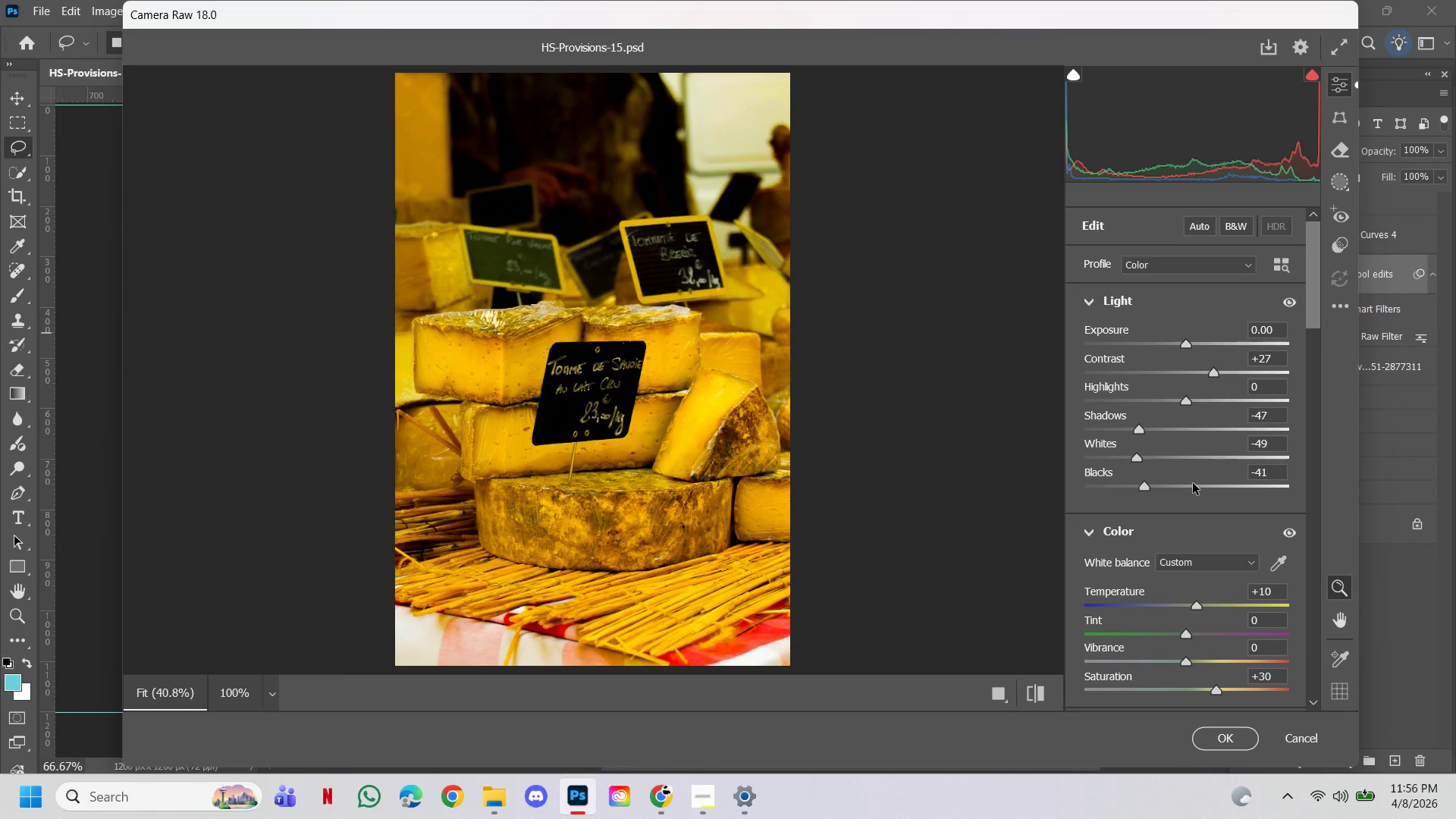 
left_click([1193, 483])
 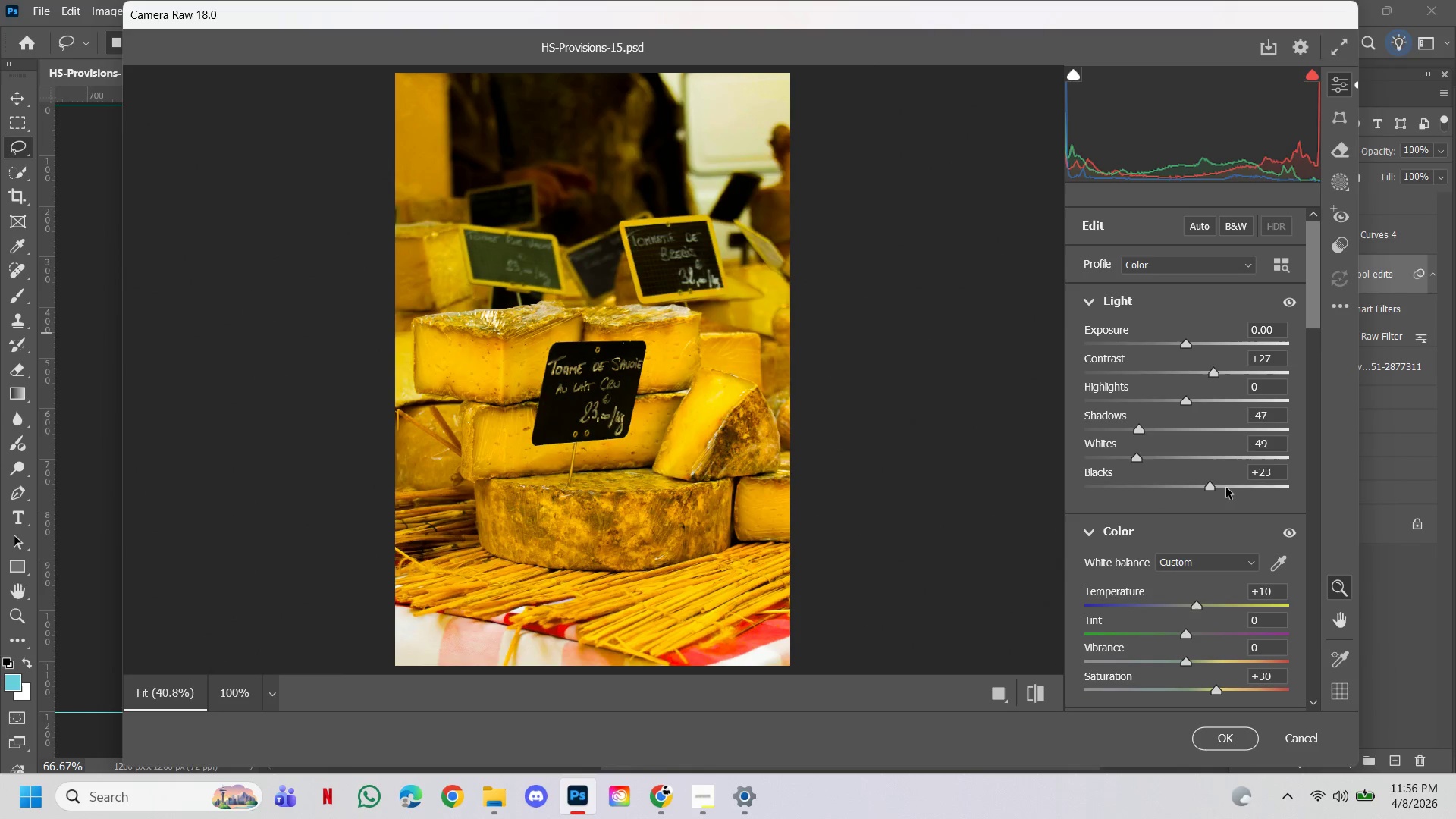 
double_click([1228, 488])
 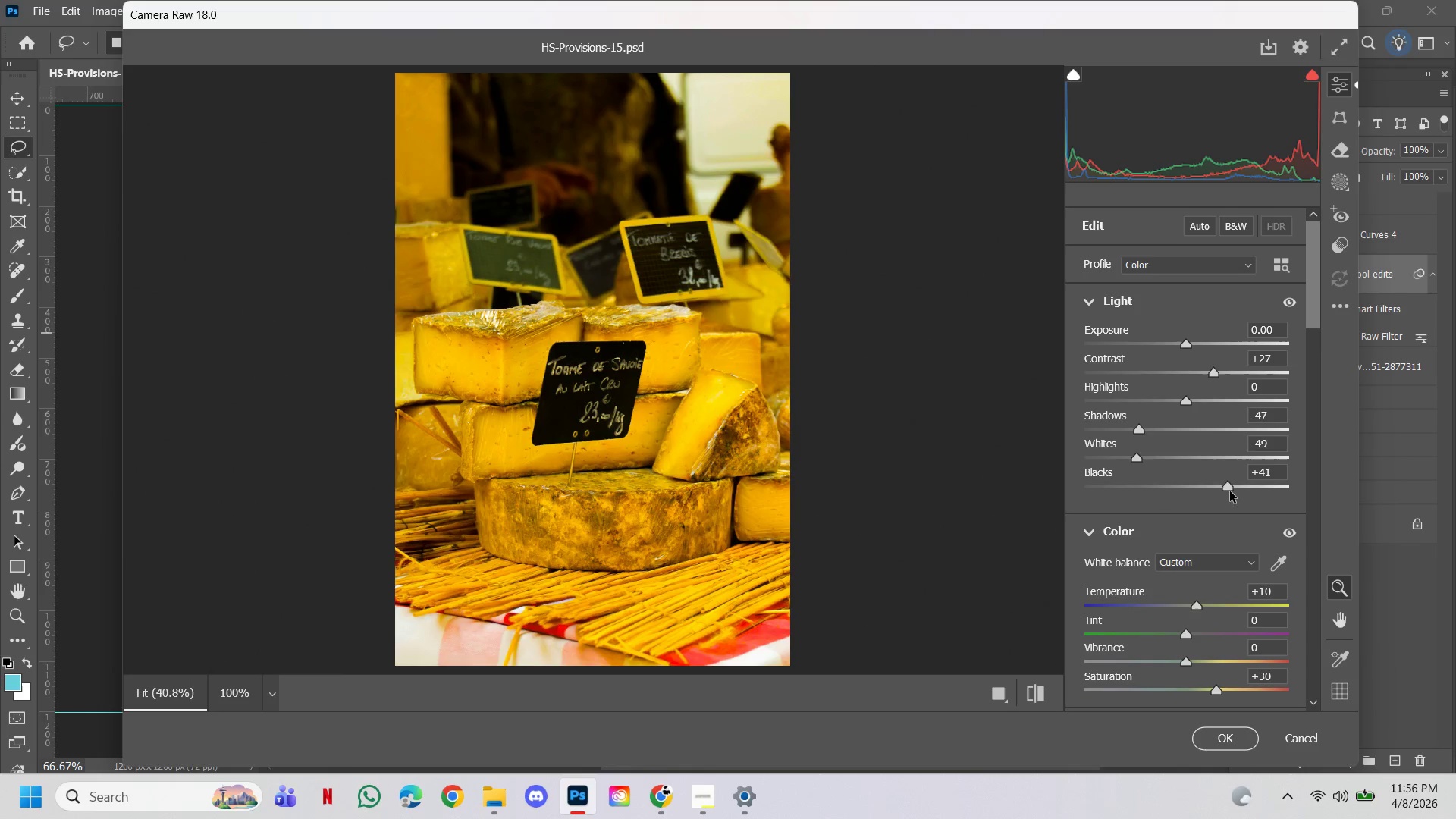 
left_click_drag(start_coordinate=[1228, 489], to_coordinate=[1194, 483])
 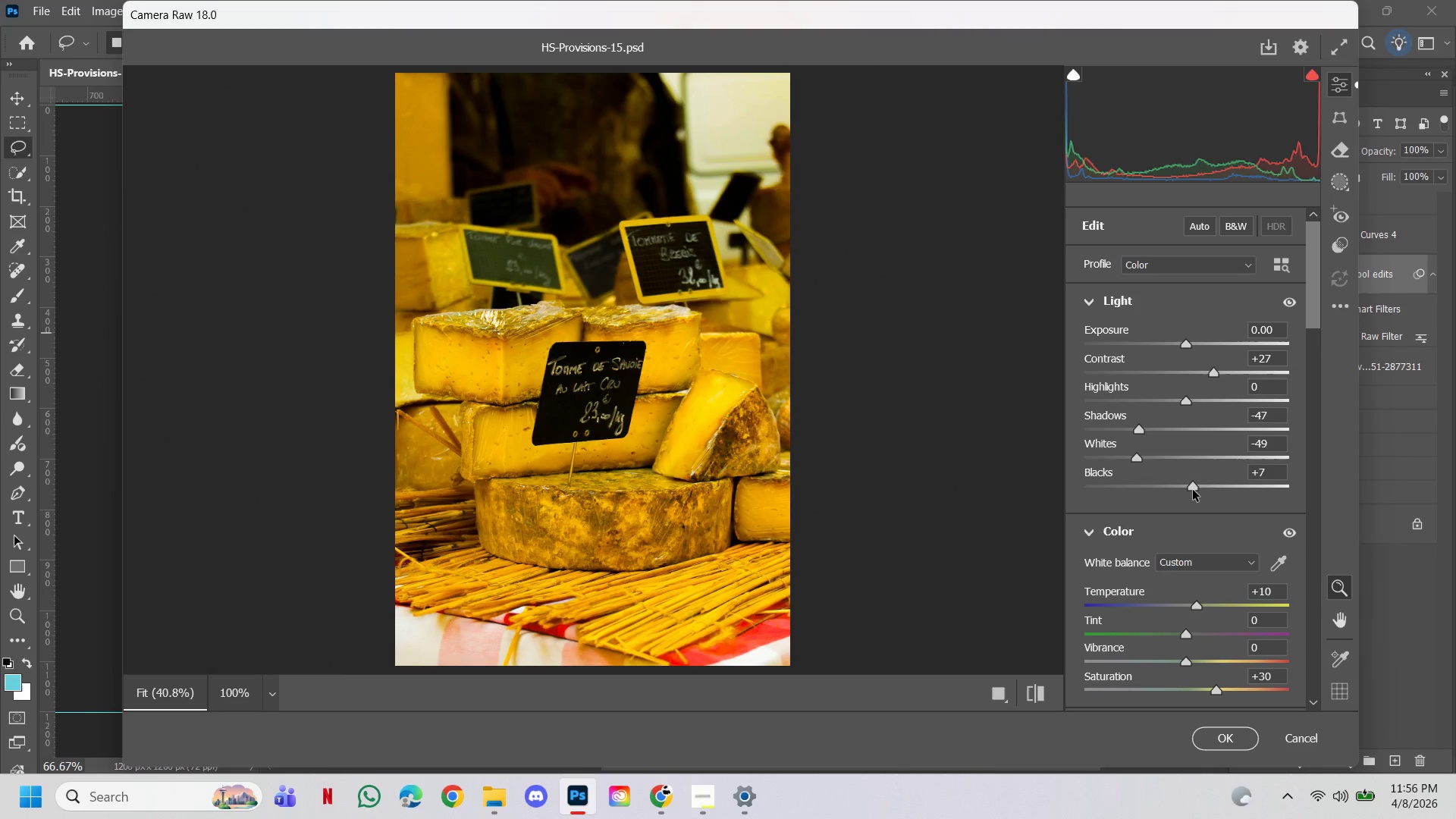 
left_click_drag(start_coordinate=[1186, 661], to_coordinate=[1200, 664])
 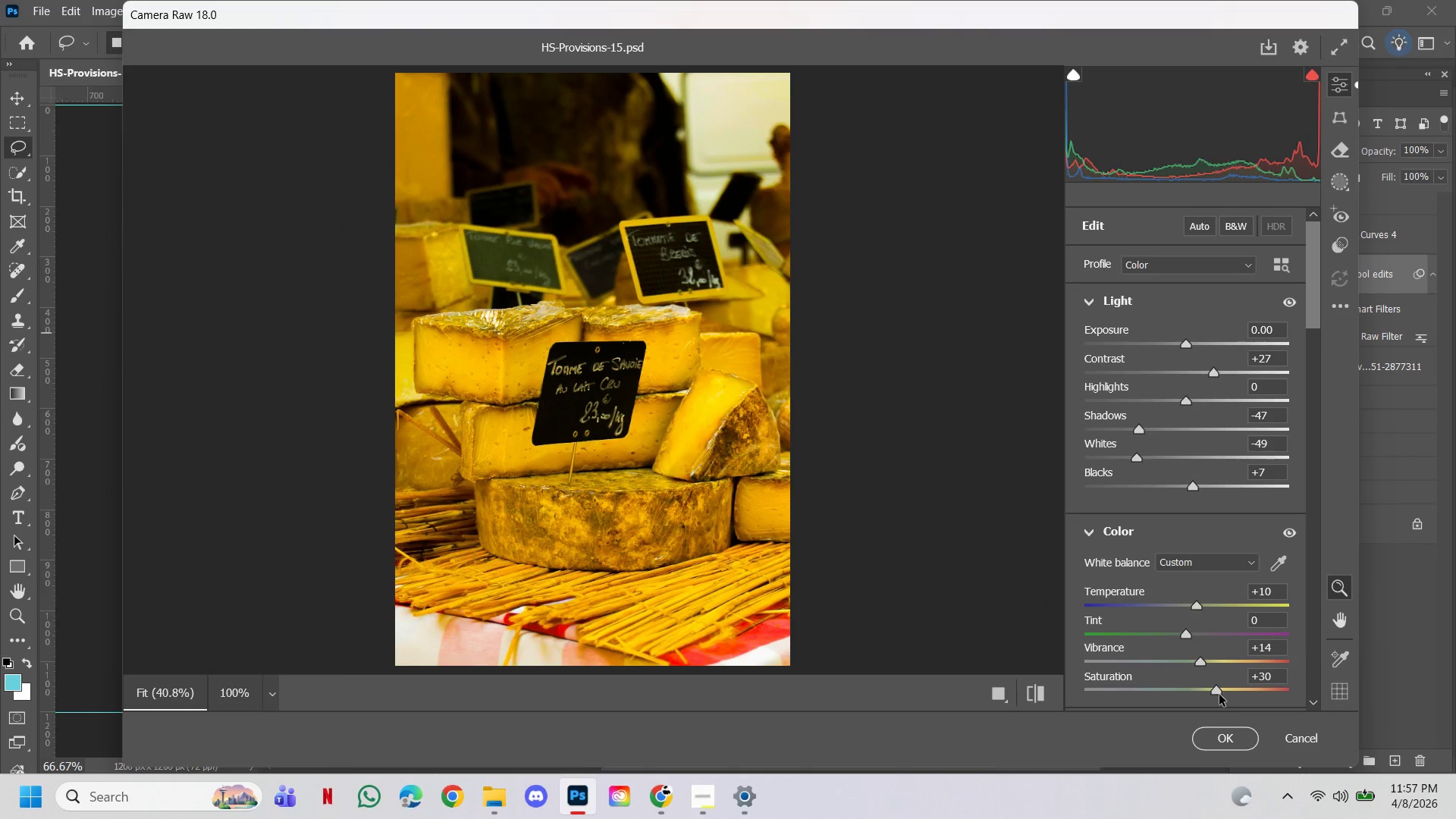 
left_click_drag(start_coordinate=[1218, 692], to_coordinate=[1238, 692])
 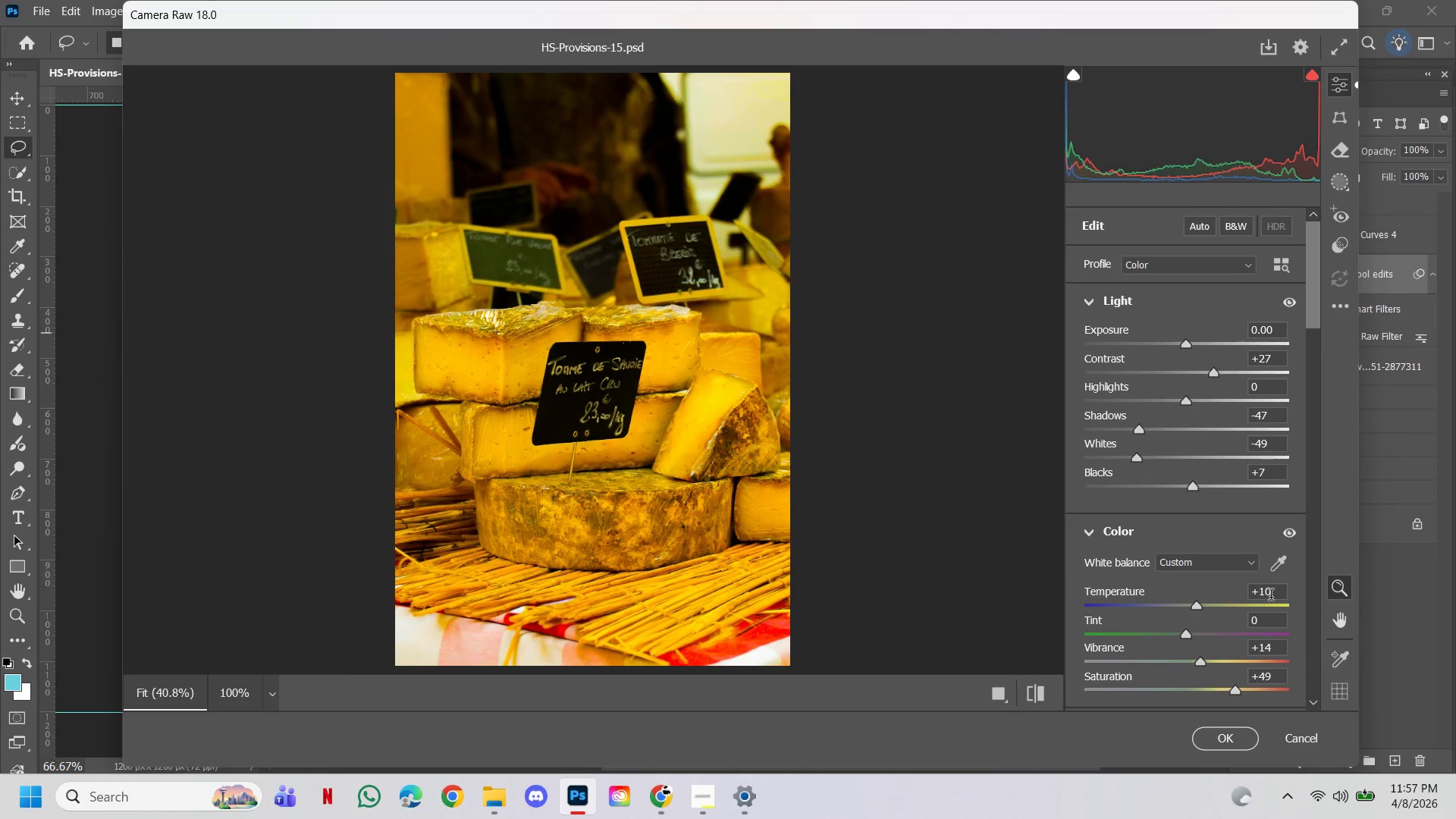 
left_click([1271, 597])
 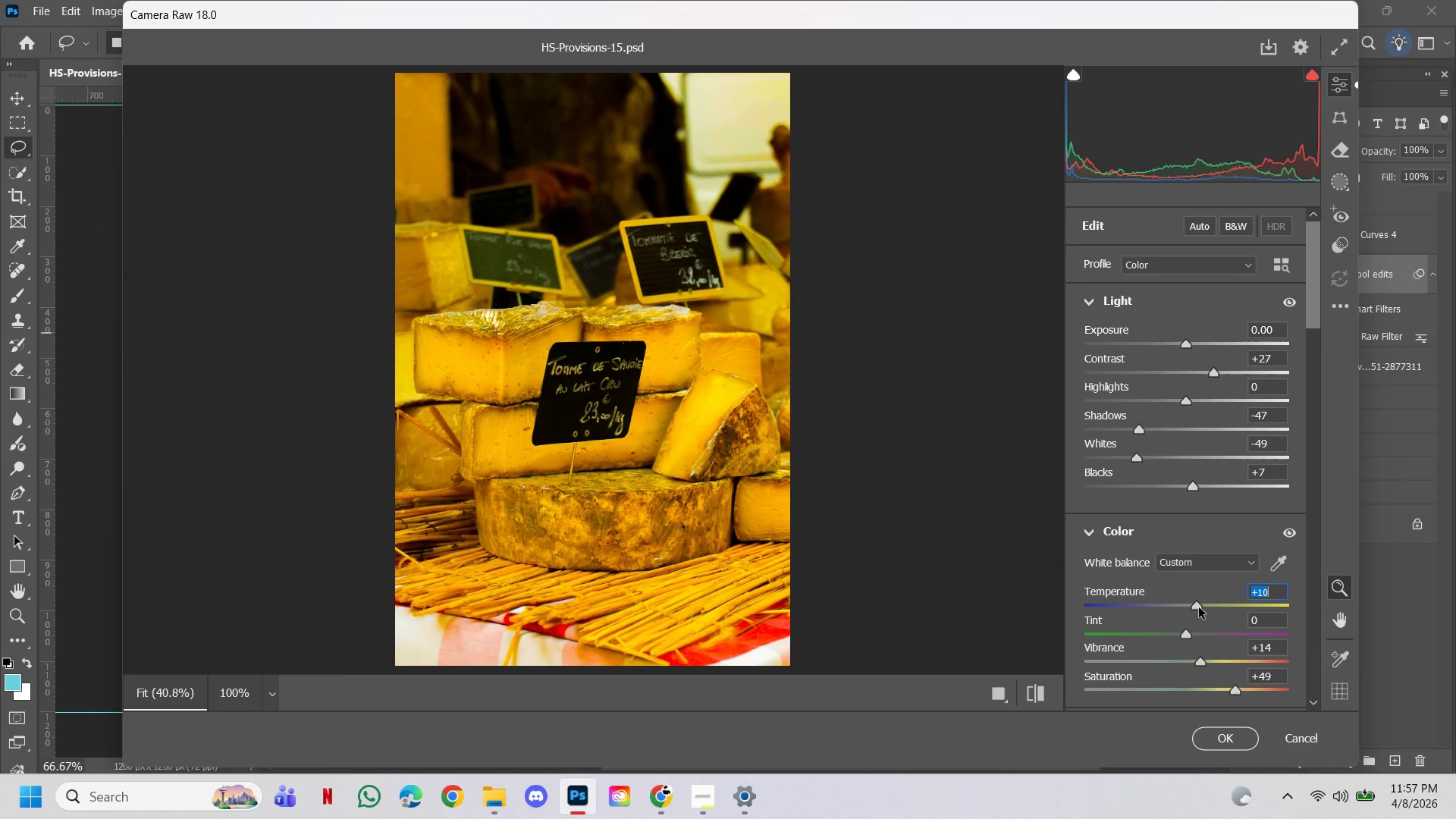 
left_click_drag(start_coordinate=[1195, 607], to_coordinate=[1175, 609])
 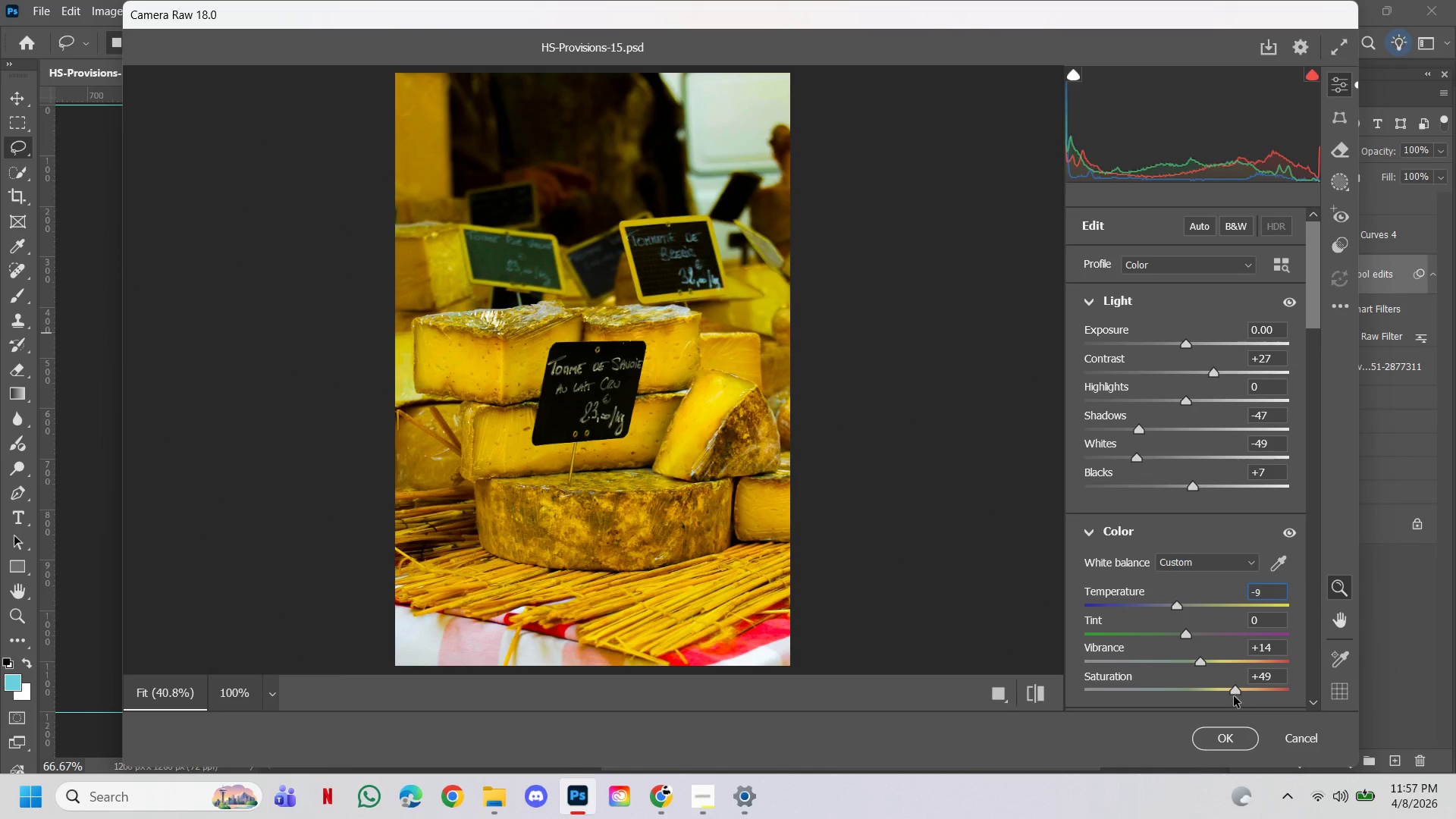 
left_click_drag(start_coordinate=[1233, 695], to_coordinate=[1214, 683])
 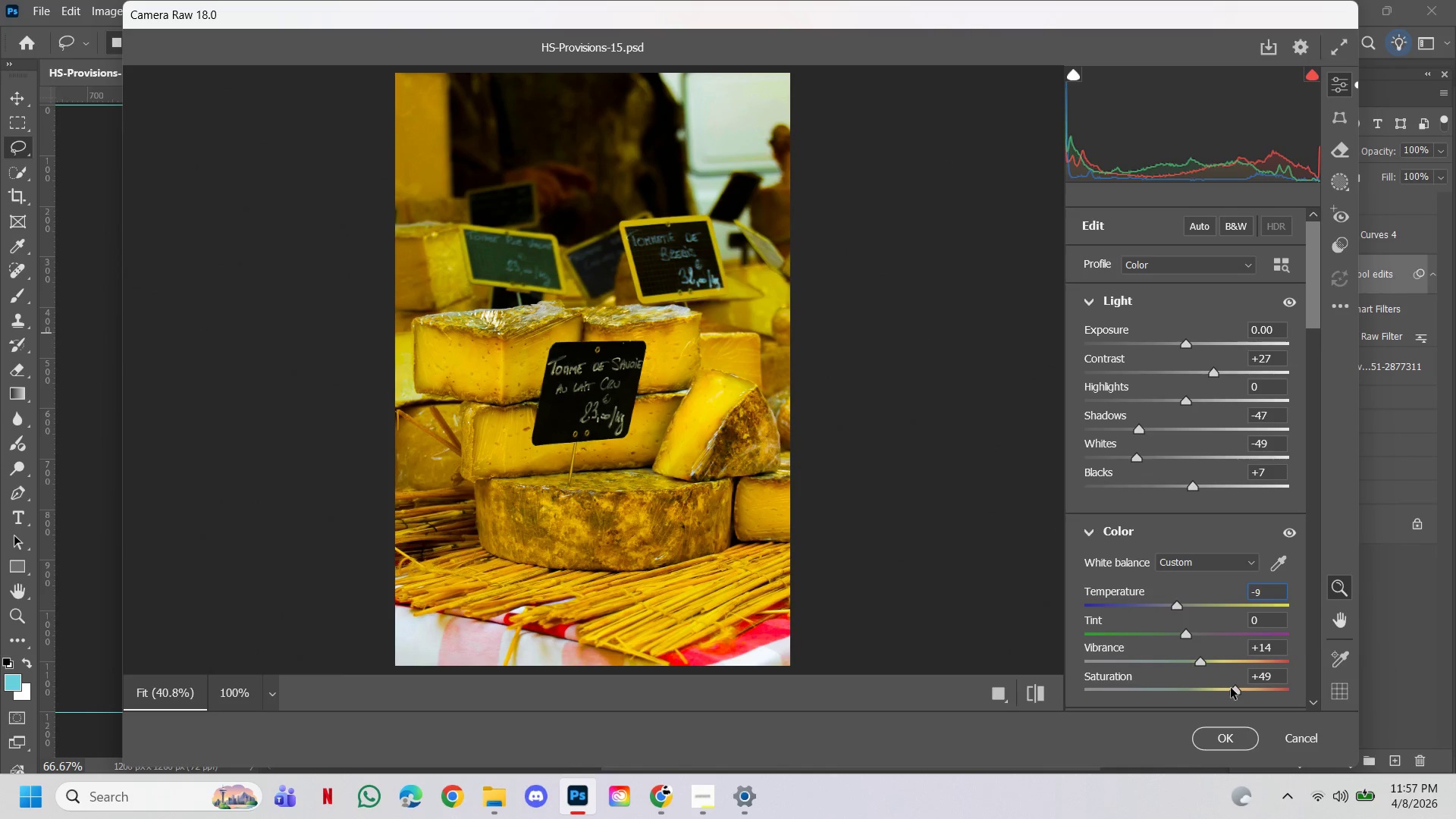 
left_click_drag(start_coordinate=[1231, 688], to_coordinate=[1197, 688])
 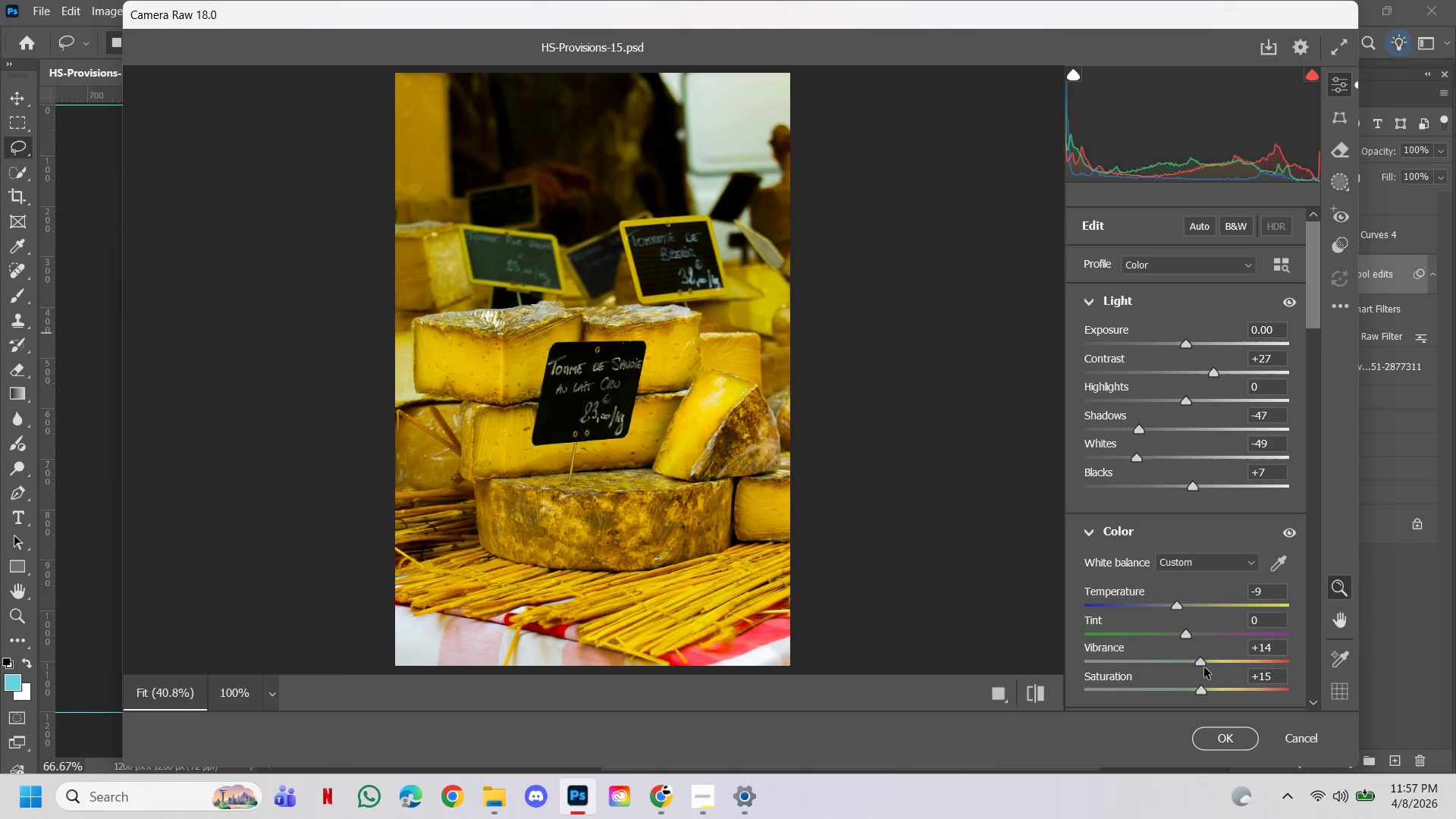 
left_click_drag(start_coordinate=[1198, 662], to_coordinate=[1184, 659])
 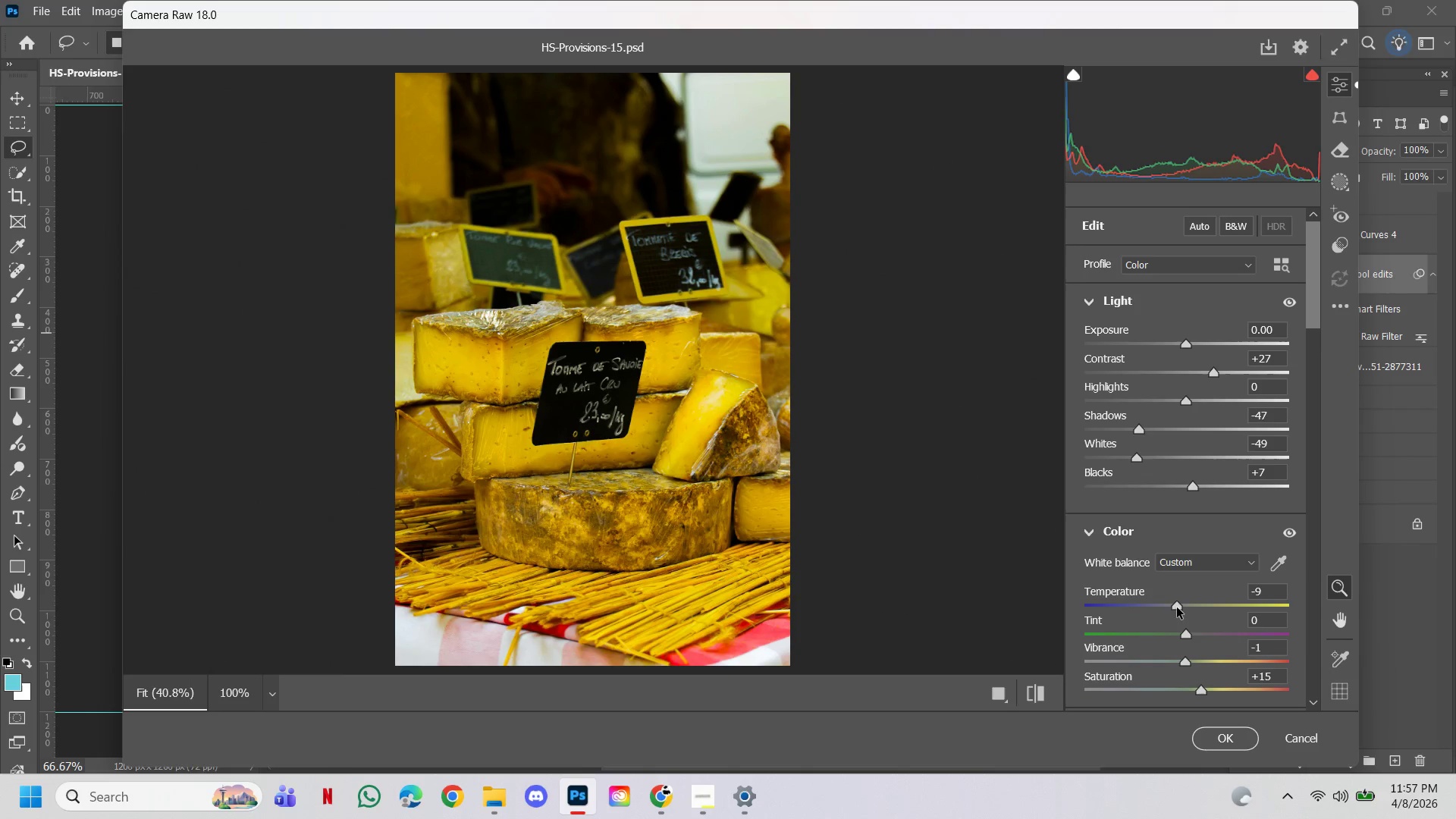 
left_click_drag(start_coordinate=[1174, 604], to_coordinate=[1156, 597])
 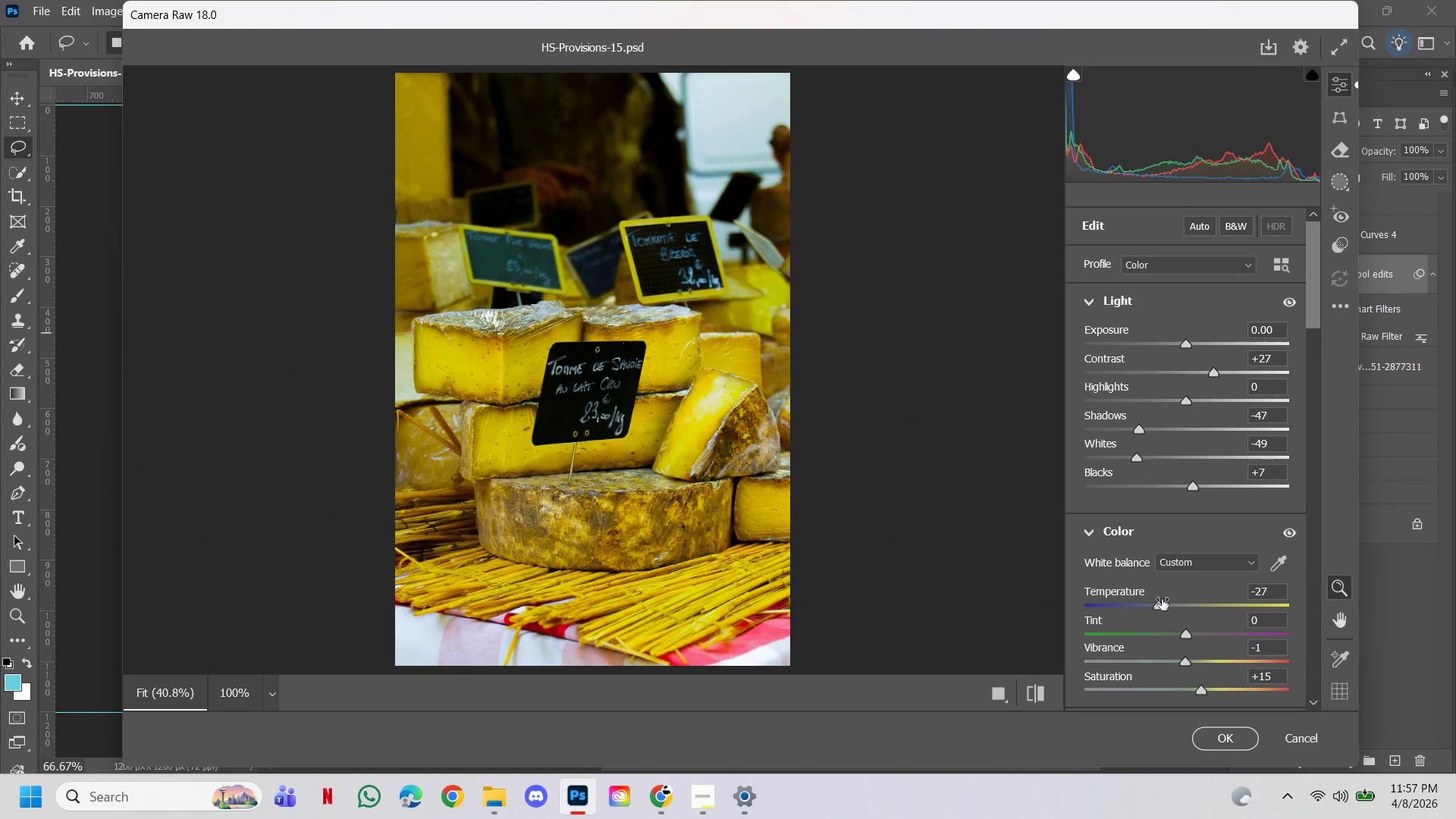 
left_click_drag(start_coordinate=[1156, 597], to_coordinate=[1178, 604])
 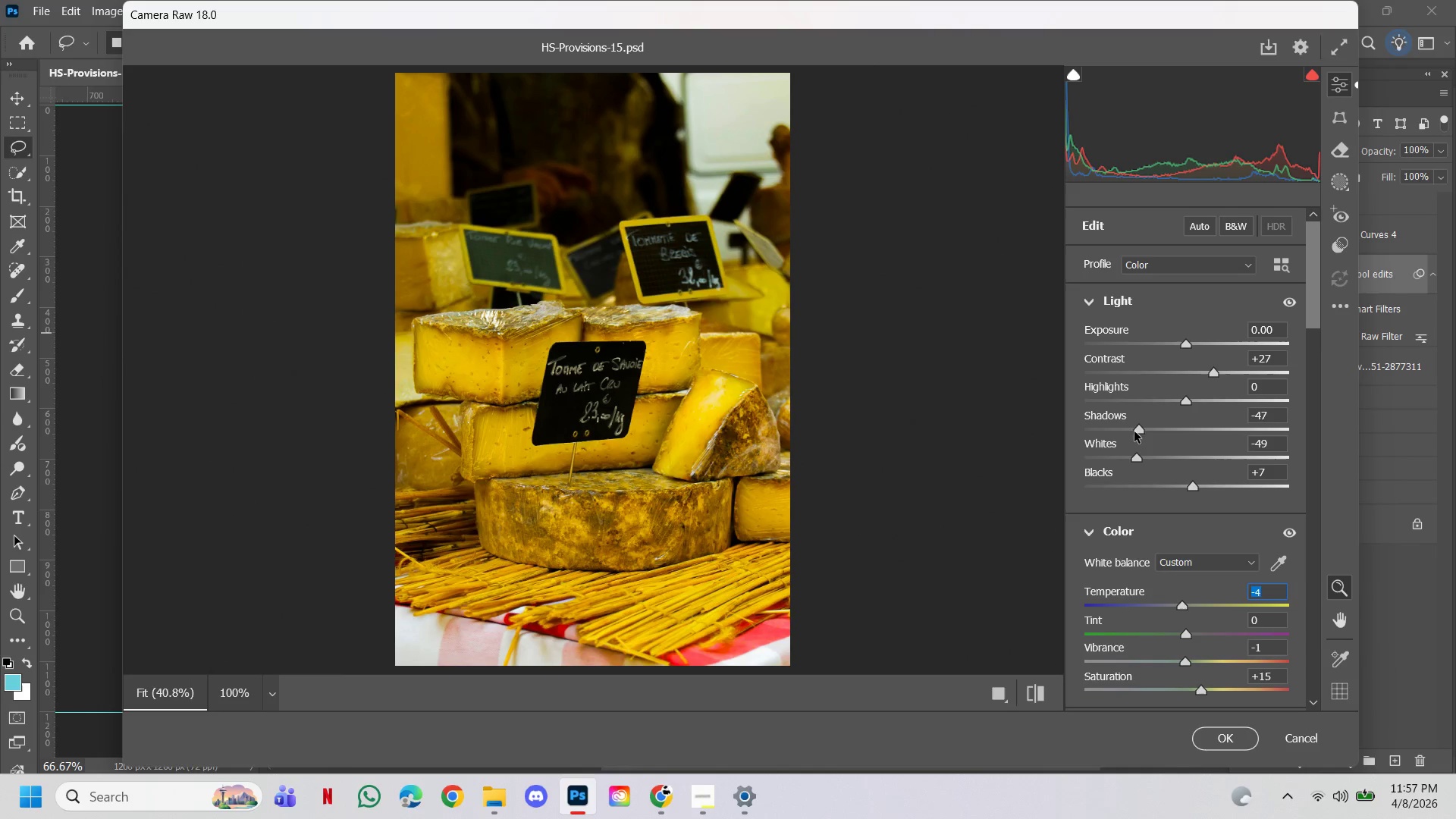 
left_click_drag(start_coordinate=[1139, 460], to_coordinate=[1181, 463])
 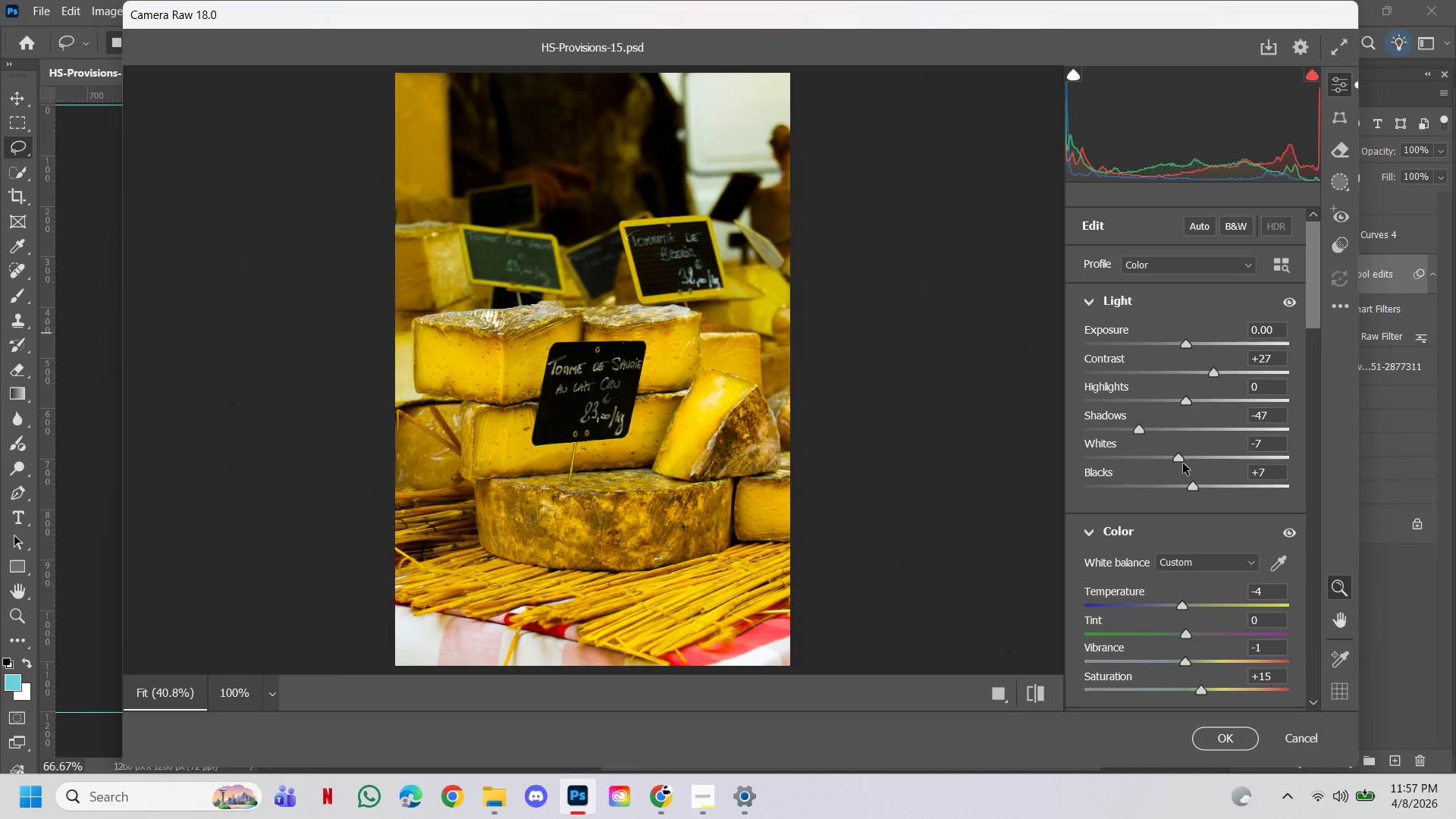 
double_click([1183, 463])
 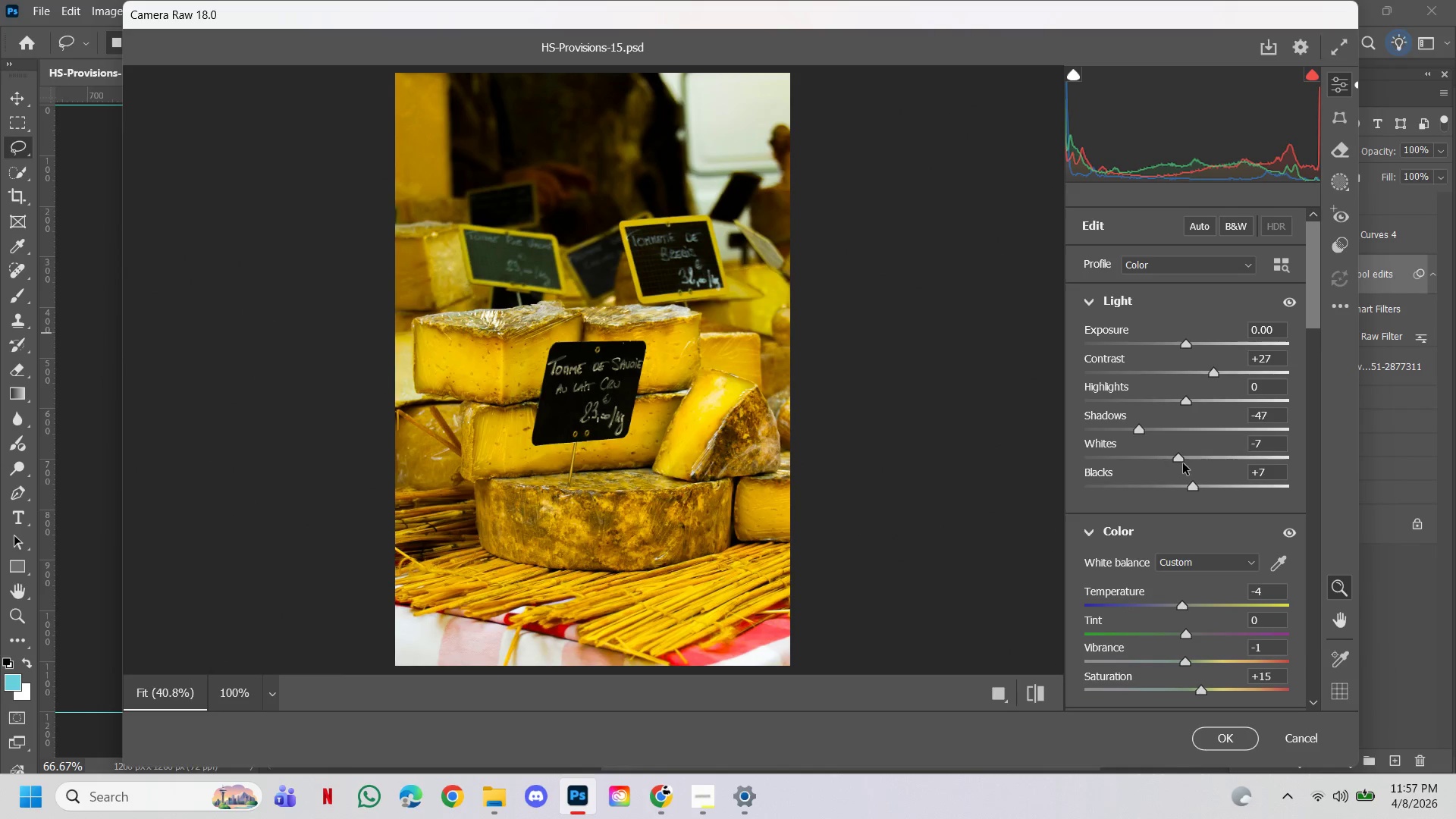 
left_click_drag(start_coordinate=[1183, 463], to_coordinate=[1101, 458])
 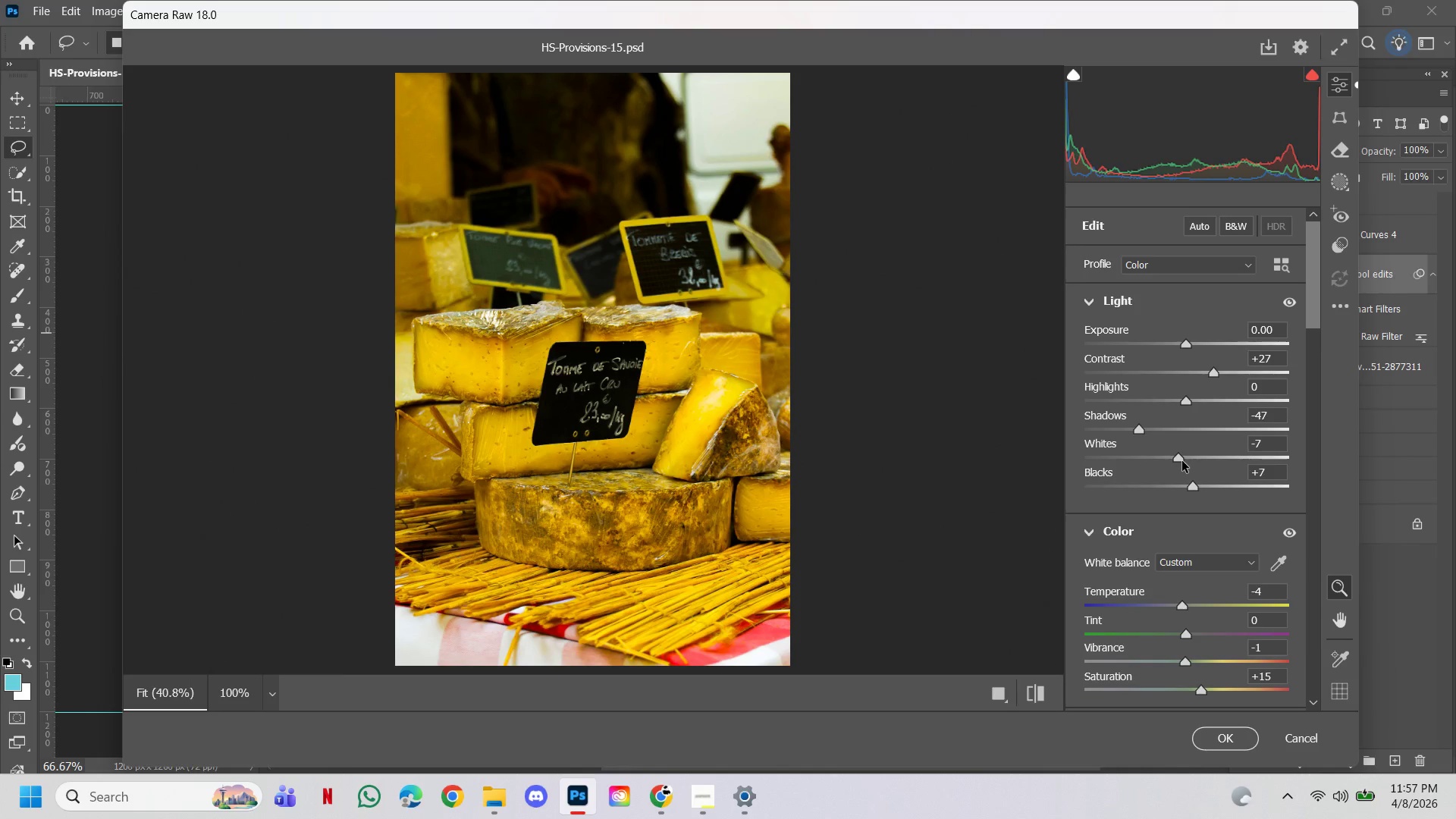 
left_click_drag(start_coordinate=[1181, 460], to_coordinate=[1134, 460])
 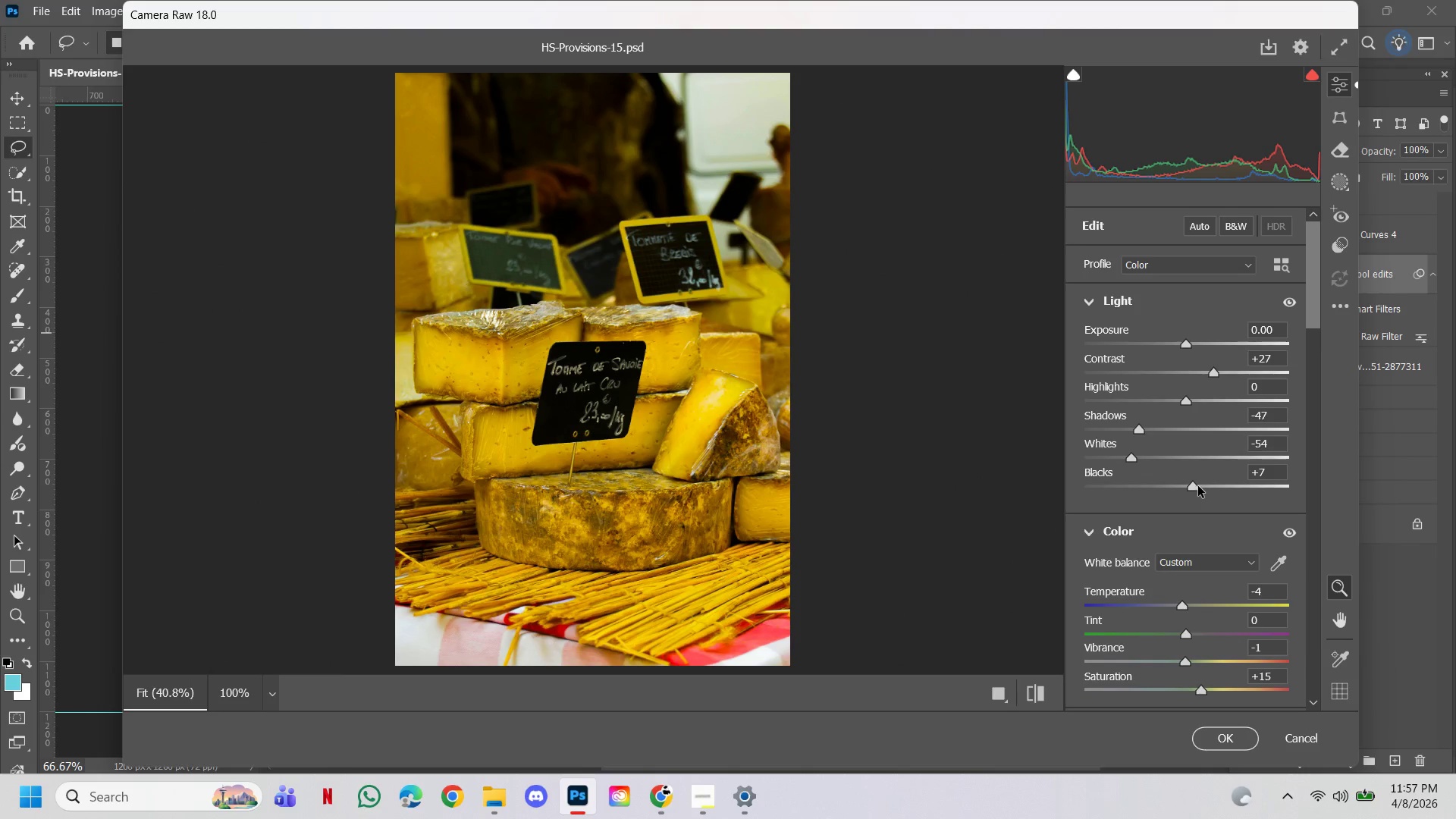 
left_click_drag(start_coordinate=[1192, 486], to_coordinate=[1178, 485])
 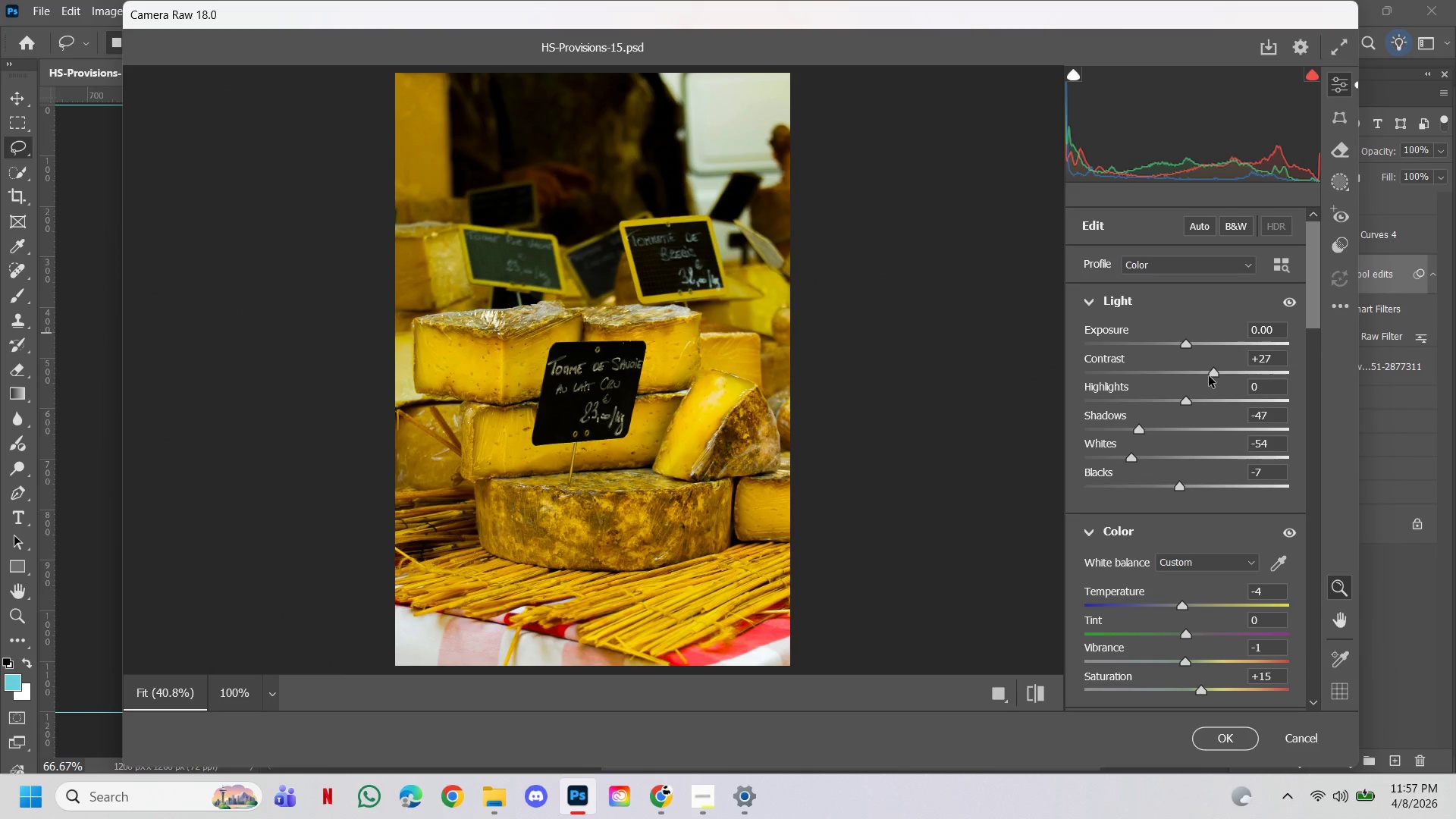 
left_click_drag(start_coordinate=[1217, 373], to_coordinate=[1174, 367])
 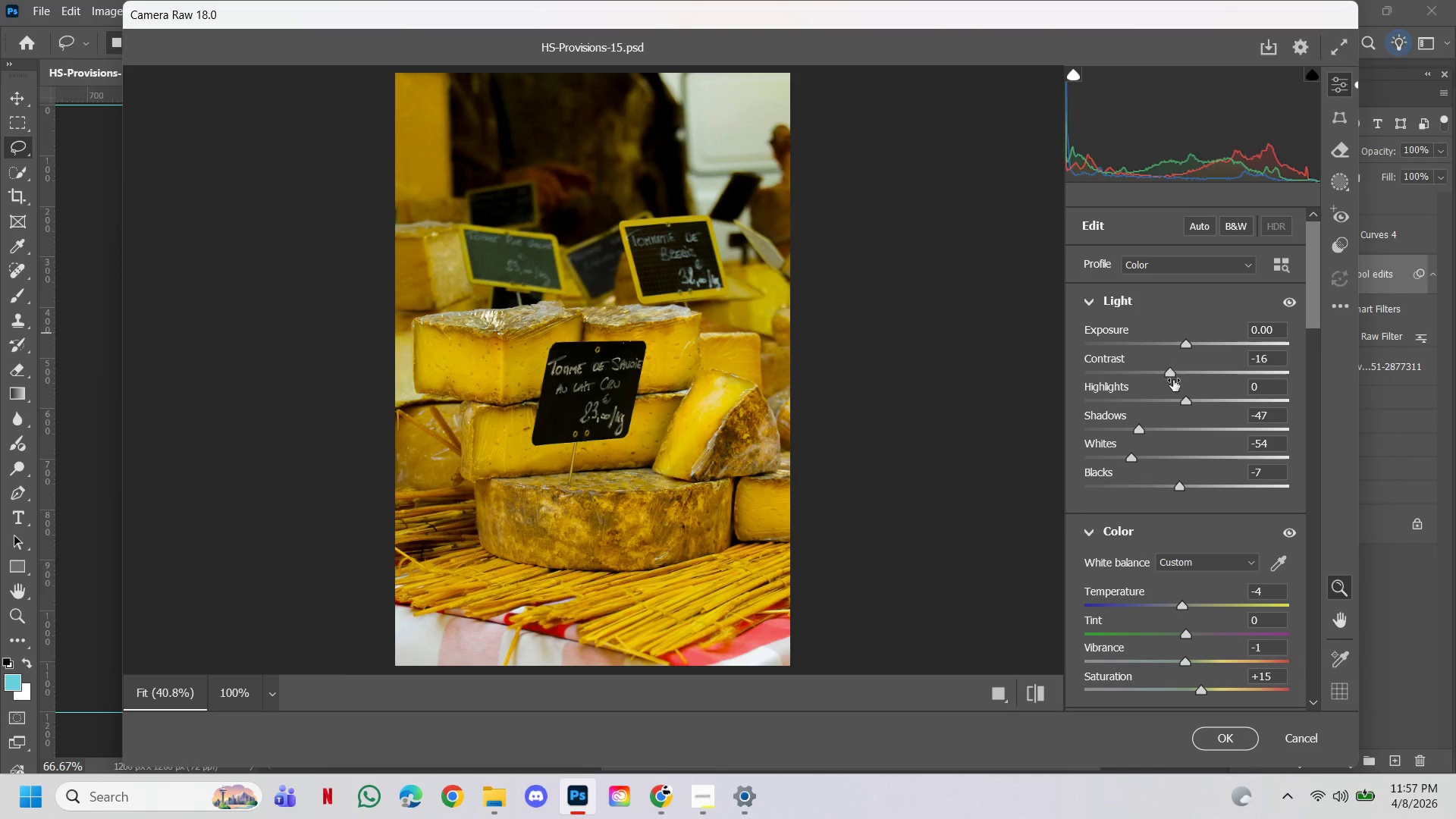 
left_click_drag(start_coordinate=[1173, 381], to_coordinate=[1141, 368])
 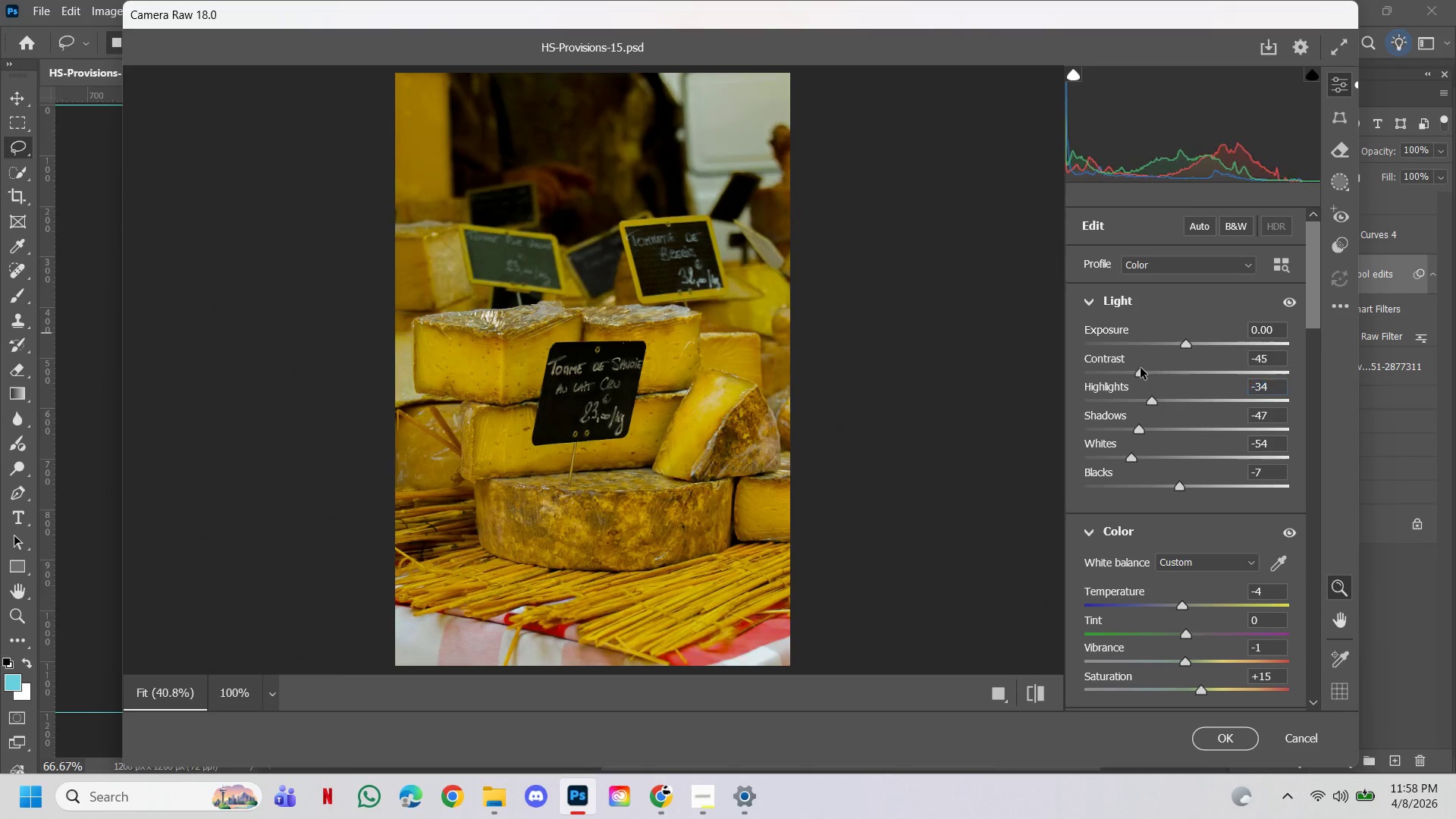 
left_click_drag(start_coordinate=[1141, 368], to_coordinate=[1163, 373])
 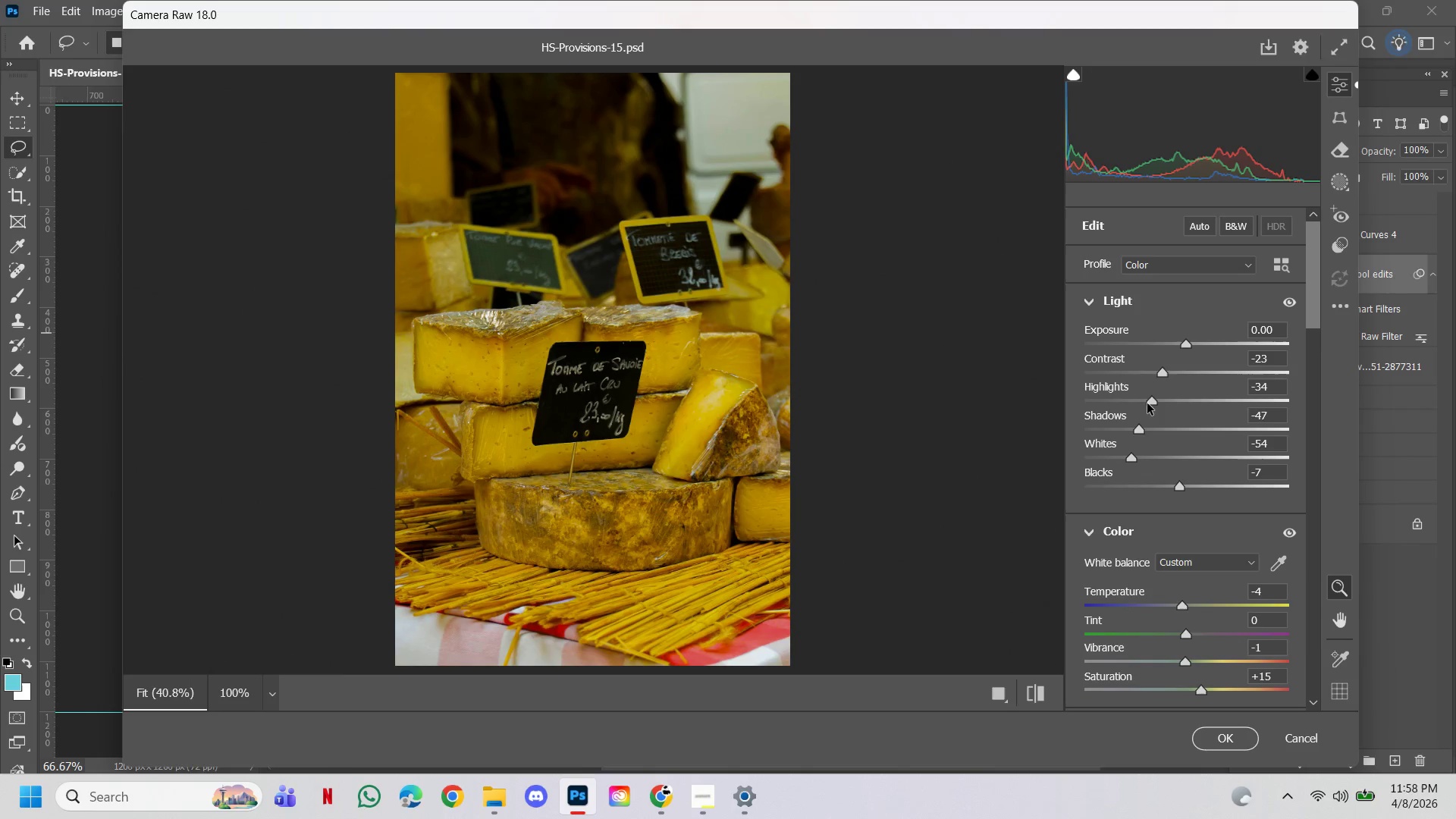 
left_click_drag(start_coordinate=[1147, 403], to_coordinate=[1187, 403])
 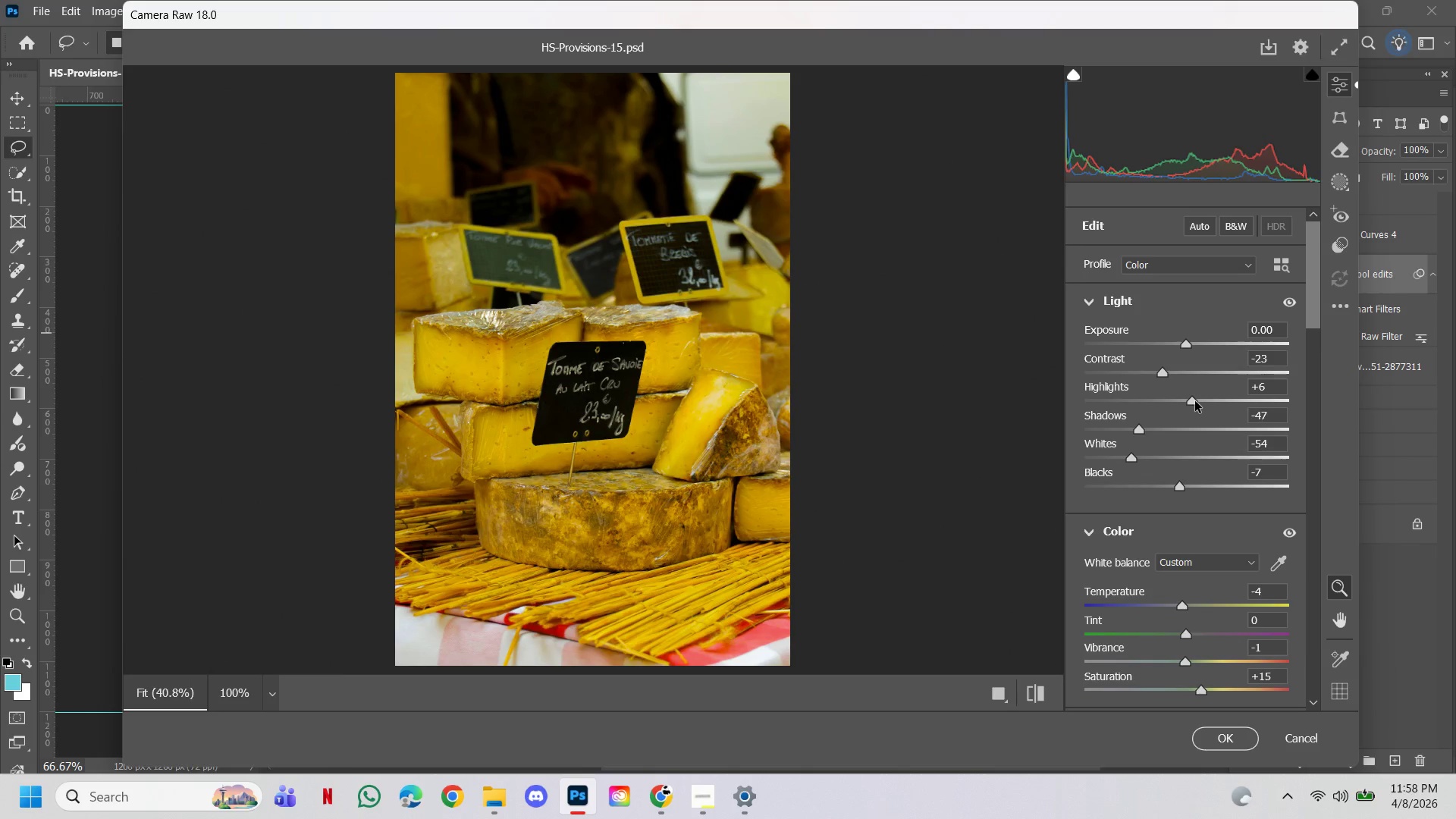 
left_click_drag(start_coordinate=[1195, 401], to_coordinate=[1200, 403])
 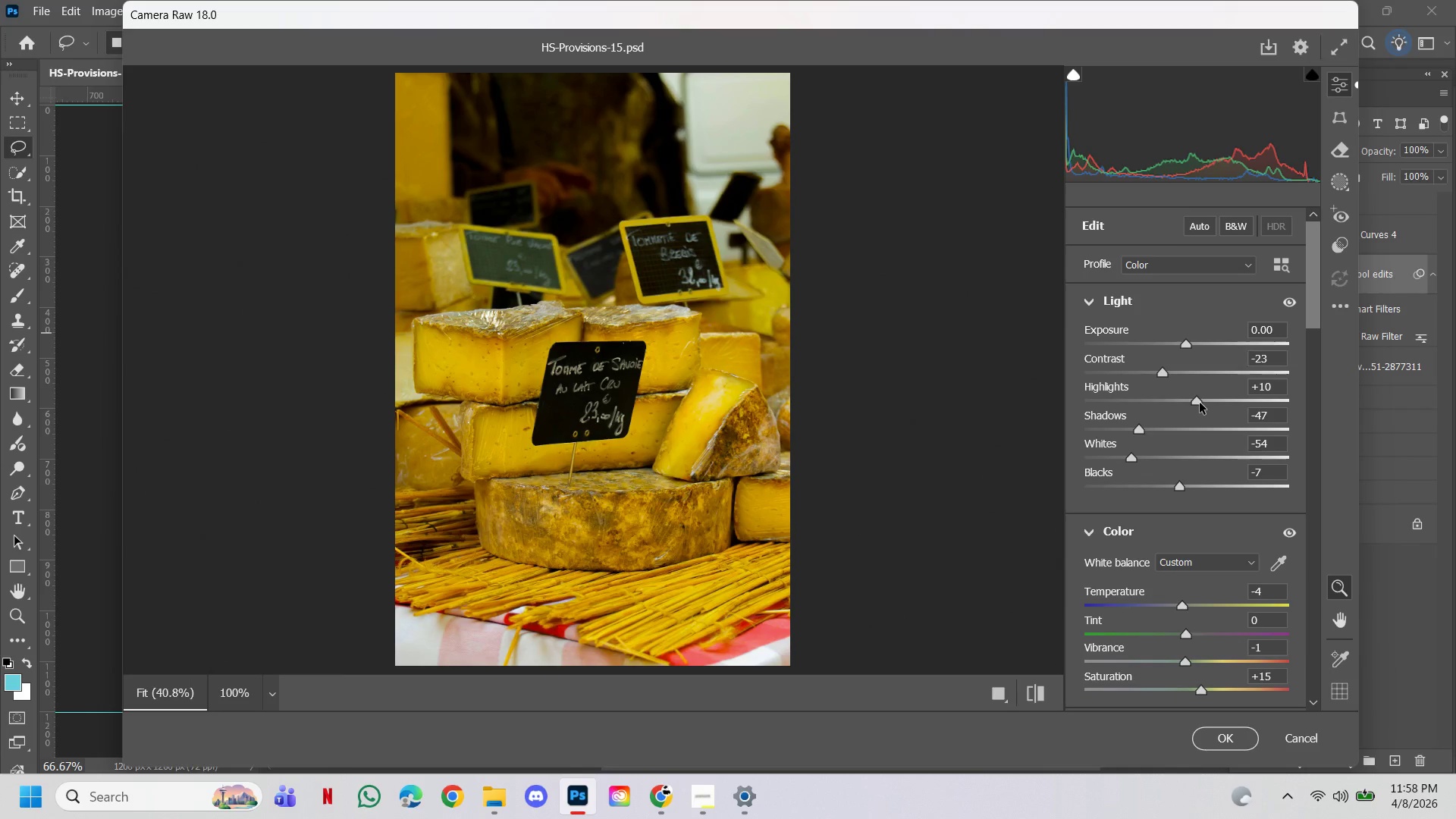 
left_click_drag(start_coordinate=[1200, 403], to_coordinate=[1192, 403])
 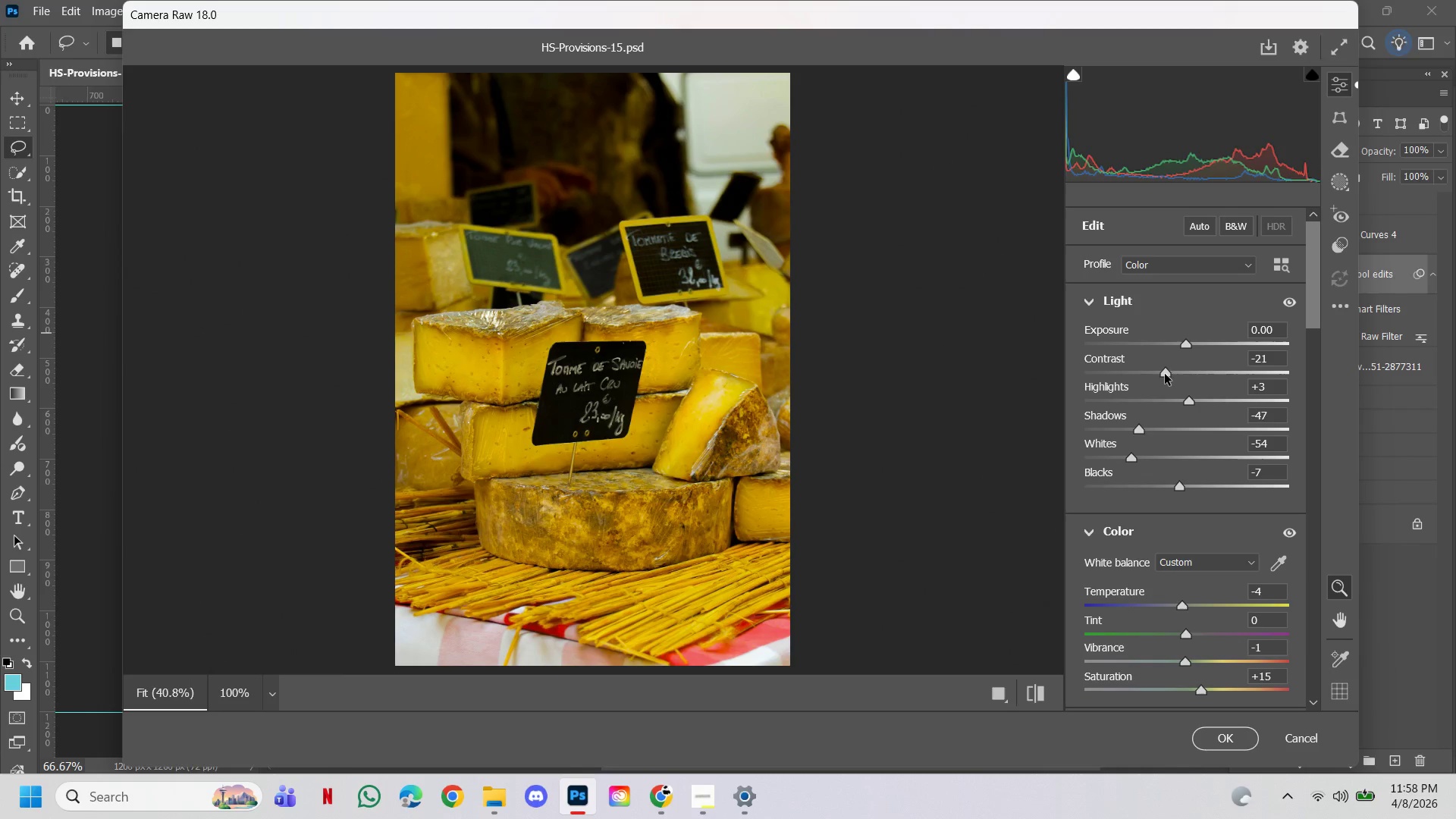 
wait(6.95)
 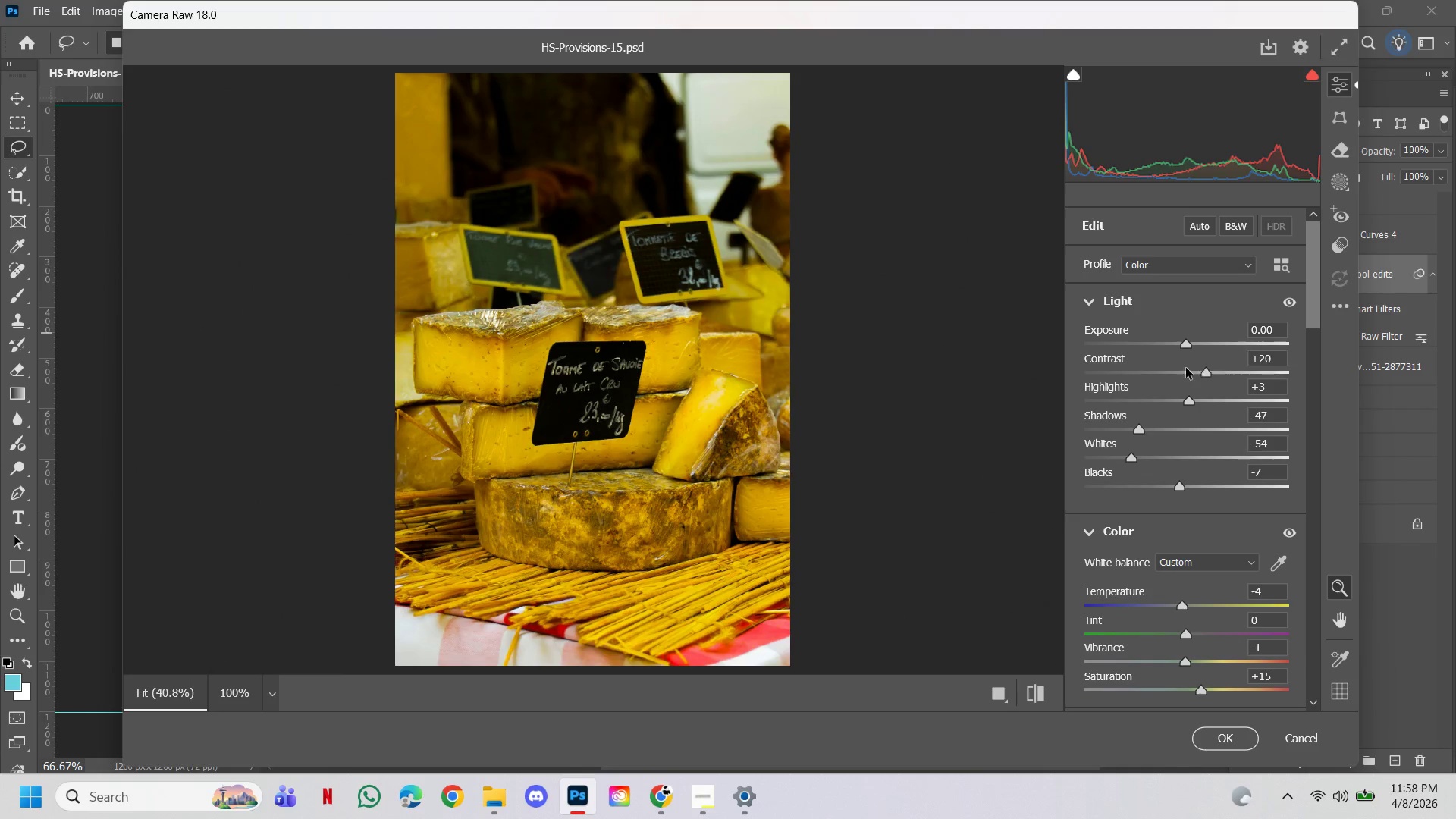 
left_click_drag(start_coordinate=[1188, 345], to_coordinate=[1188, 350])
 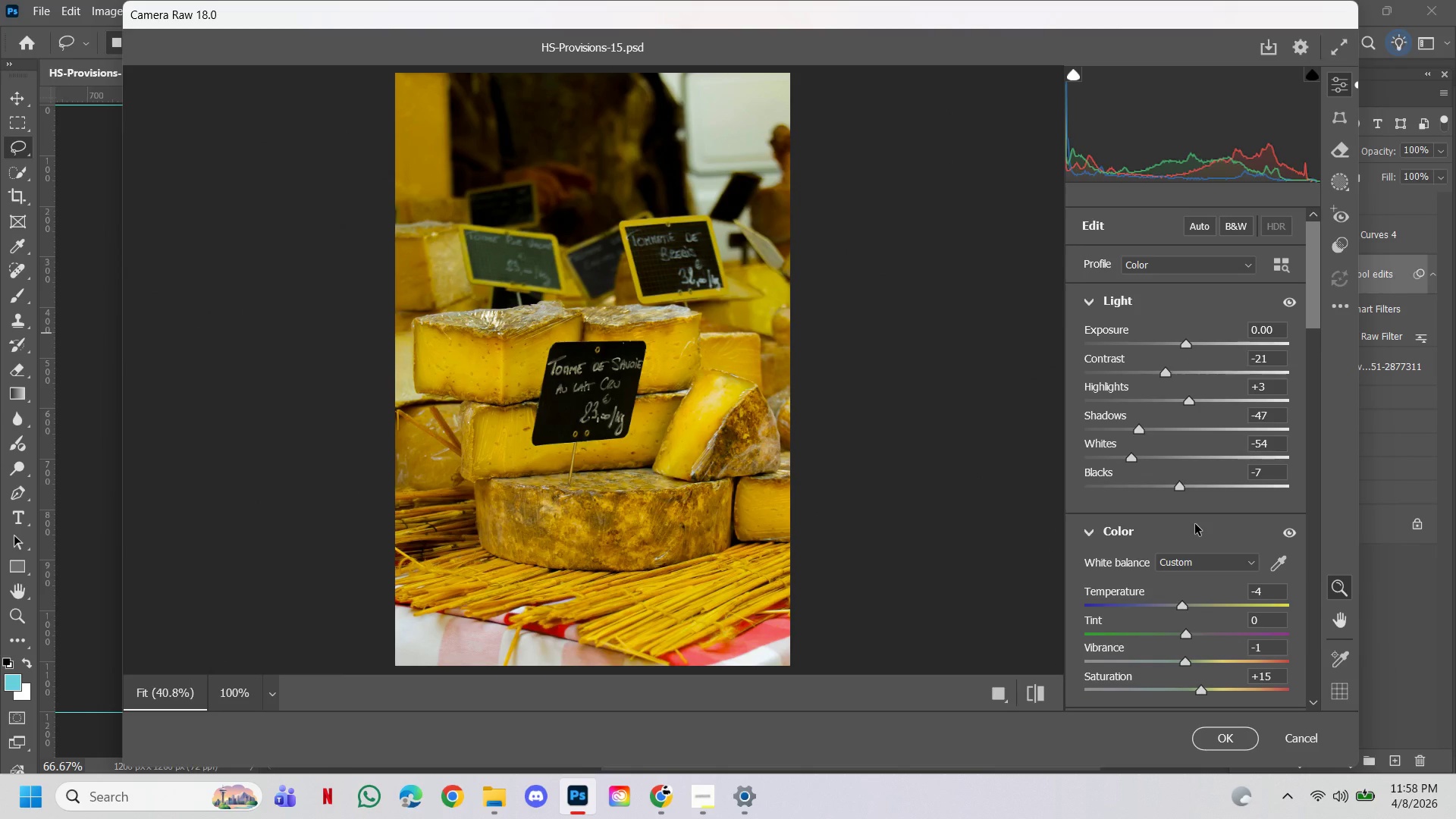 
scroll: coordinate [1218, 560], scroll_direction: down, amount: 3.0
 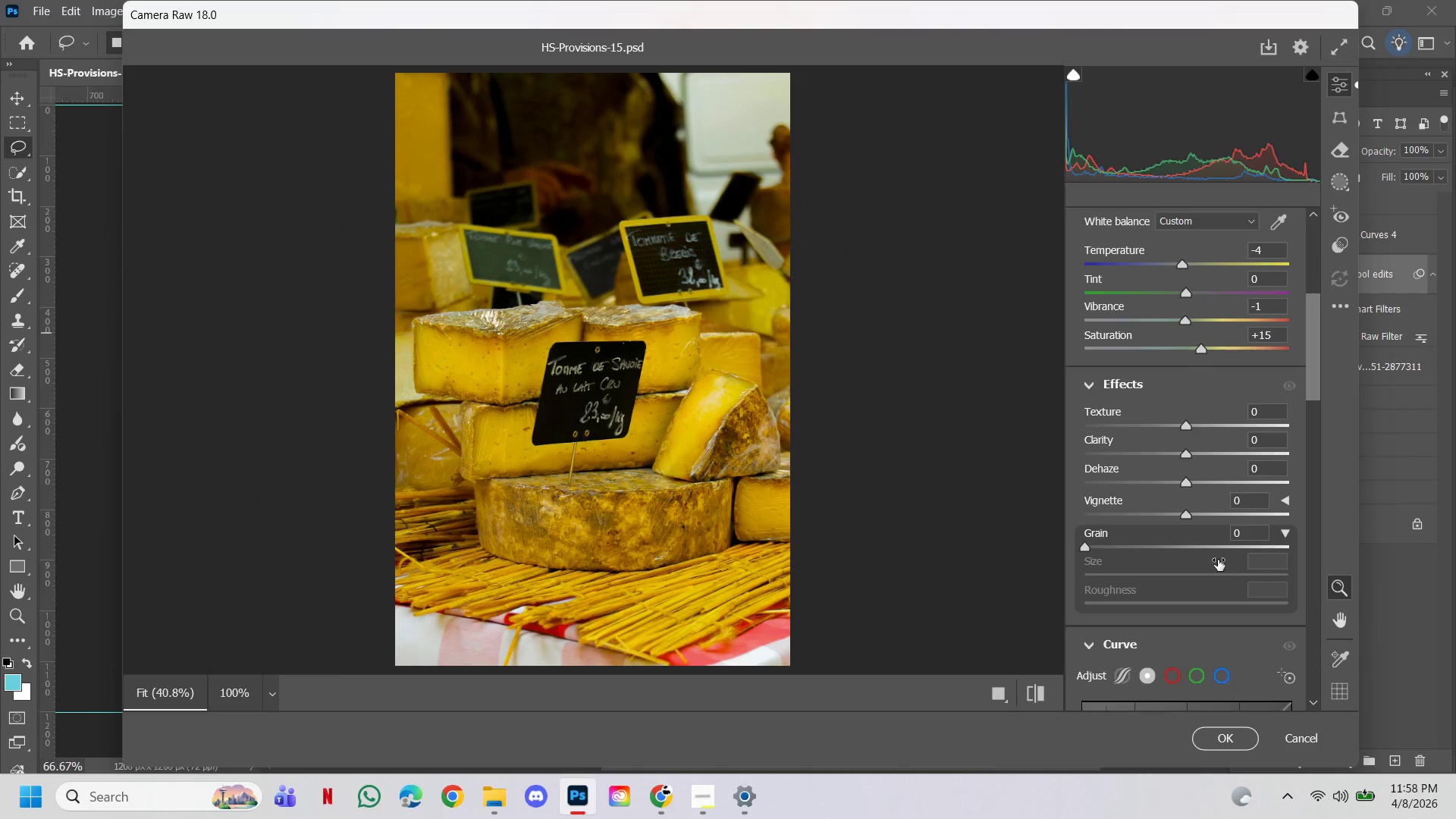 
scroll: coordinate [1218, 560], scroll_direction: up, amount: 1.0
 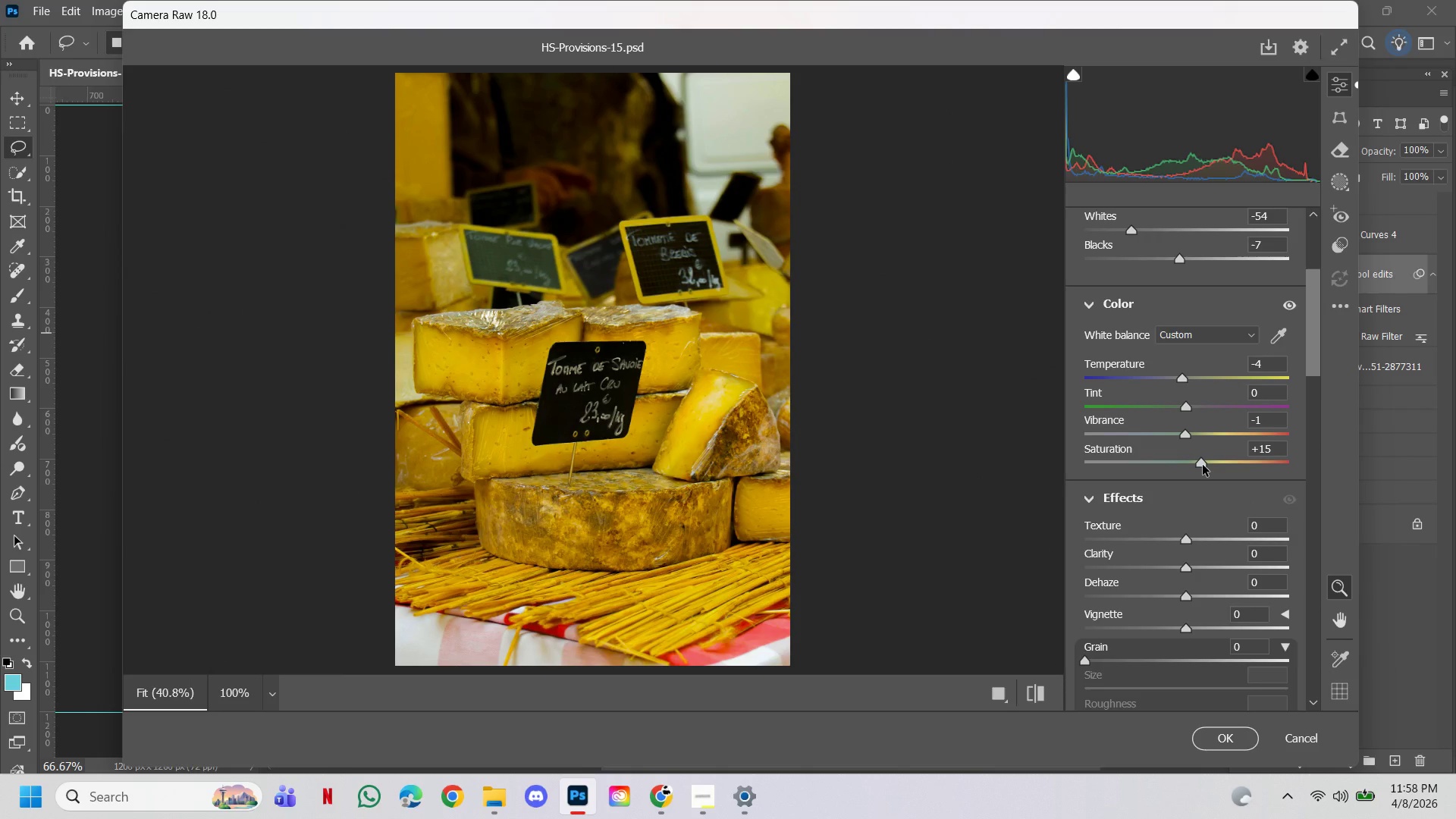 
left_click_drag(start_coordinate=[1203, 465], to_coordinate=[1191, 465])
 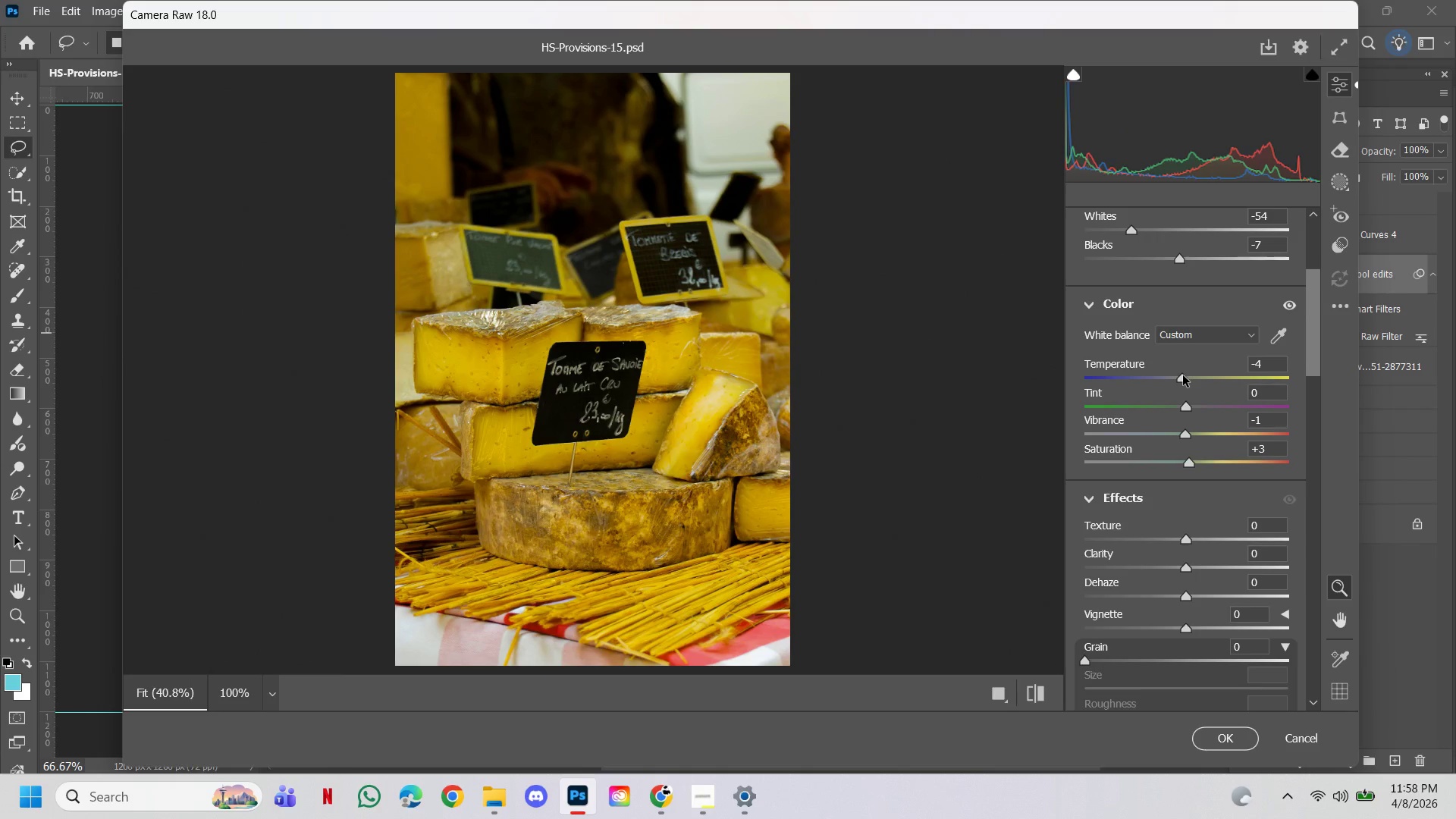 
left_click_drag(start_coordinate=[1183, 375], to_coordinate=[1207, 378])
 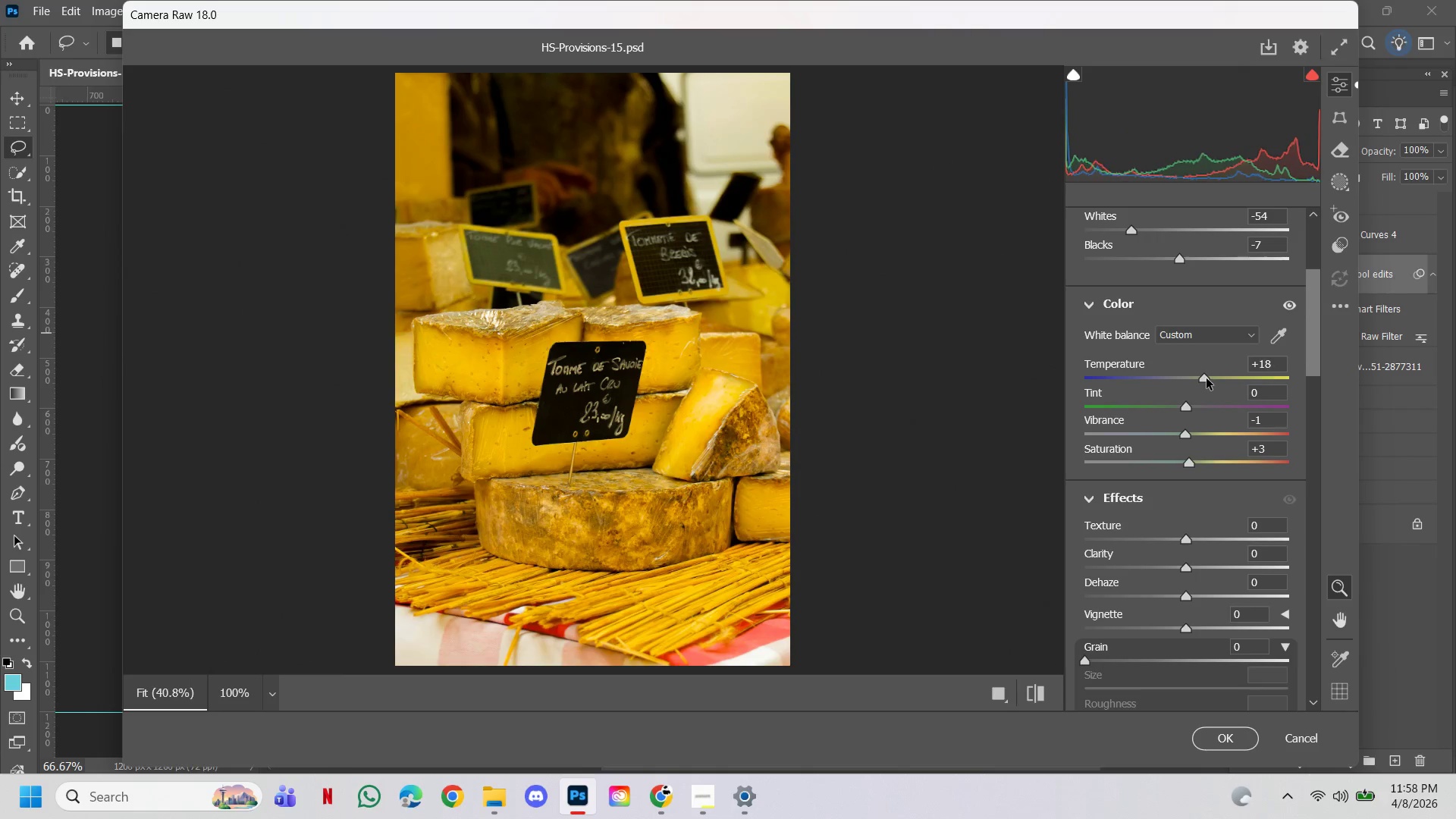 
left_click_drag(start_coordinate=[1207, 378], to_coordinate=[1196, 379])
 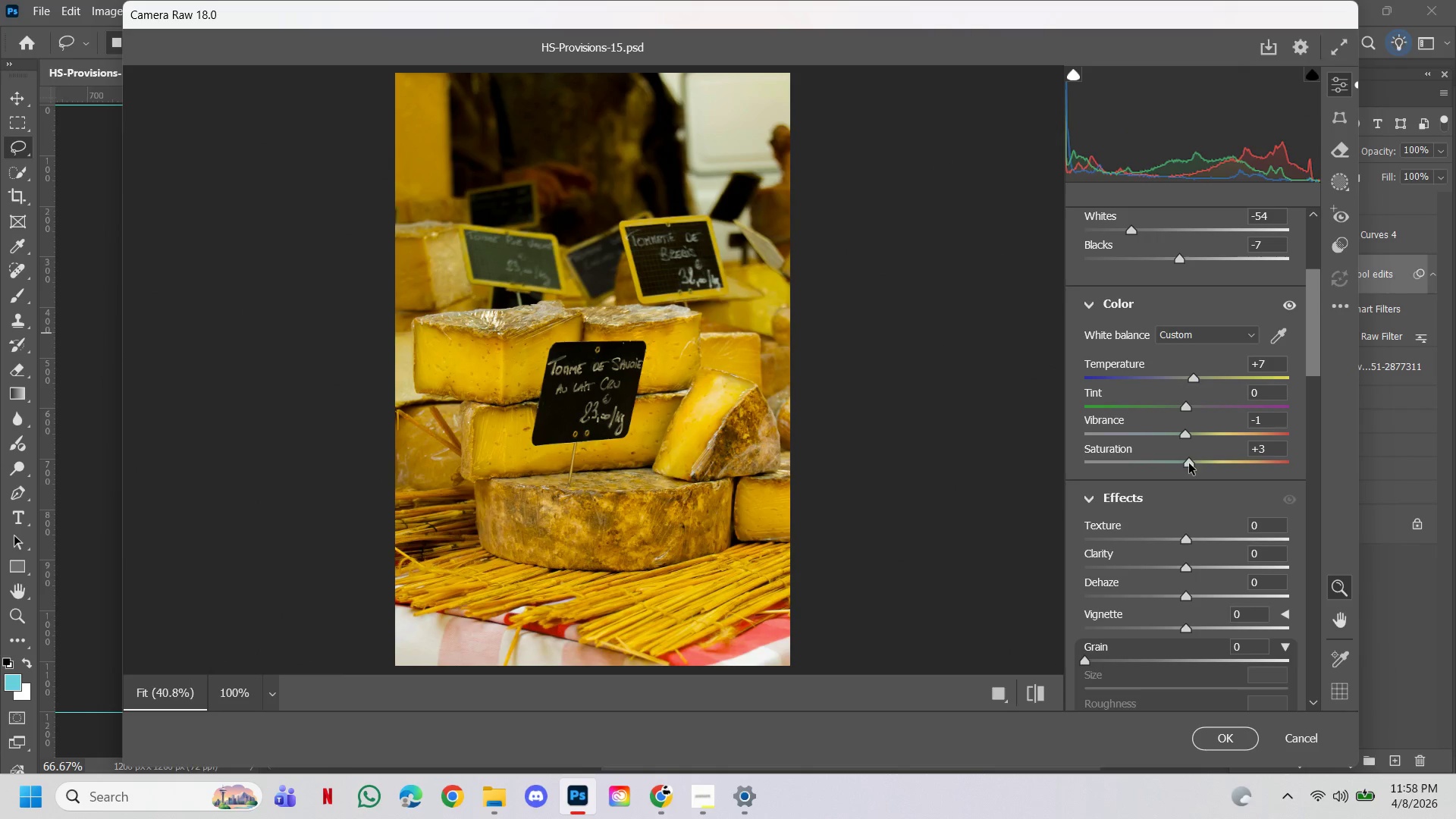 
left_click_drag(start_coordinate=[1189, 463], to_coordinate=[1171, 462])
 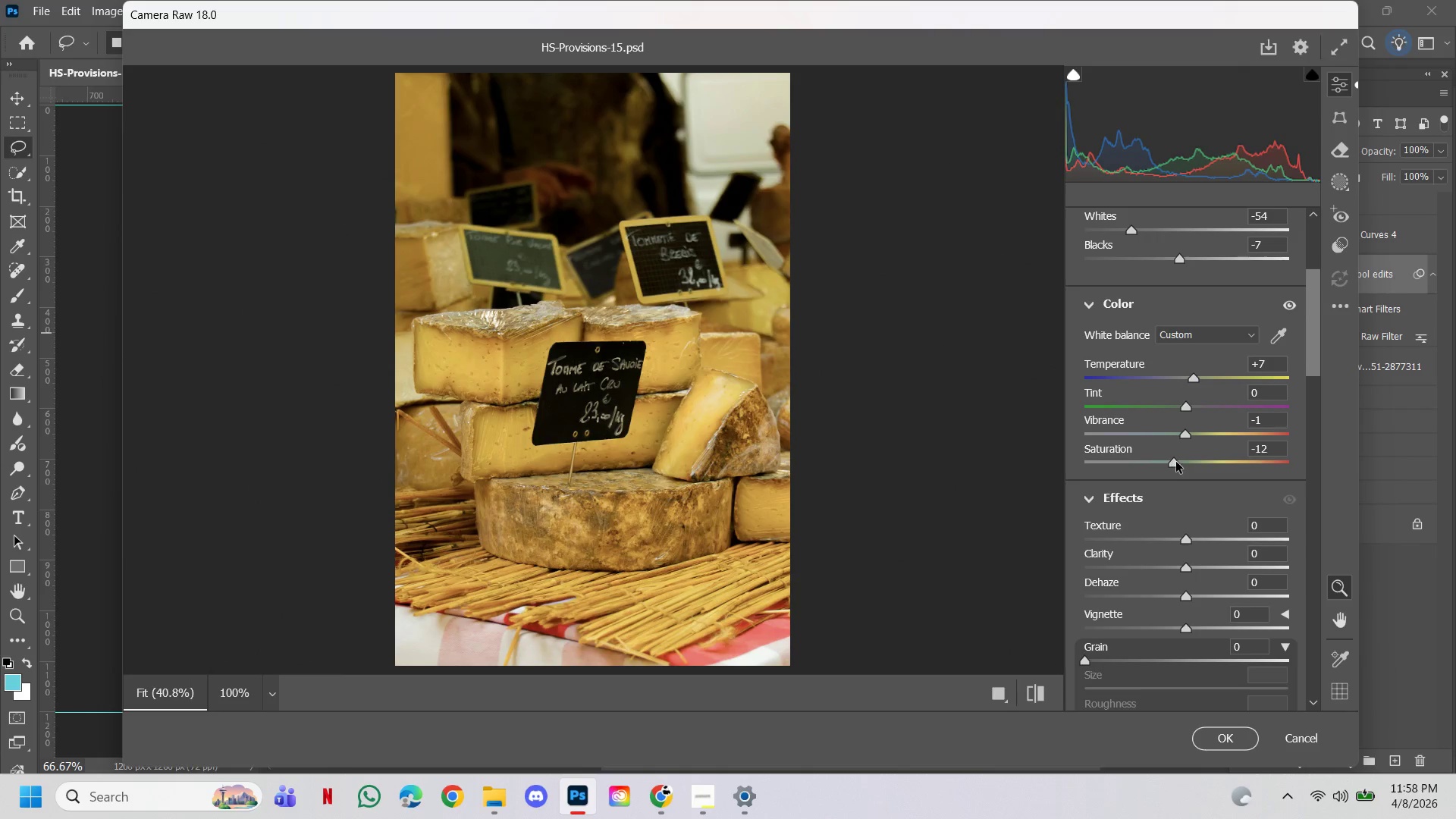 
left_click_drag(start_coordinate=[1171, 462], to_coordinate=[1182, 462])
 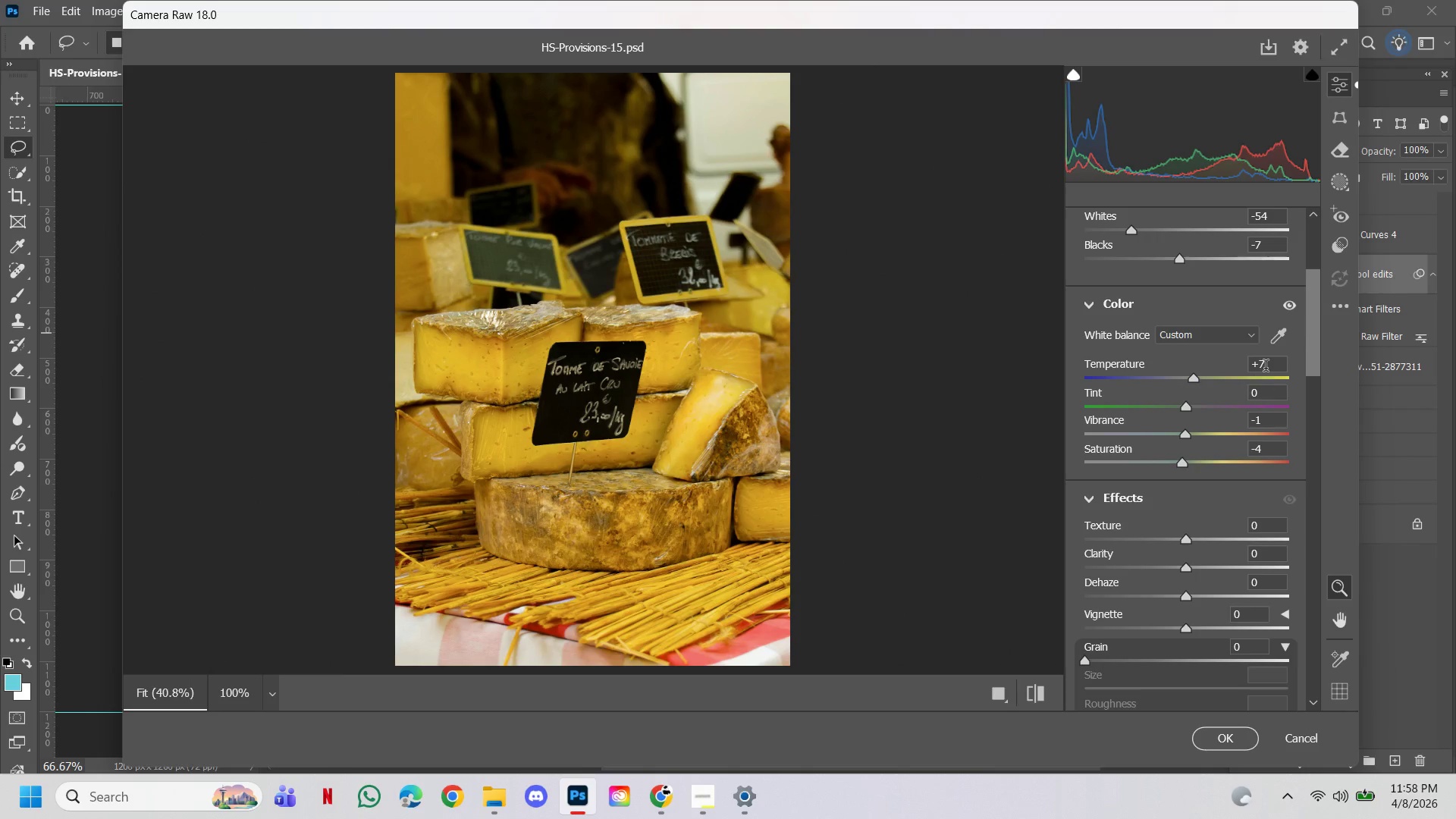 
left_click([1265, 366])
 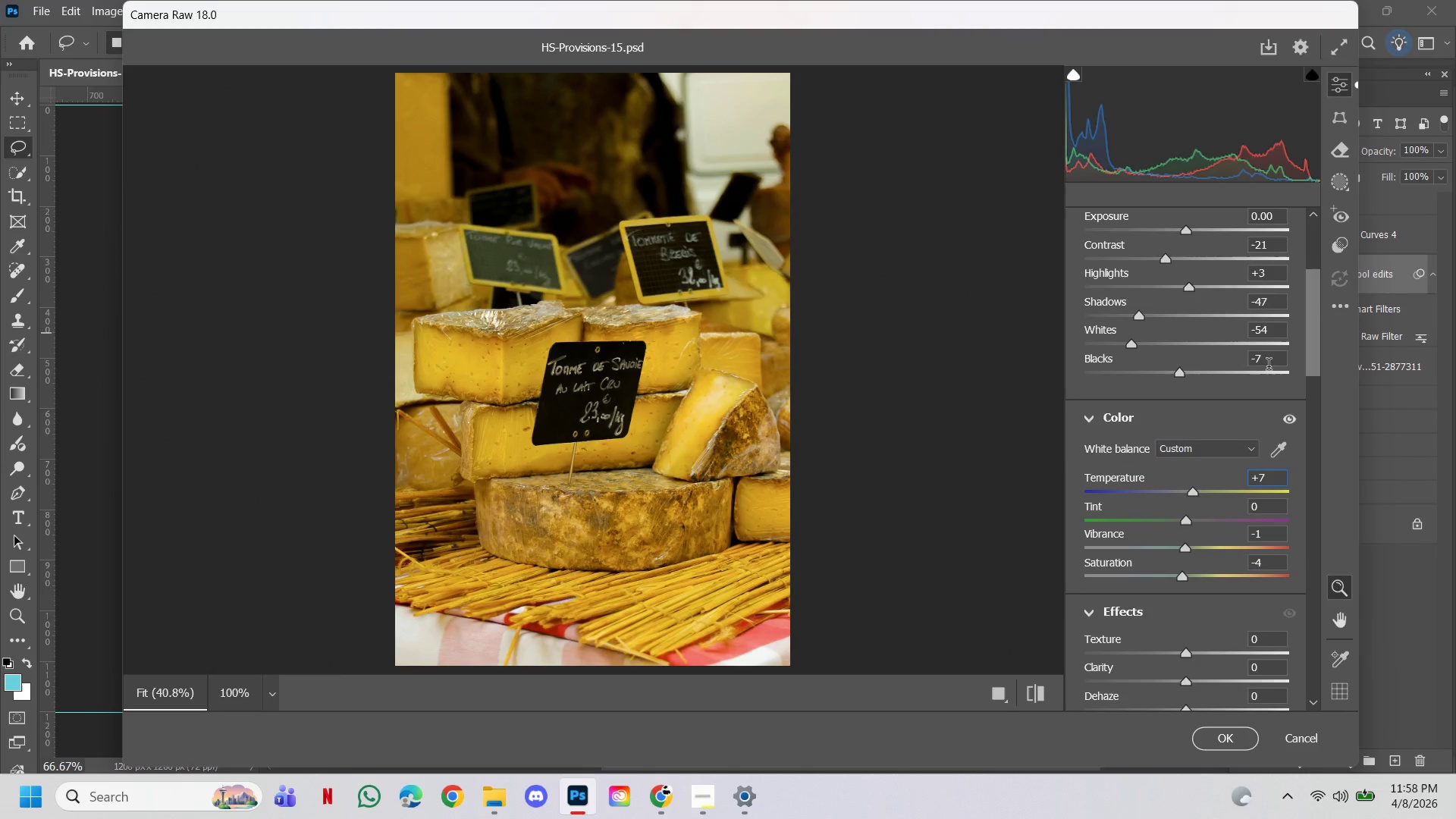 
scroll: coordinate [1269, 366], scroll_direction: up, amount: 2.0
 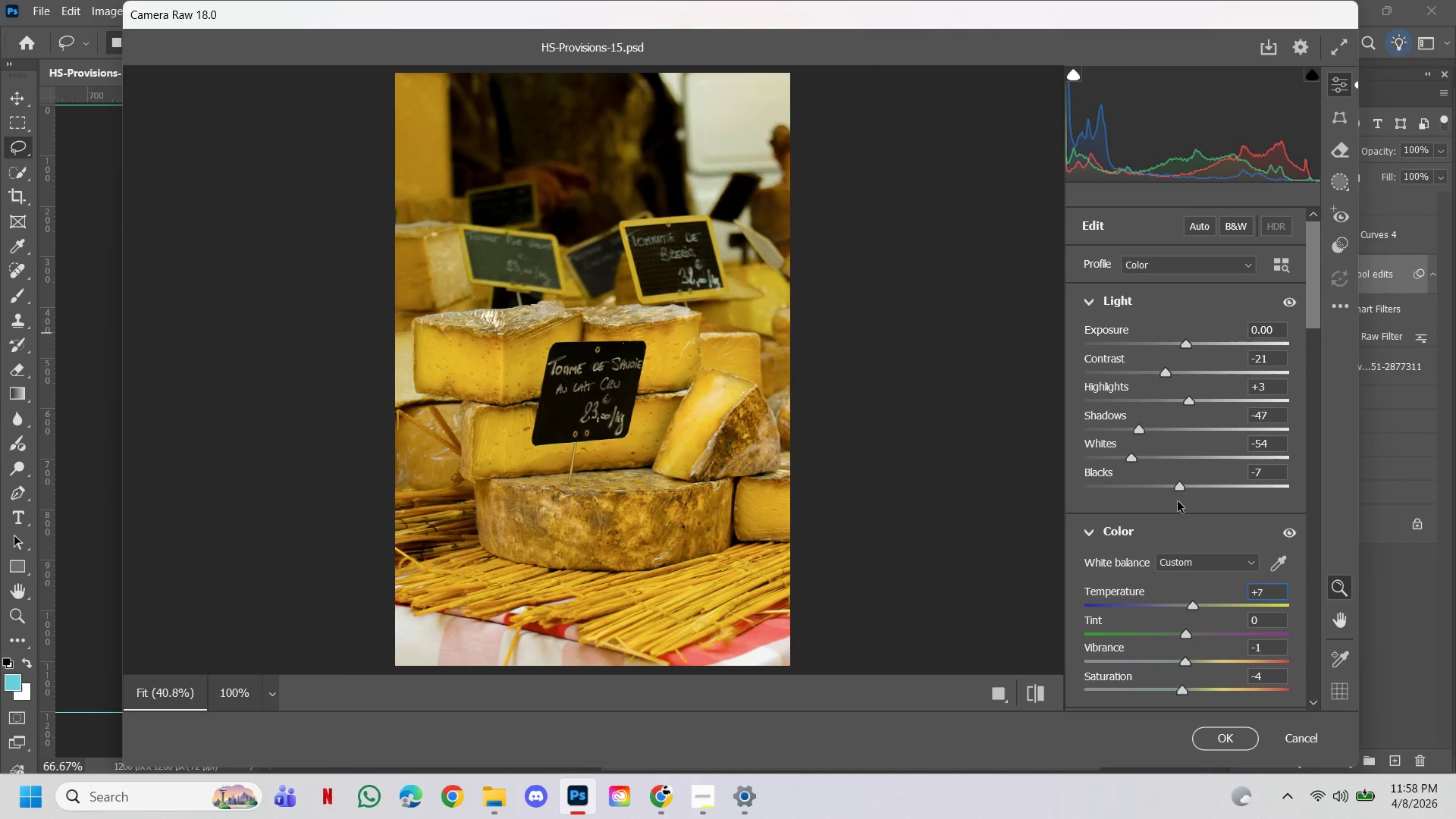 
scroll: coordinate [1204, 557], scroll_direction: down, amount: 1.0
 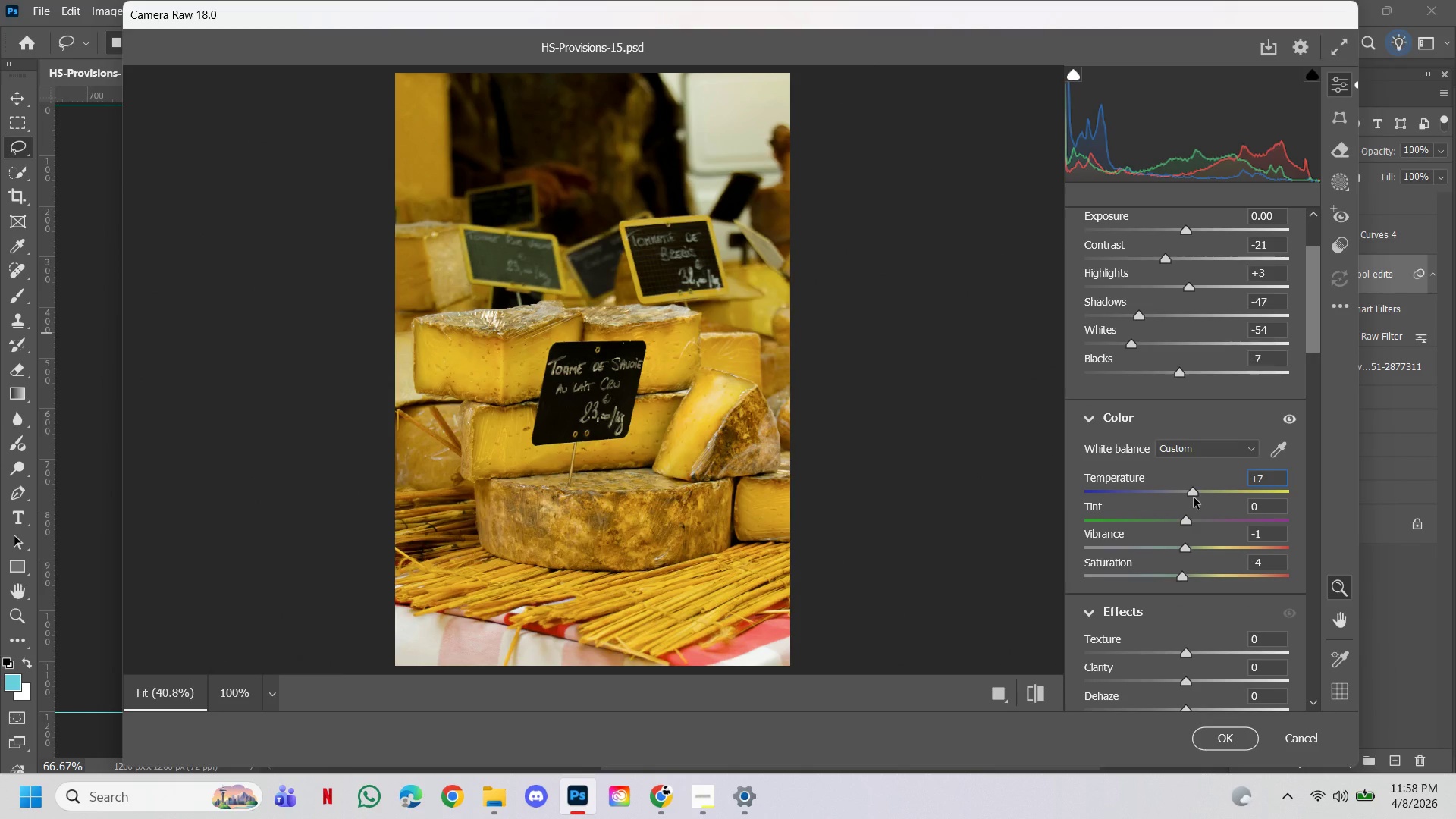 
left_click_drag(start_coordinate=[1193, 494], to_coordinate=[1204, 486])
 